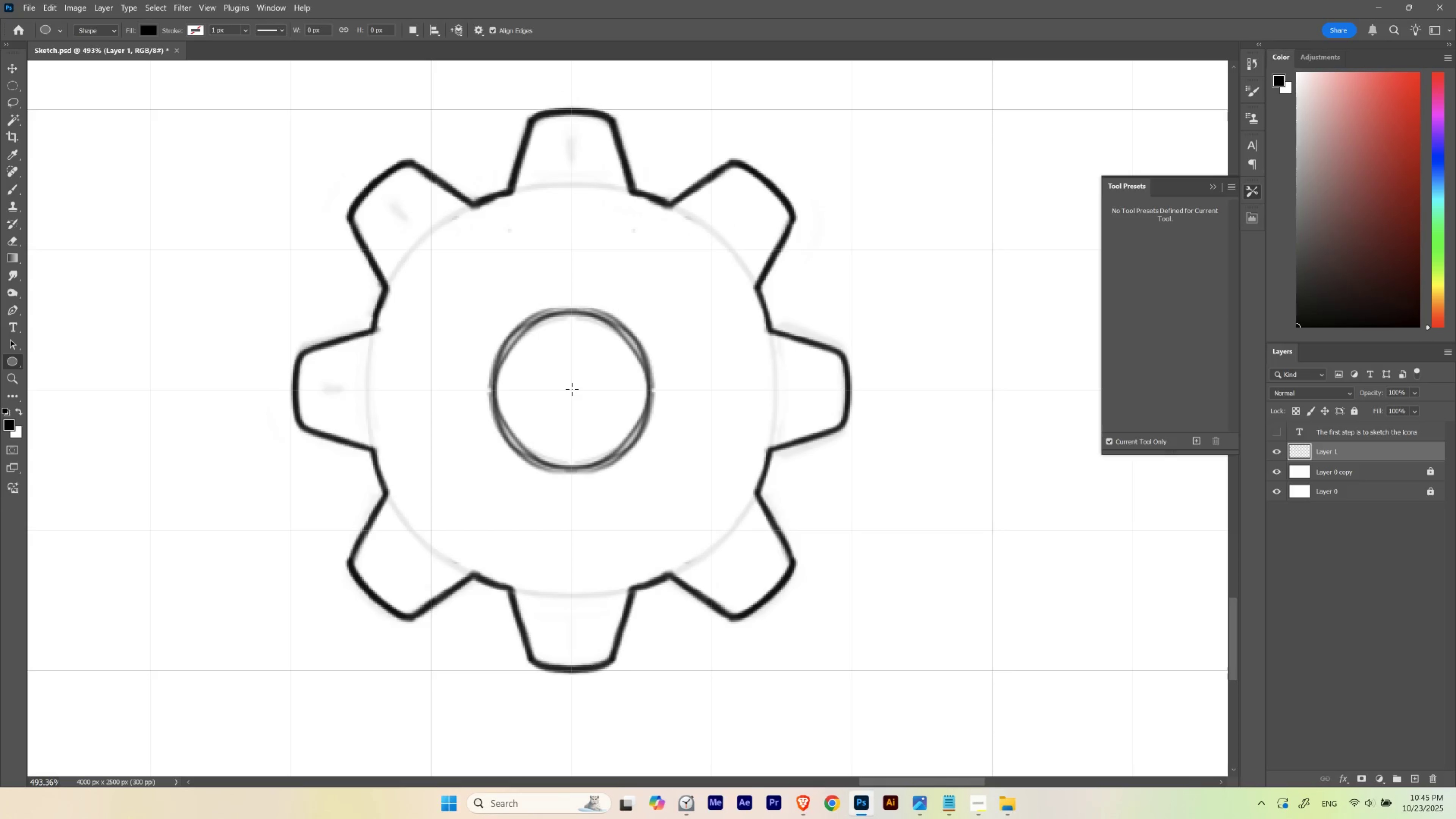 
hold_key(key=AltLeft, duration=0.95)
left_click_drag(start_coordinate=[571, 389], to_coordinate=[703, 455])
 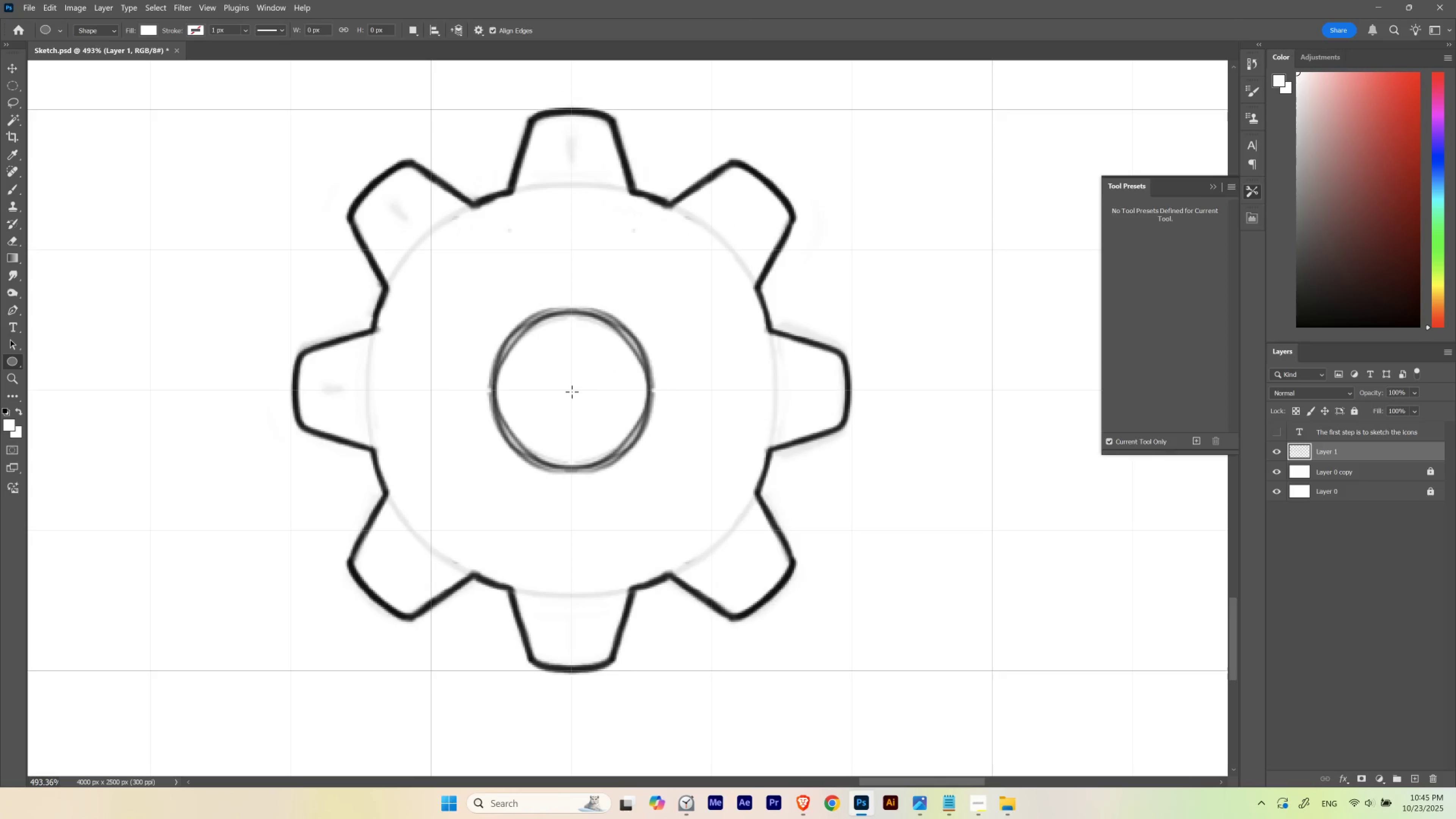 
hold_key(key=AltLeft, duration=1.5)
 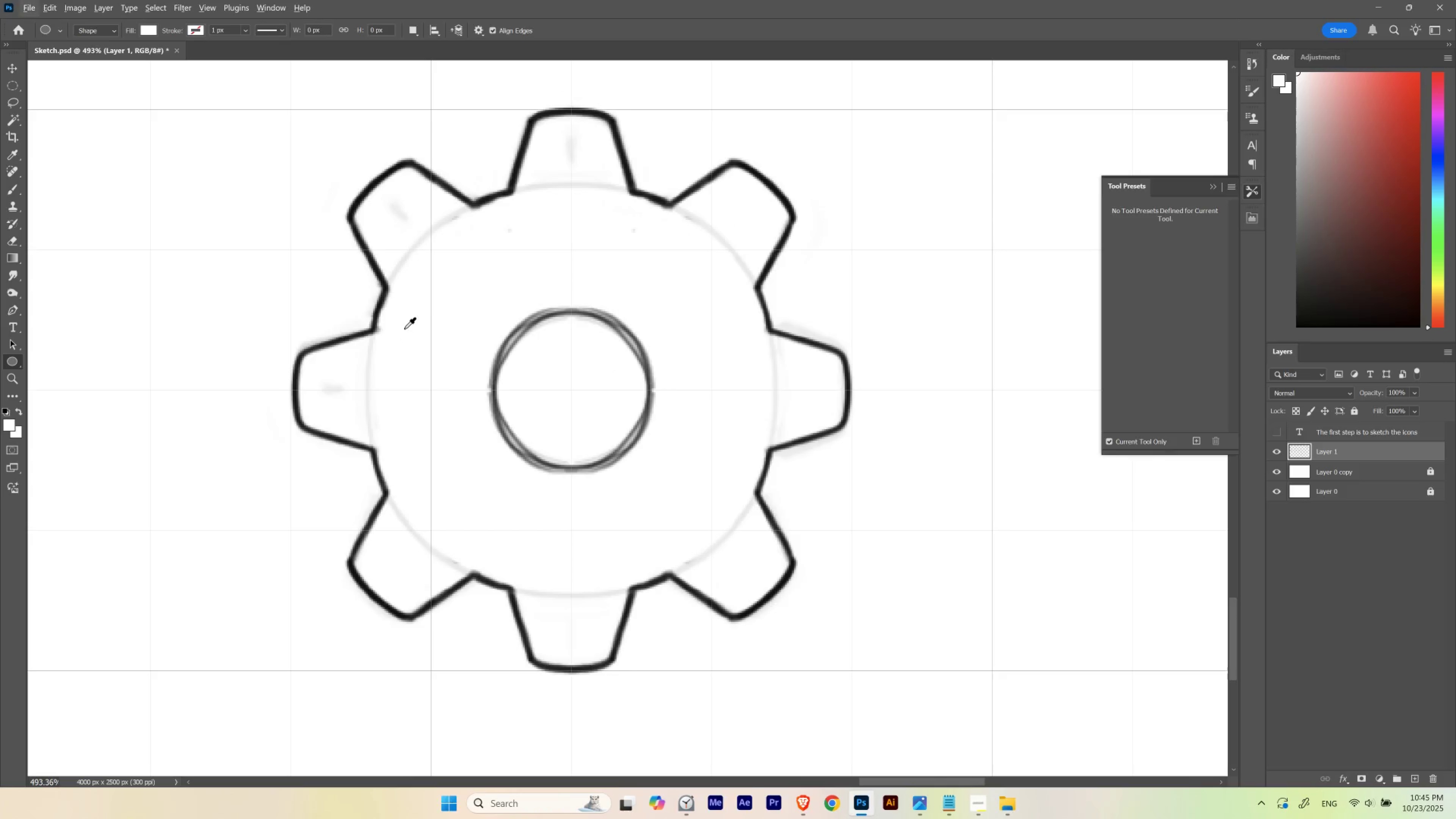 
key(Alt+AltLeft)
 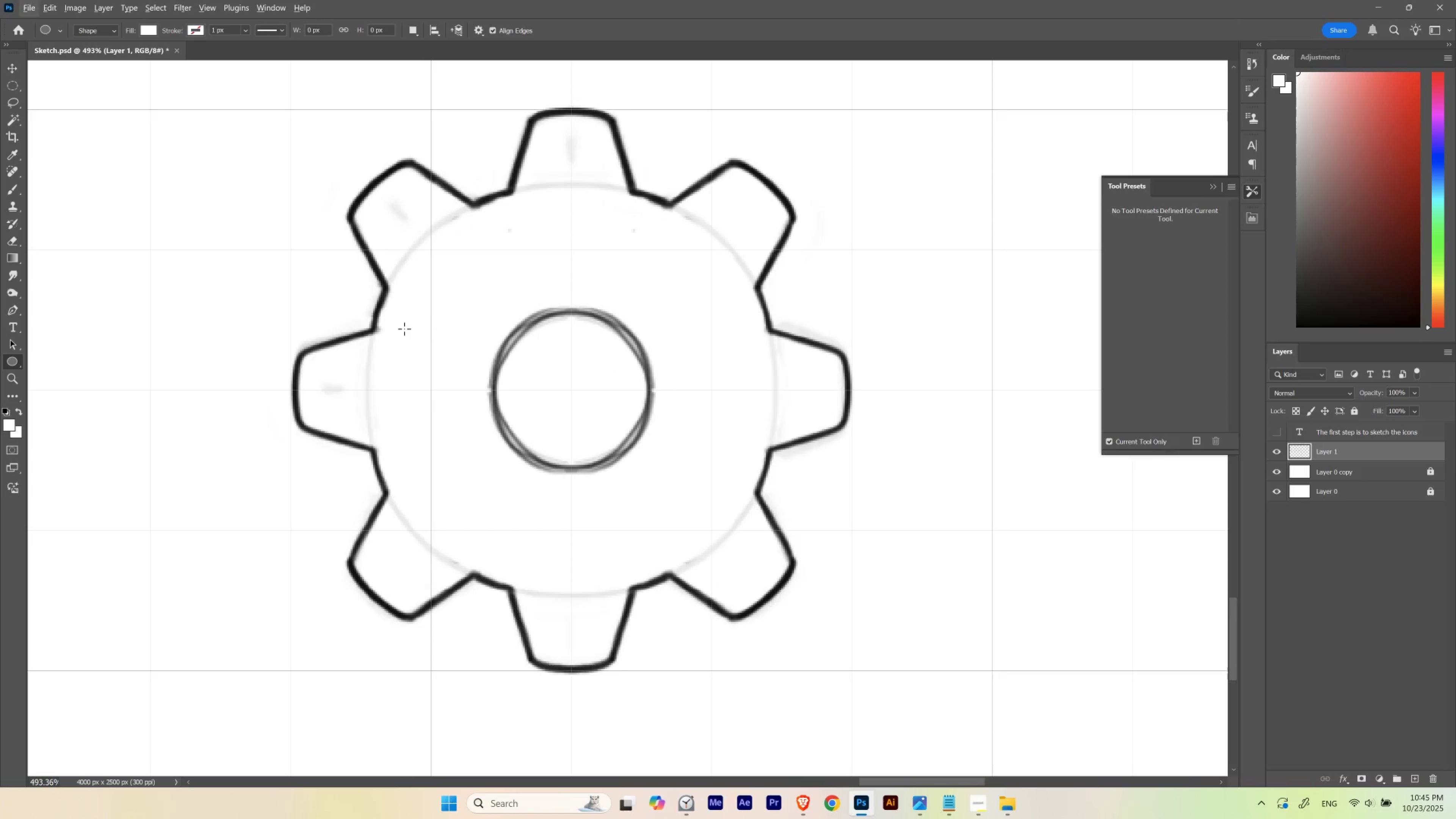 
key(D)
 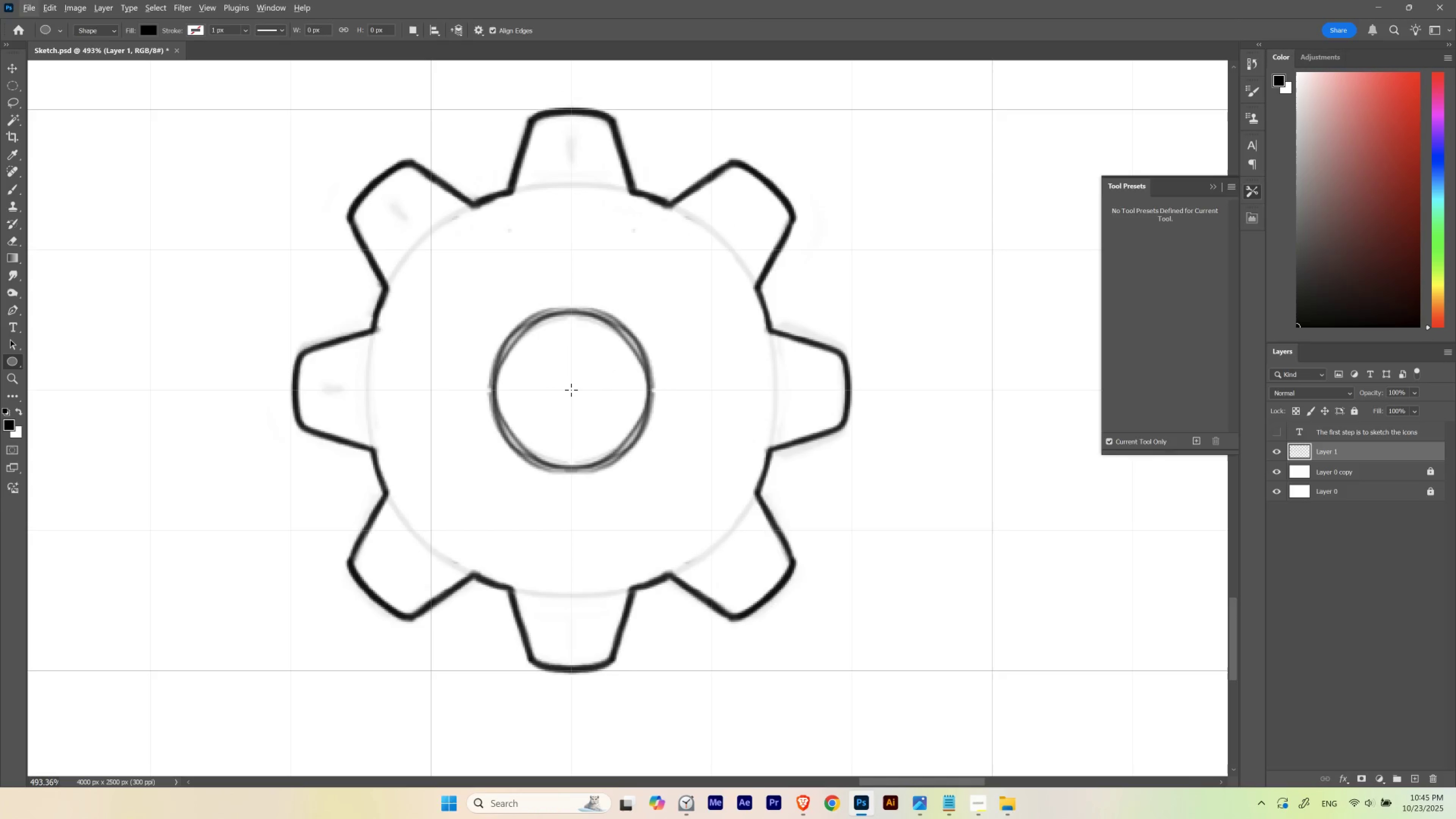 
hold_key(key=AltLeft, duration=0.69)
left_click_drag(start_coordinate=[571, 390], to_coordinate=[579, 405])
 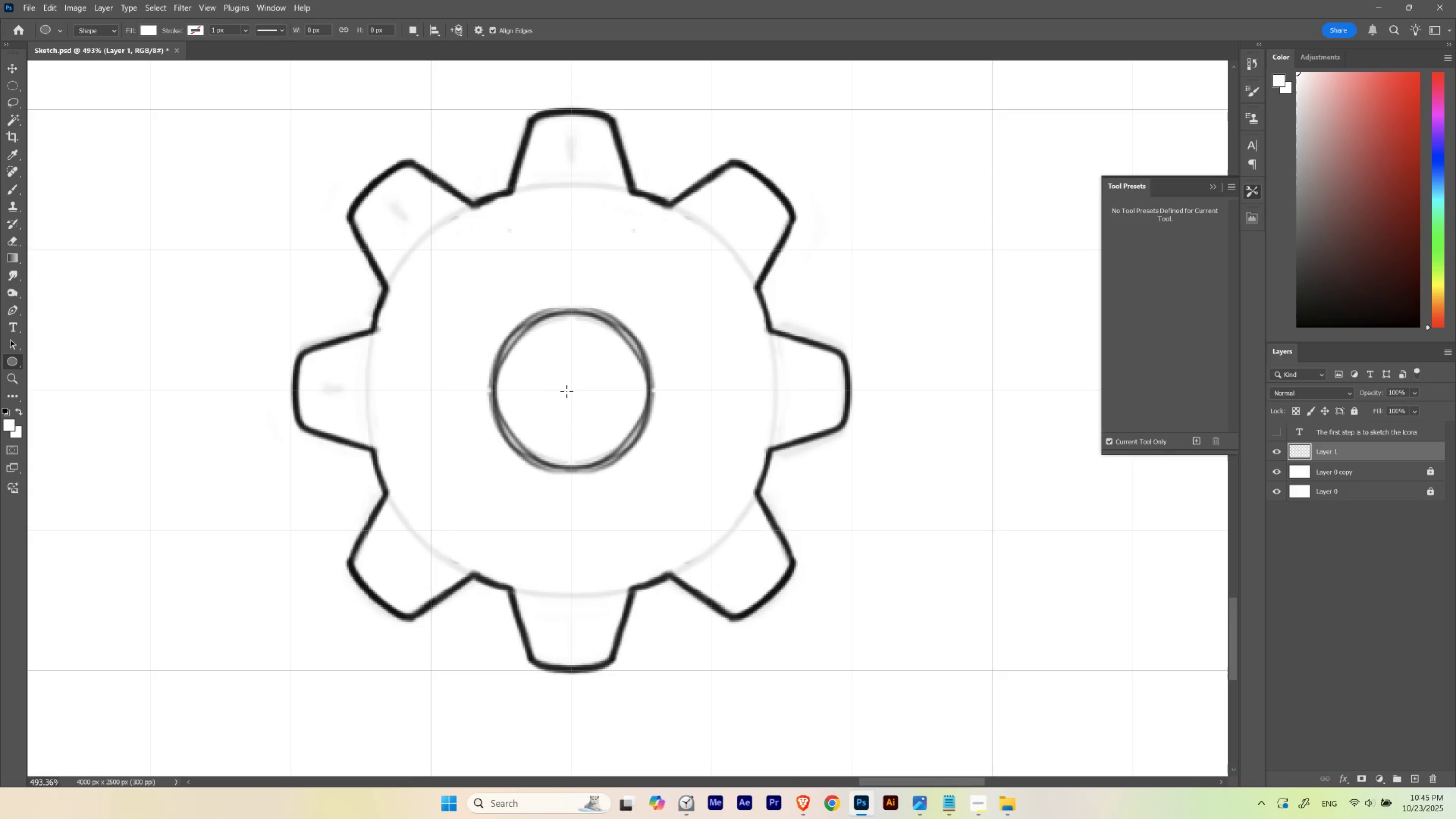 
key(D)
 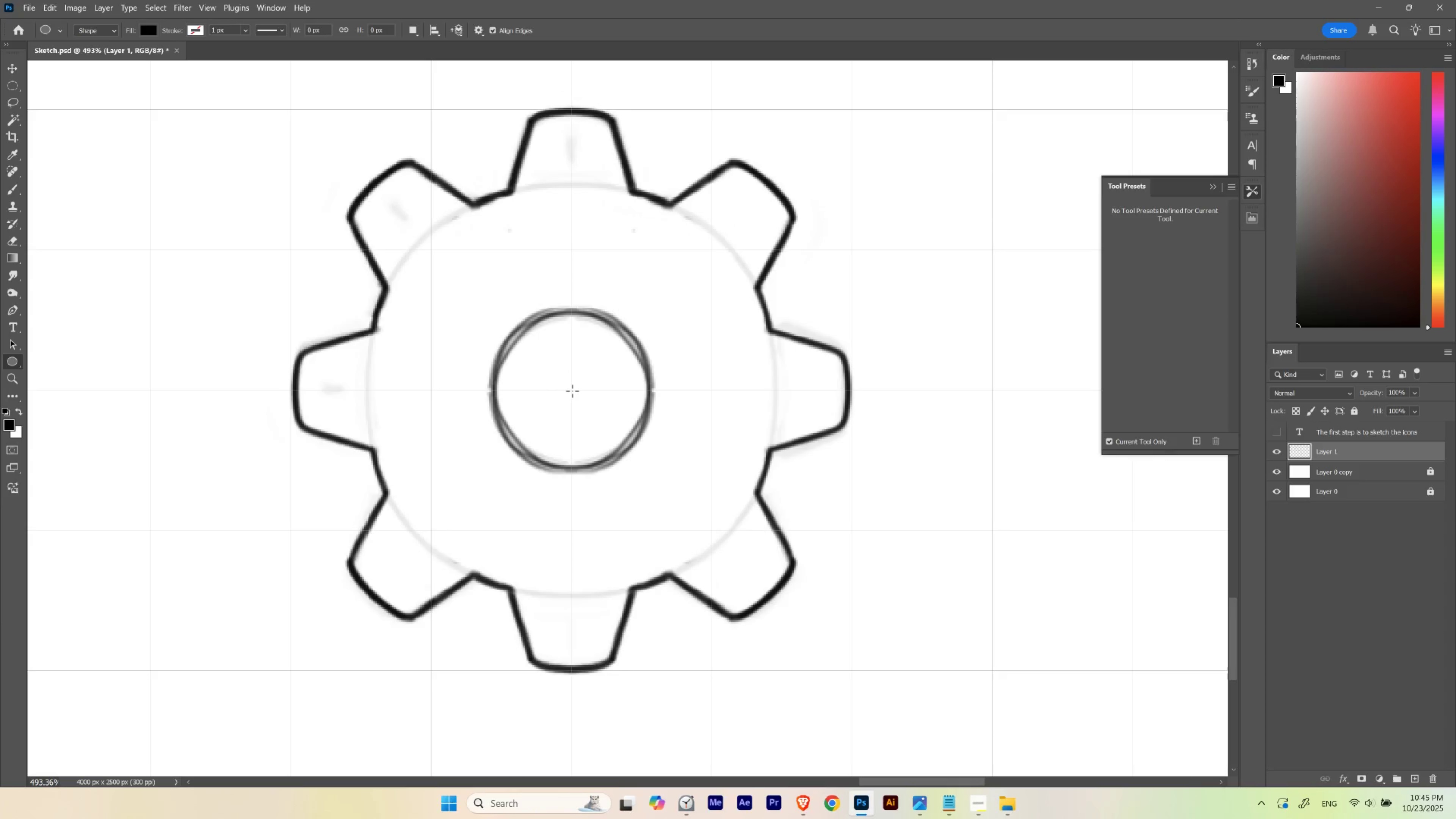 
left_click_drag(start_coordinate=[571, 390], to_coordinate=[798, 616])
 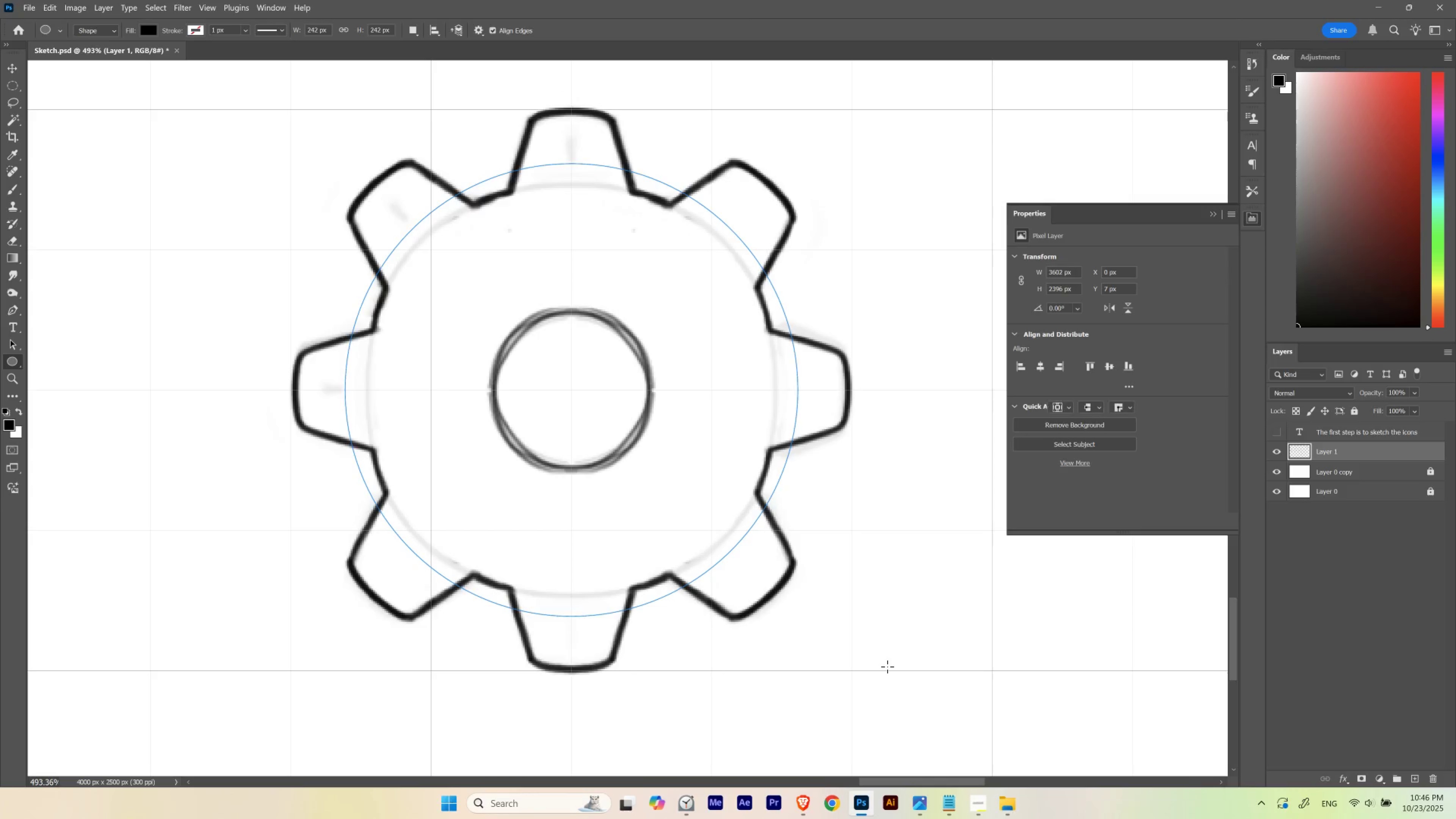 
hold_key(key=AltLeft, duration=6.89)
 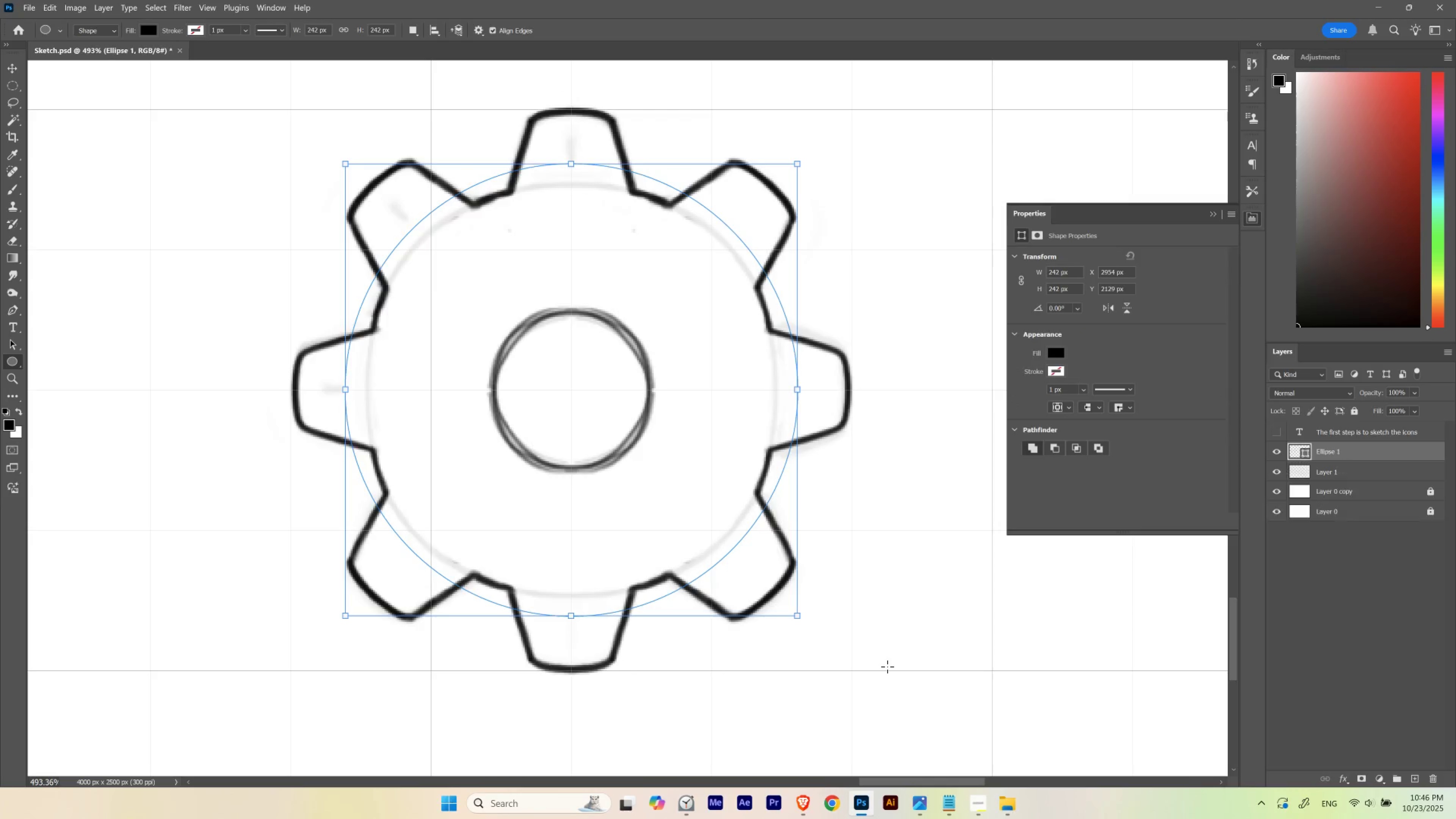 
hold_key(key=ShiftLeft, duration=1.52)
 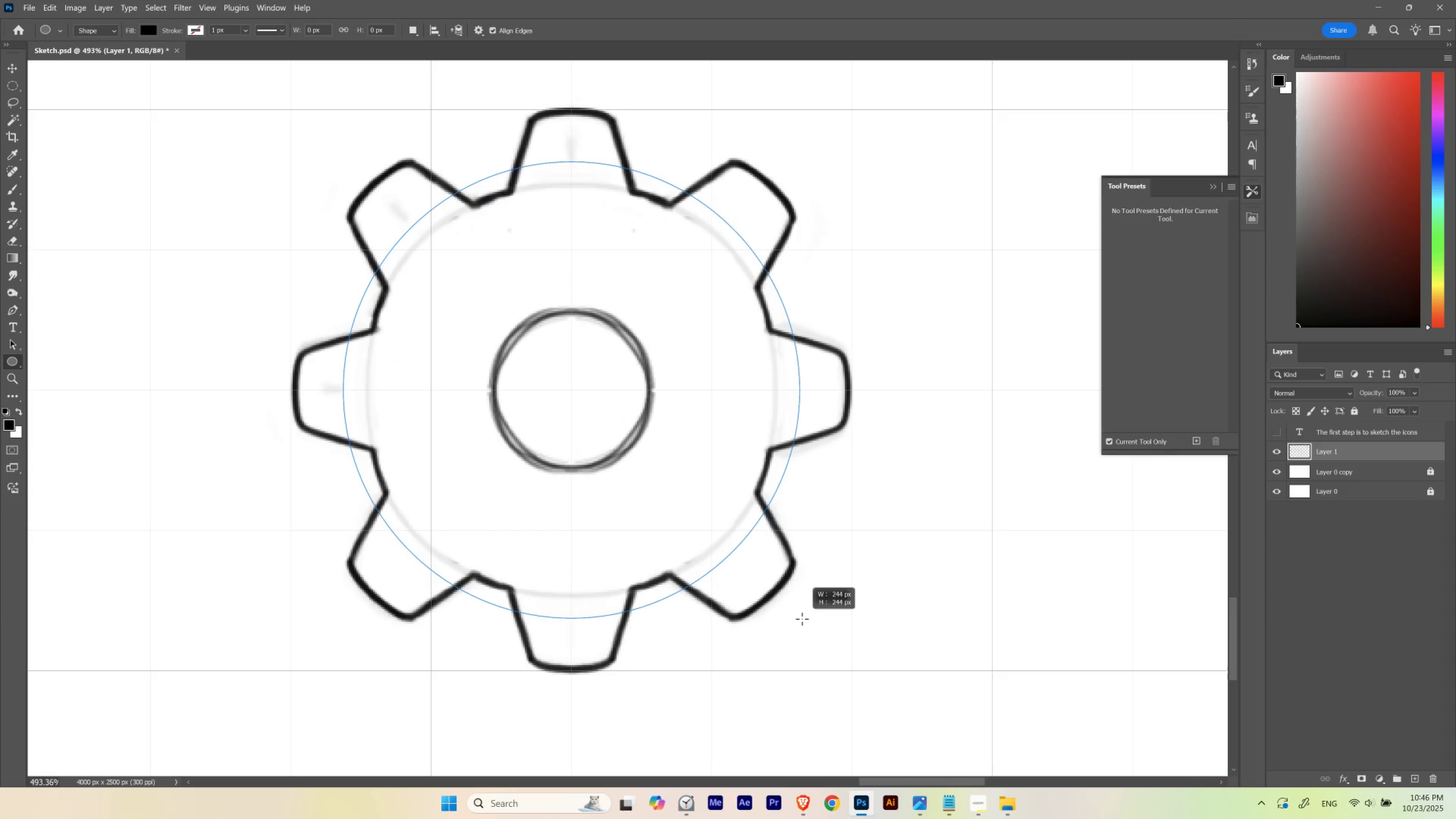 
hold_key(key=ShiftLeft, duration=1.52)
 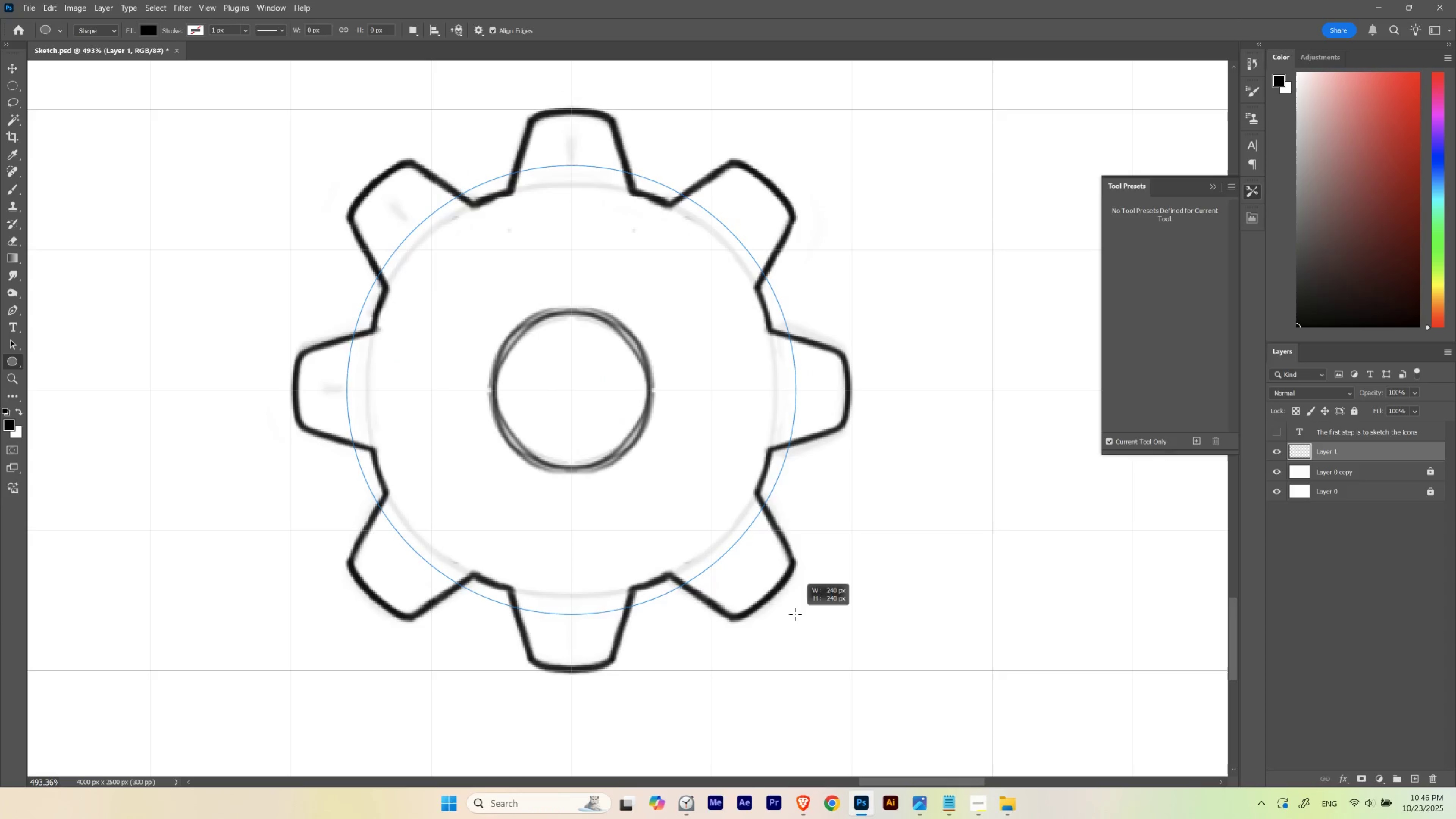 
hold_key(key=ShiftLeft, duration=1.52)
 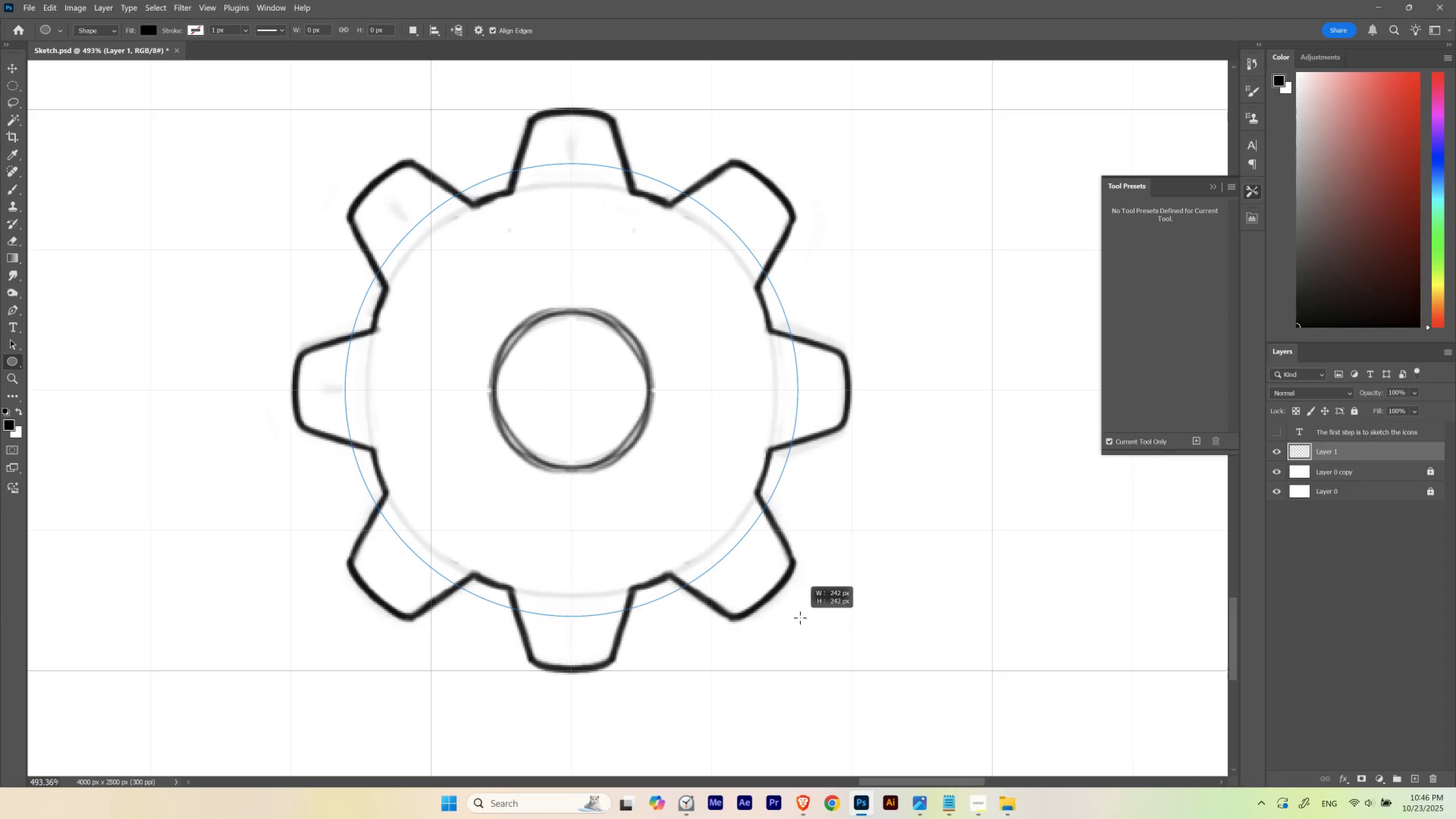 
hold_key(key=ShiftLeft, duration=1.53)
 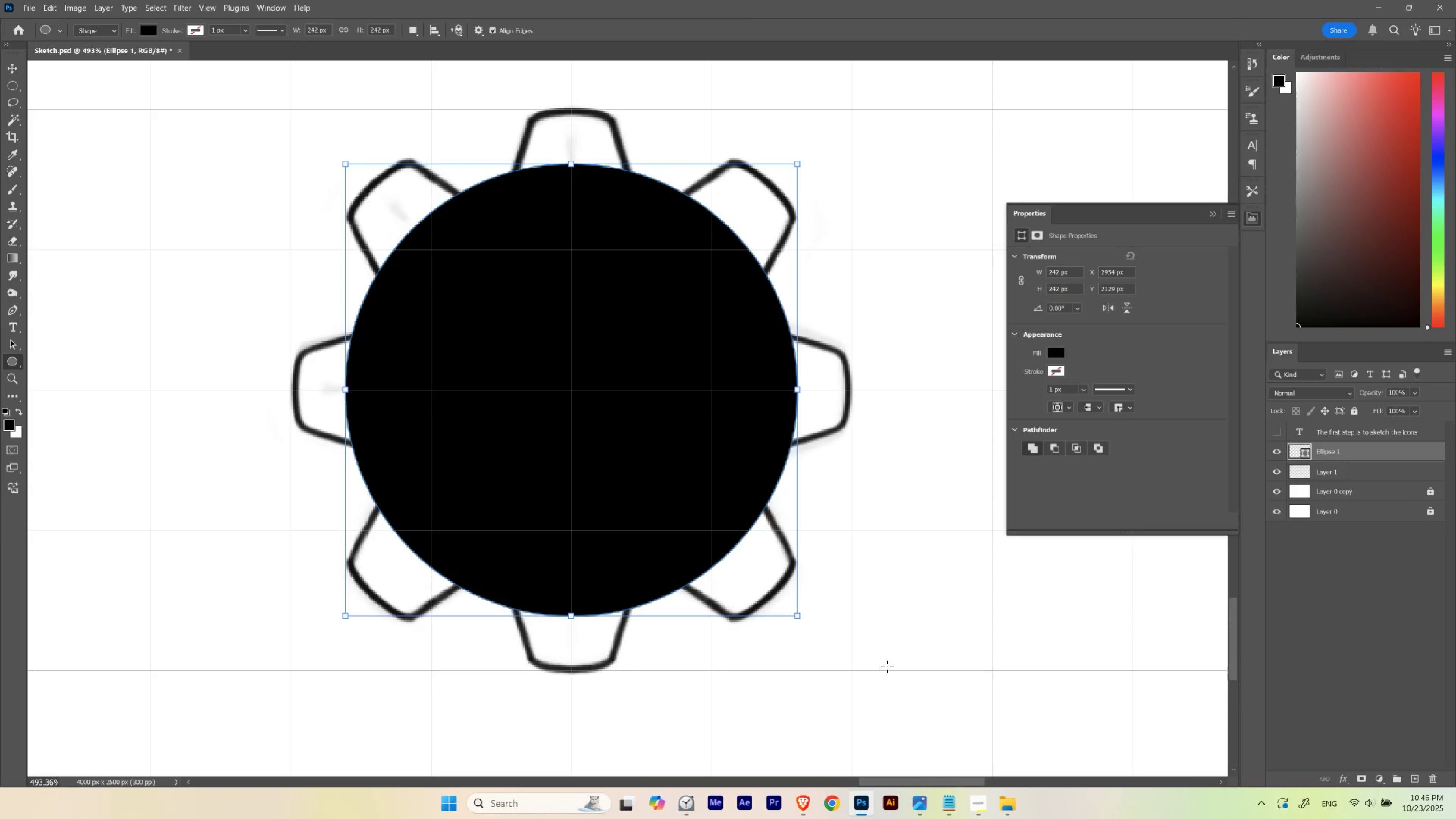 
key(Shift+ShiftLeft)
 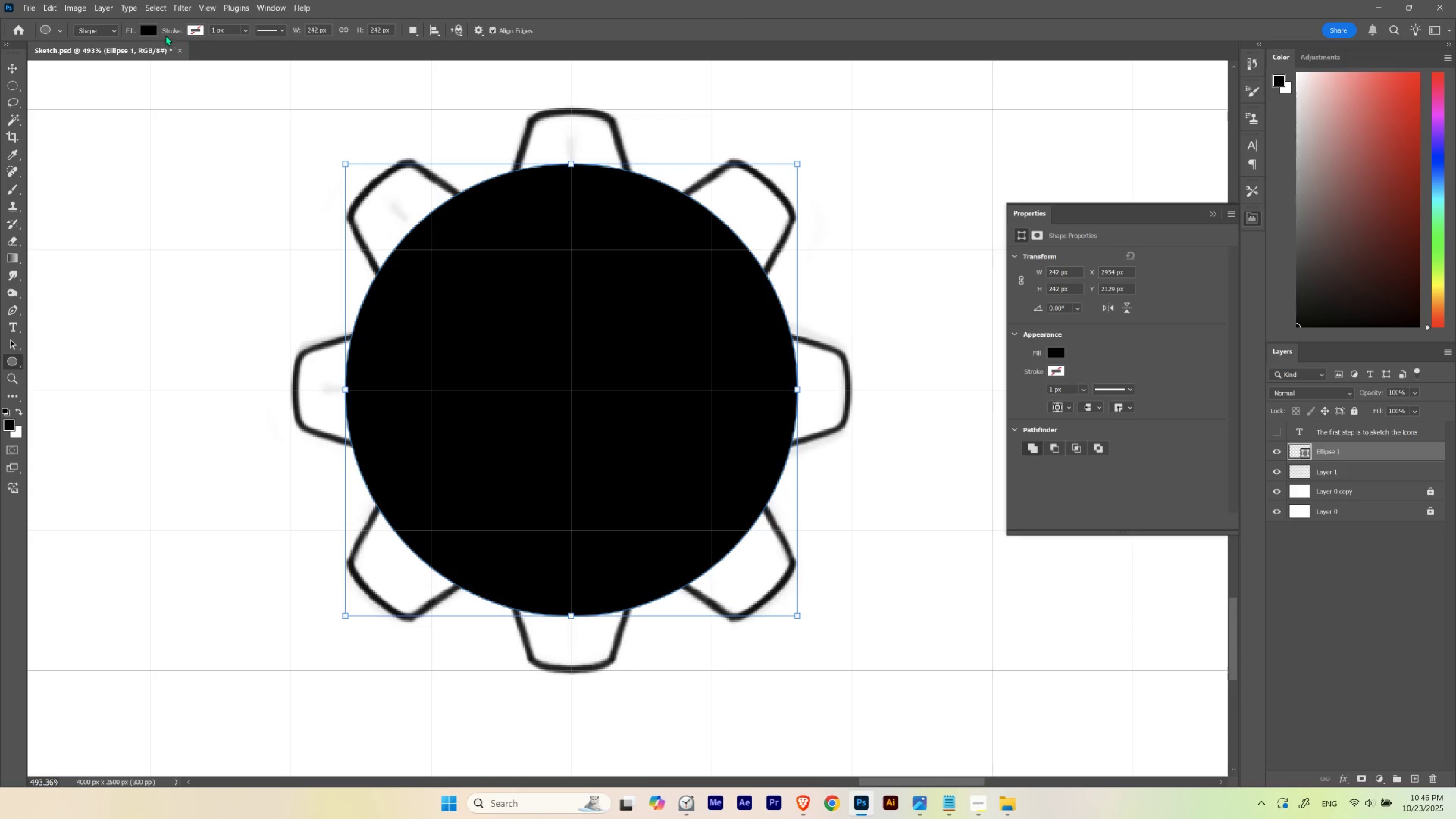 
left_click([148, 28])
 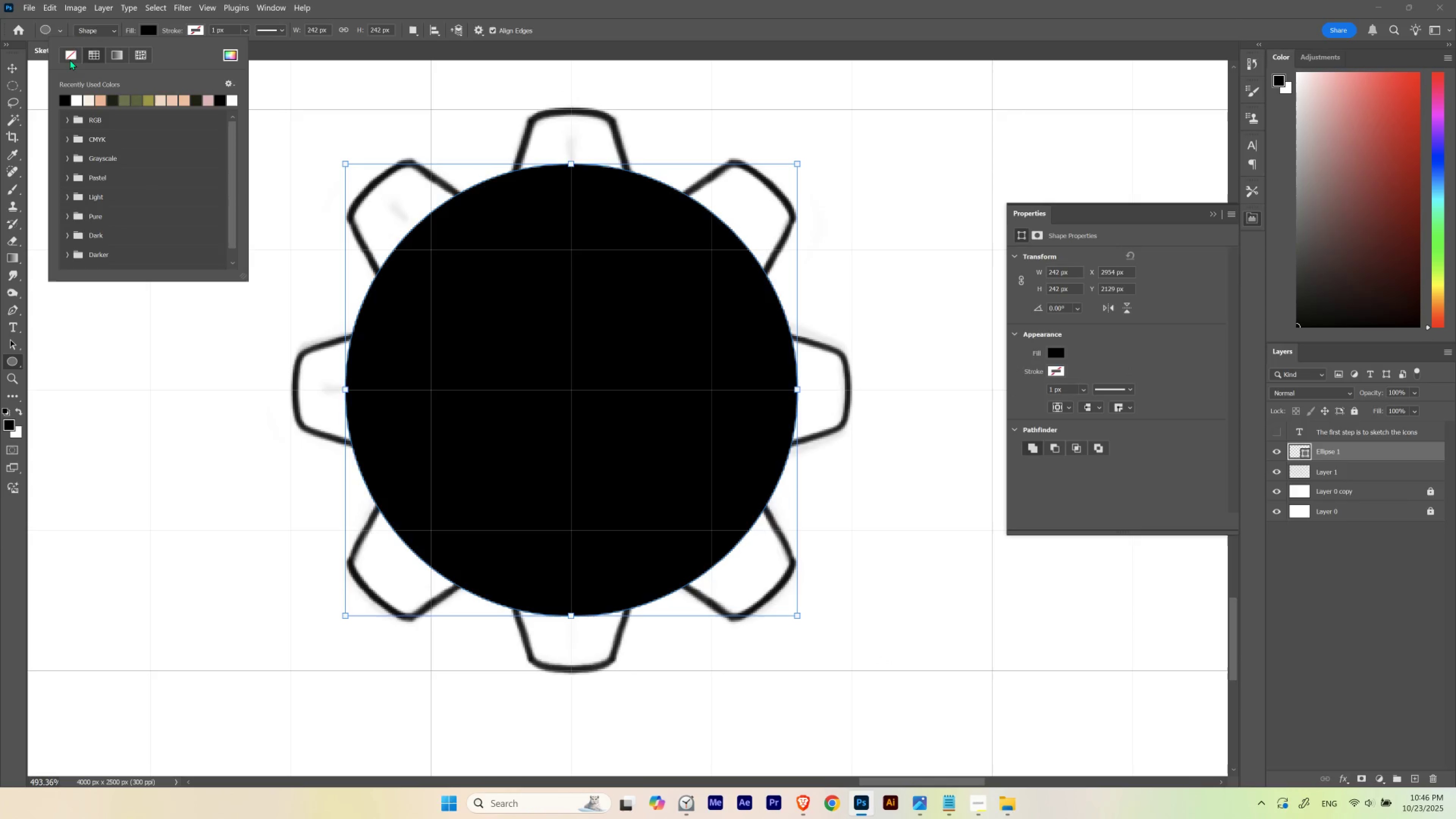 
left_click([70, 57])
 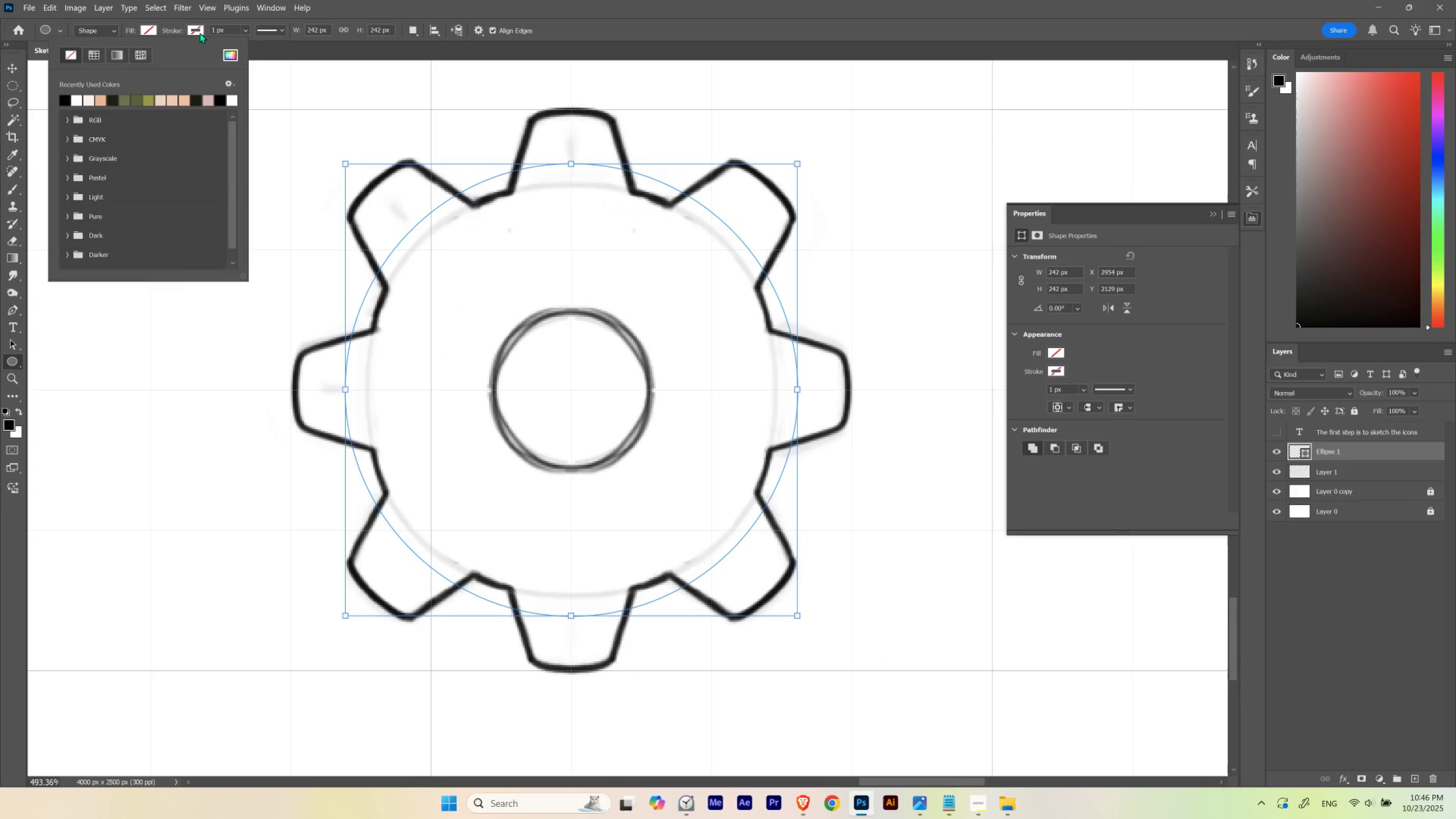 
left_click([200, 33])
 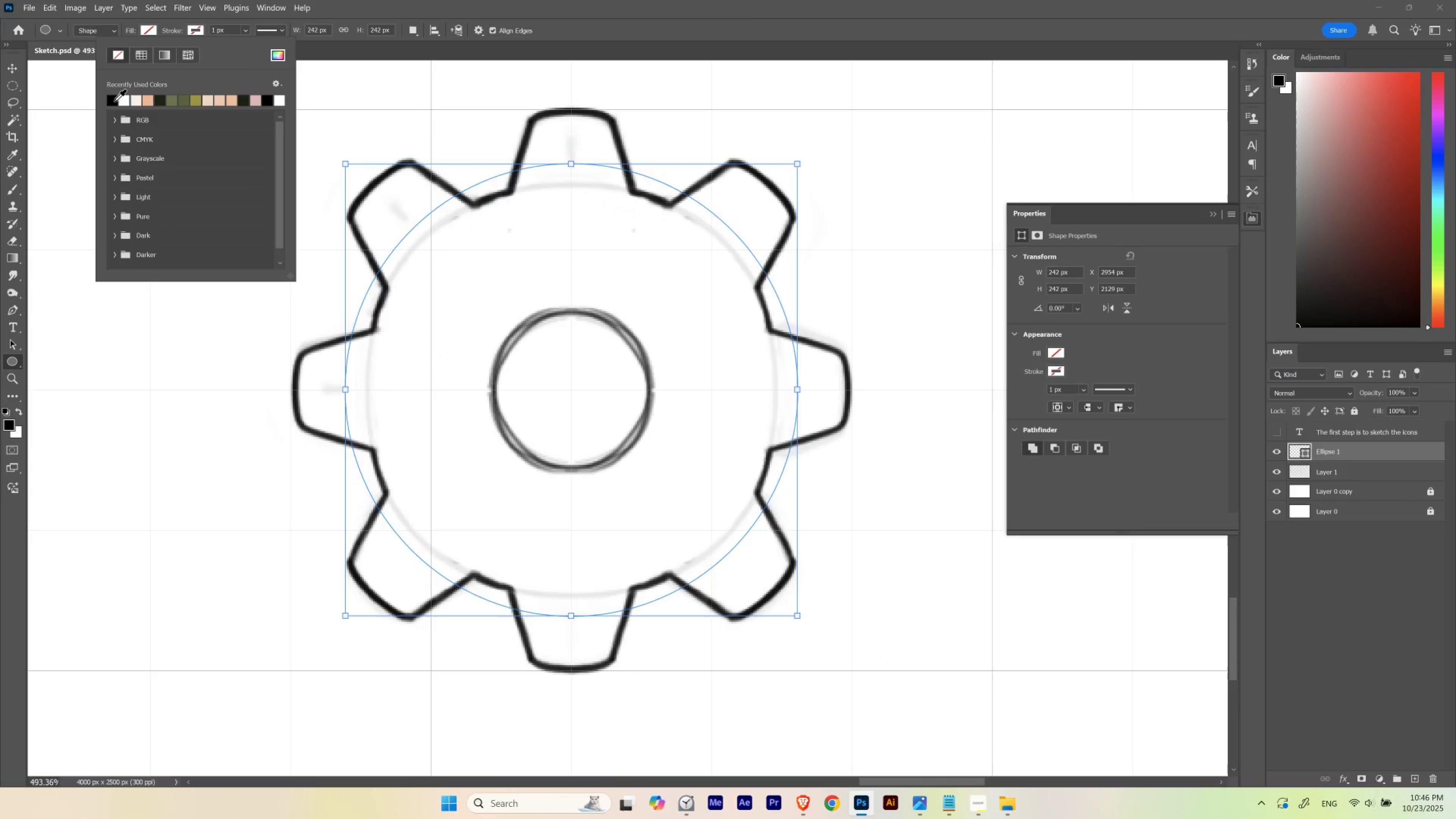 
left_click([114, 101])
 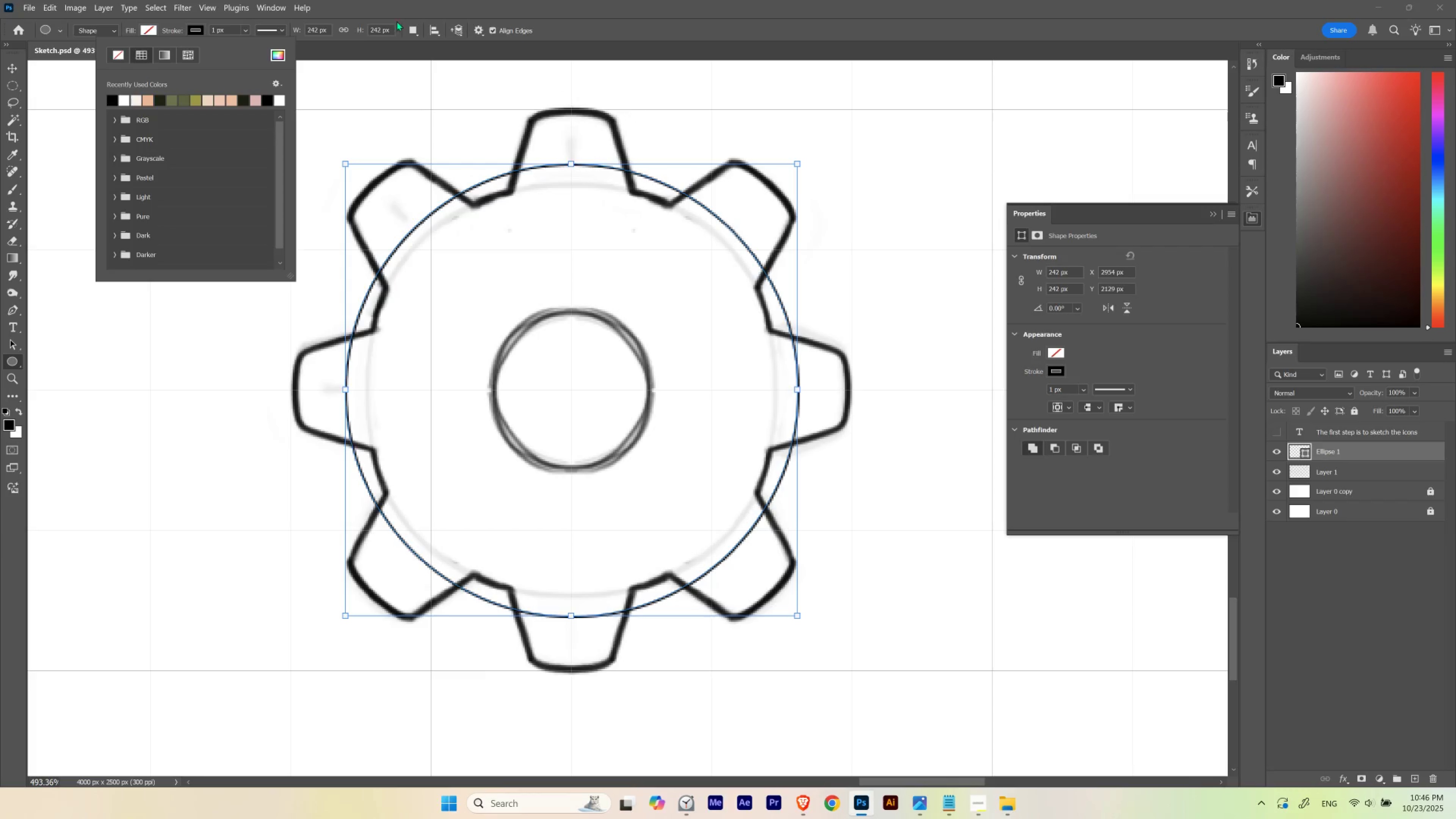 
wait(5.99)
 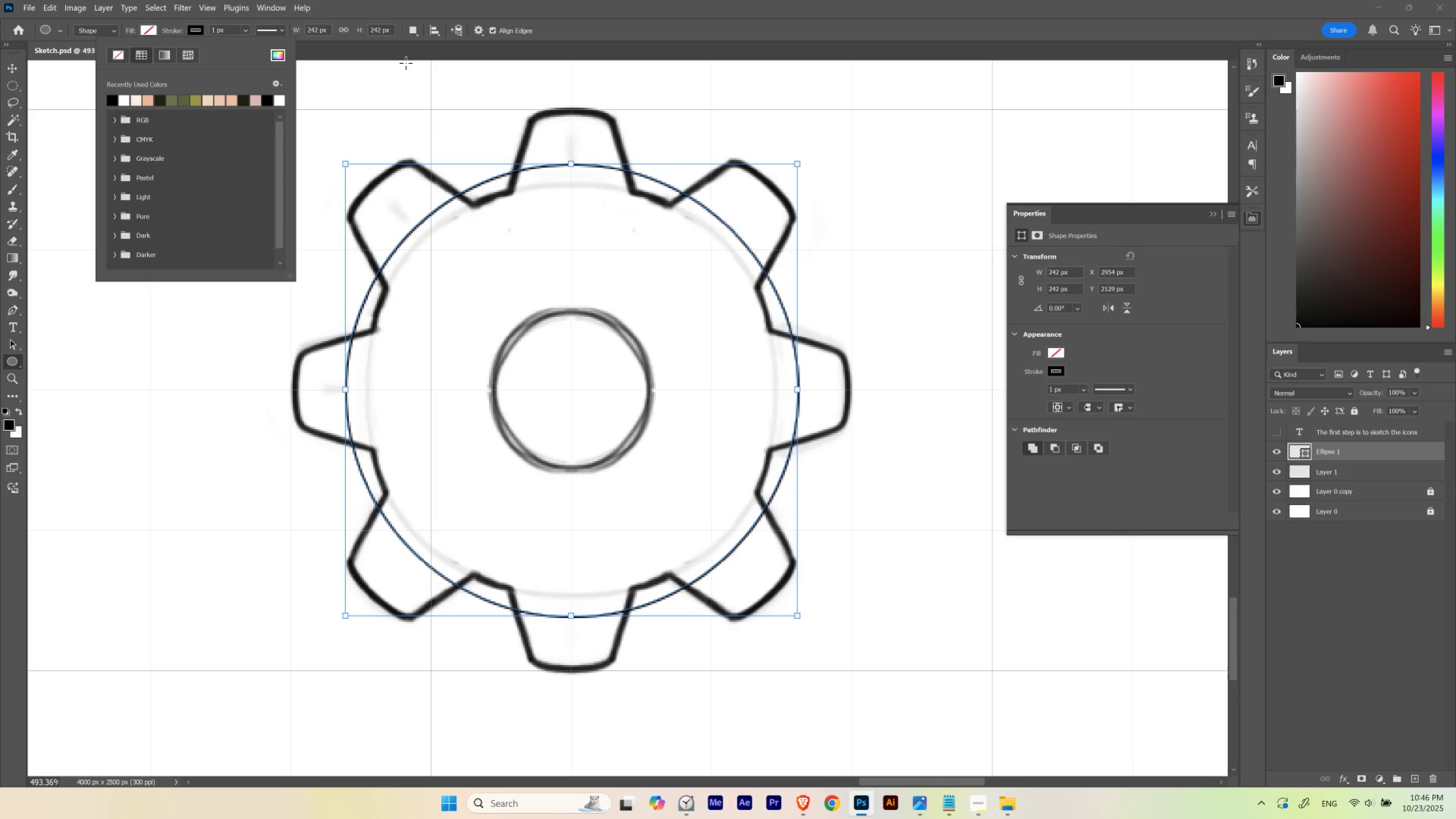 
left_click([271, 30])
 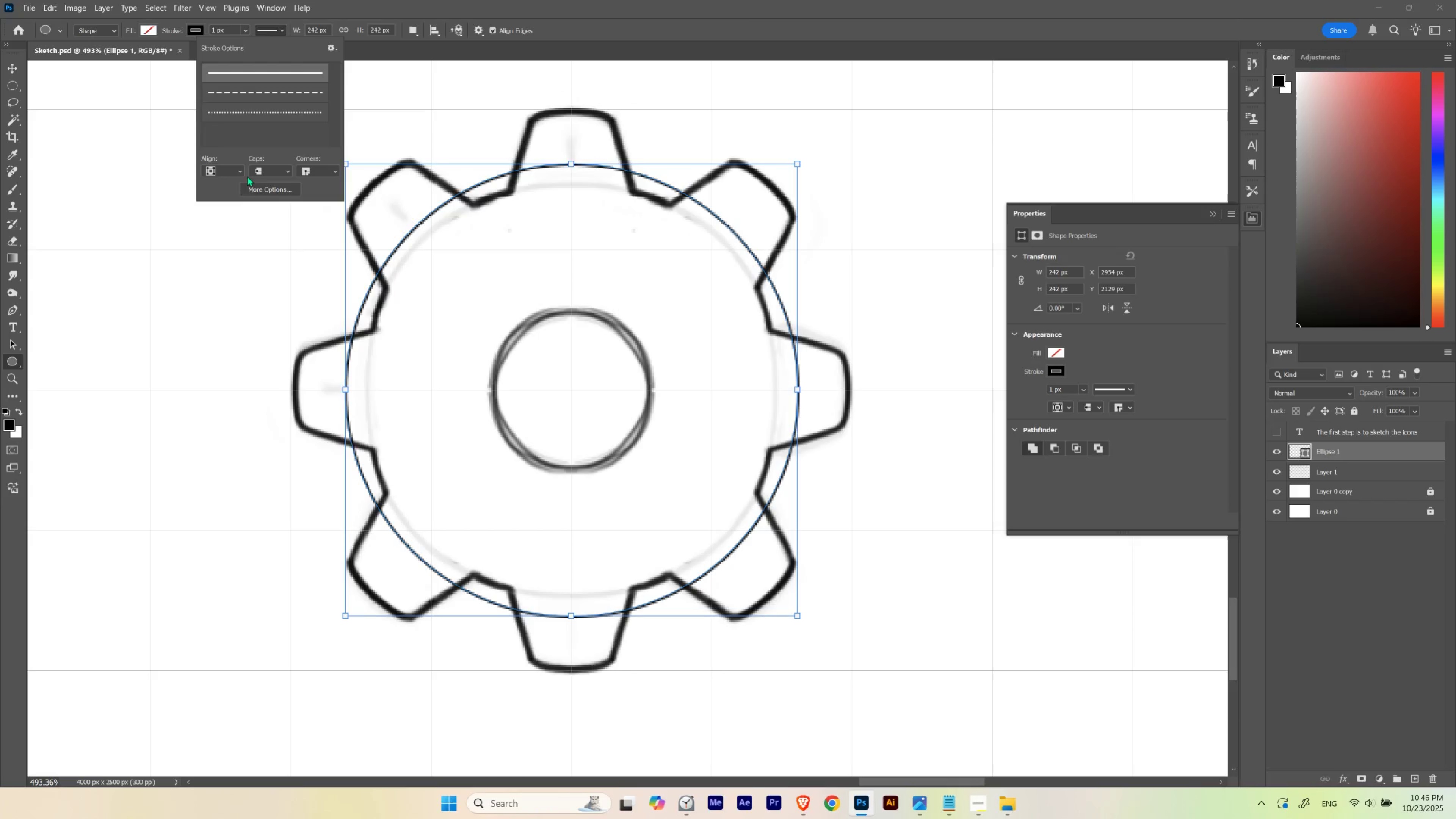 
left_click([218, 174])
 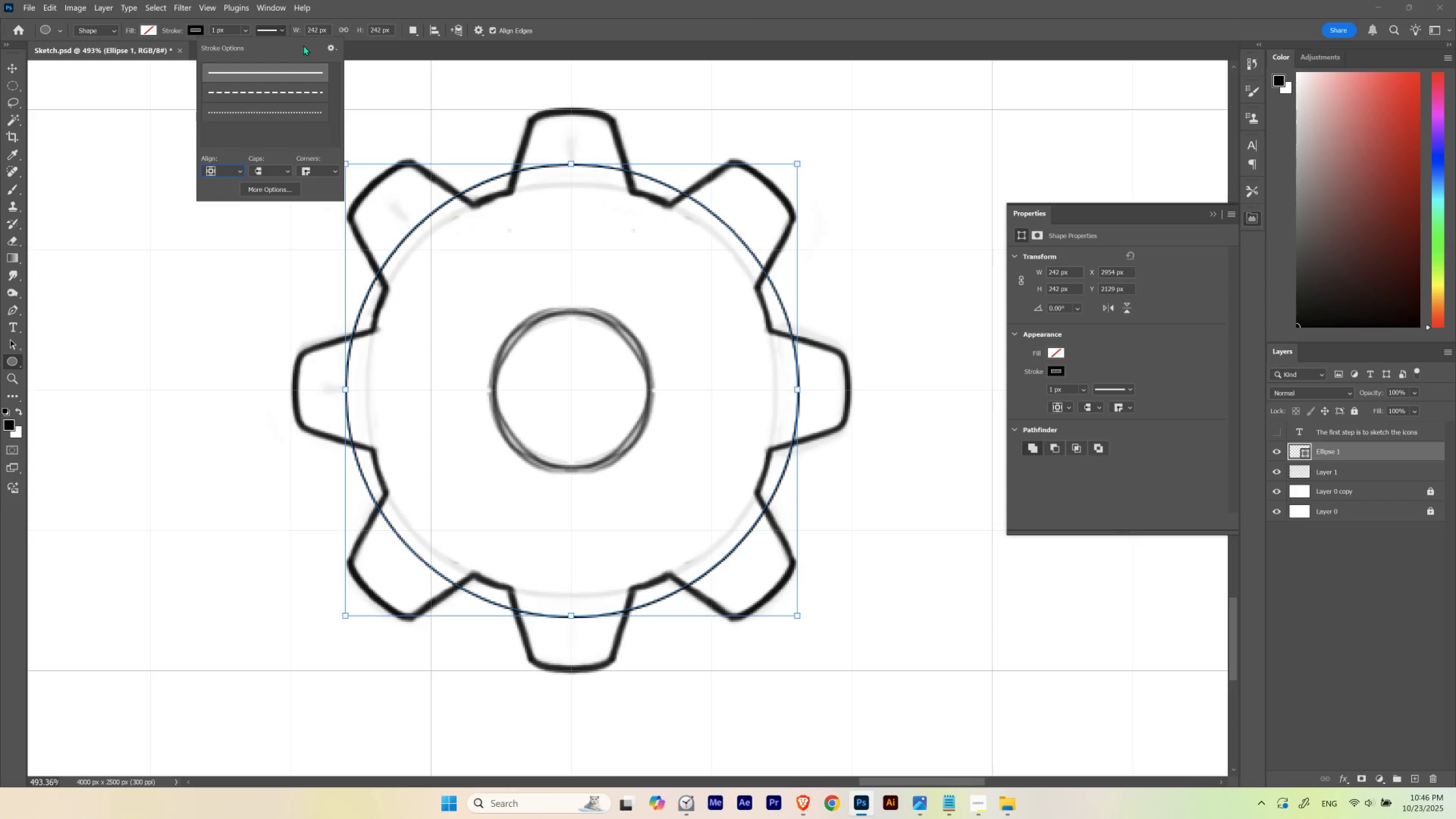 
double_click([378, 0])
 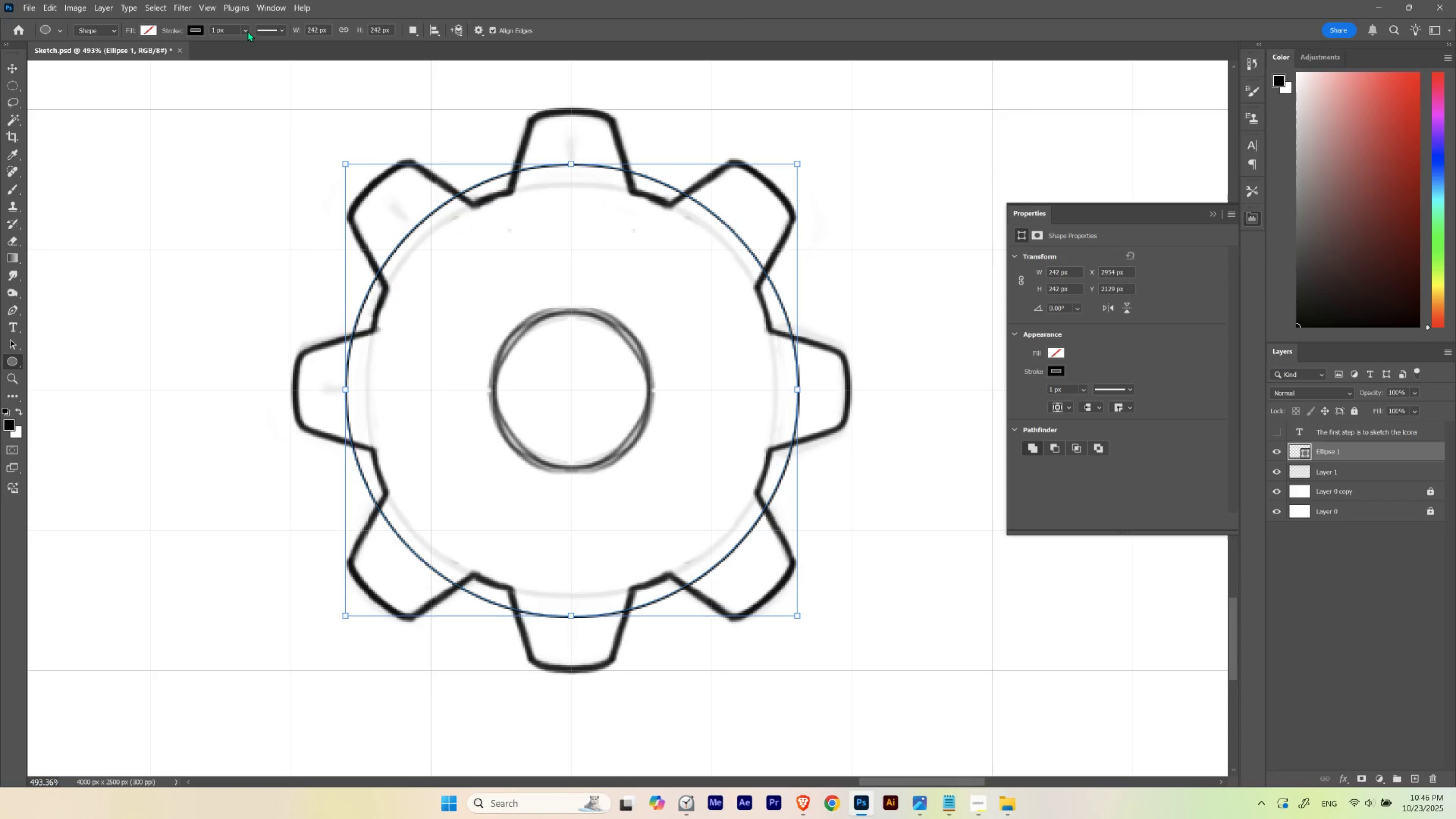 
left_click([248, 31])
 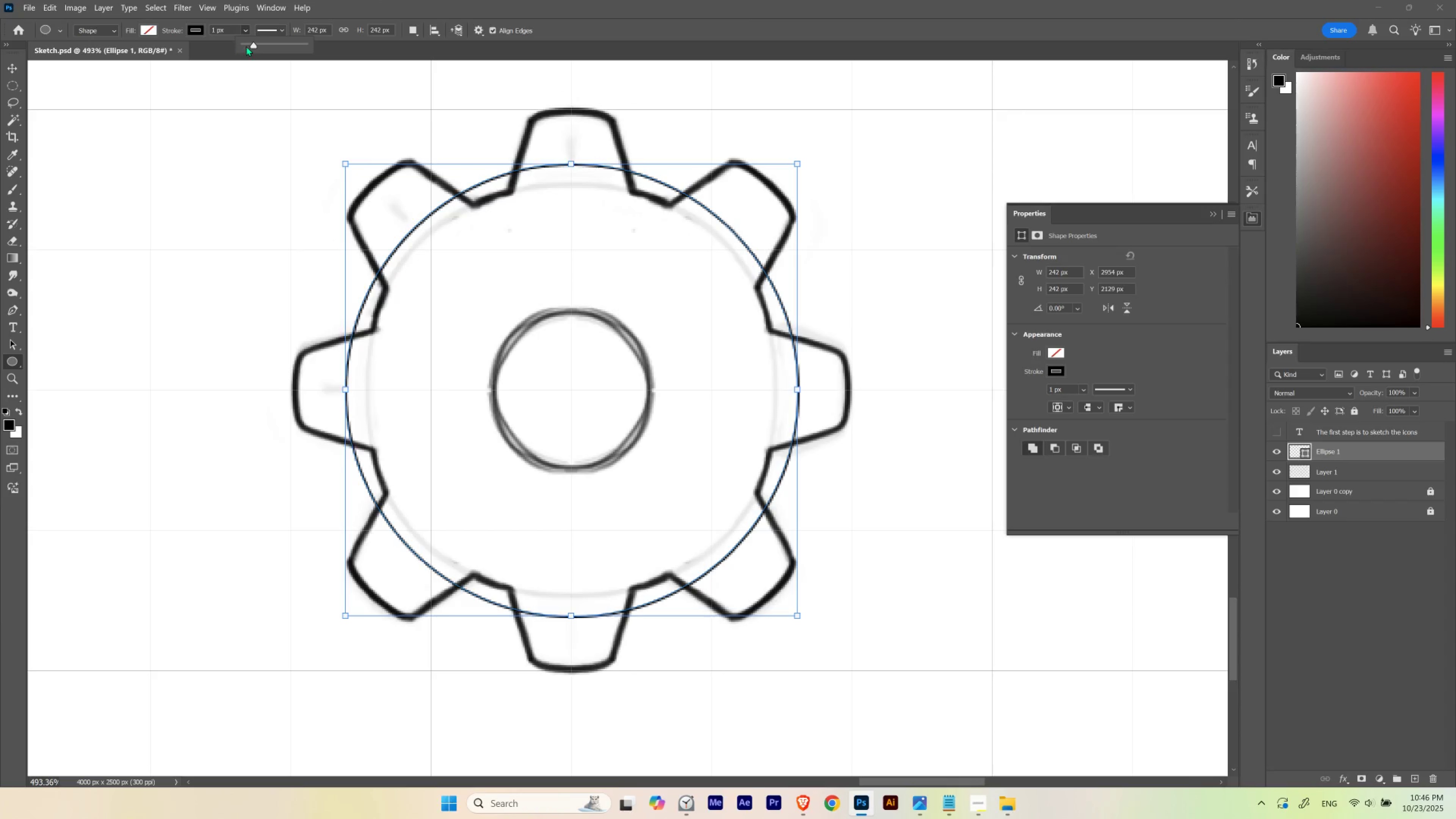 
left_click_drag(start_coordinate=[251, 46], to_coordinate=[253, 47])
 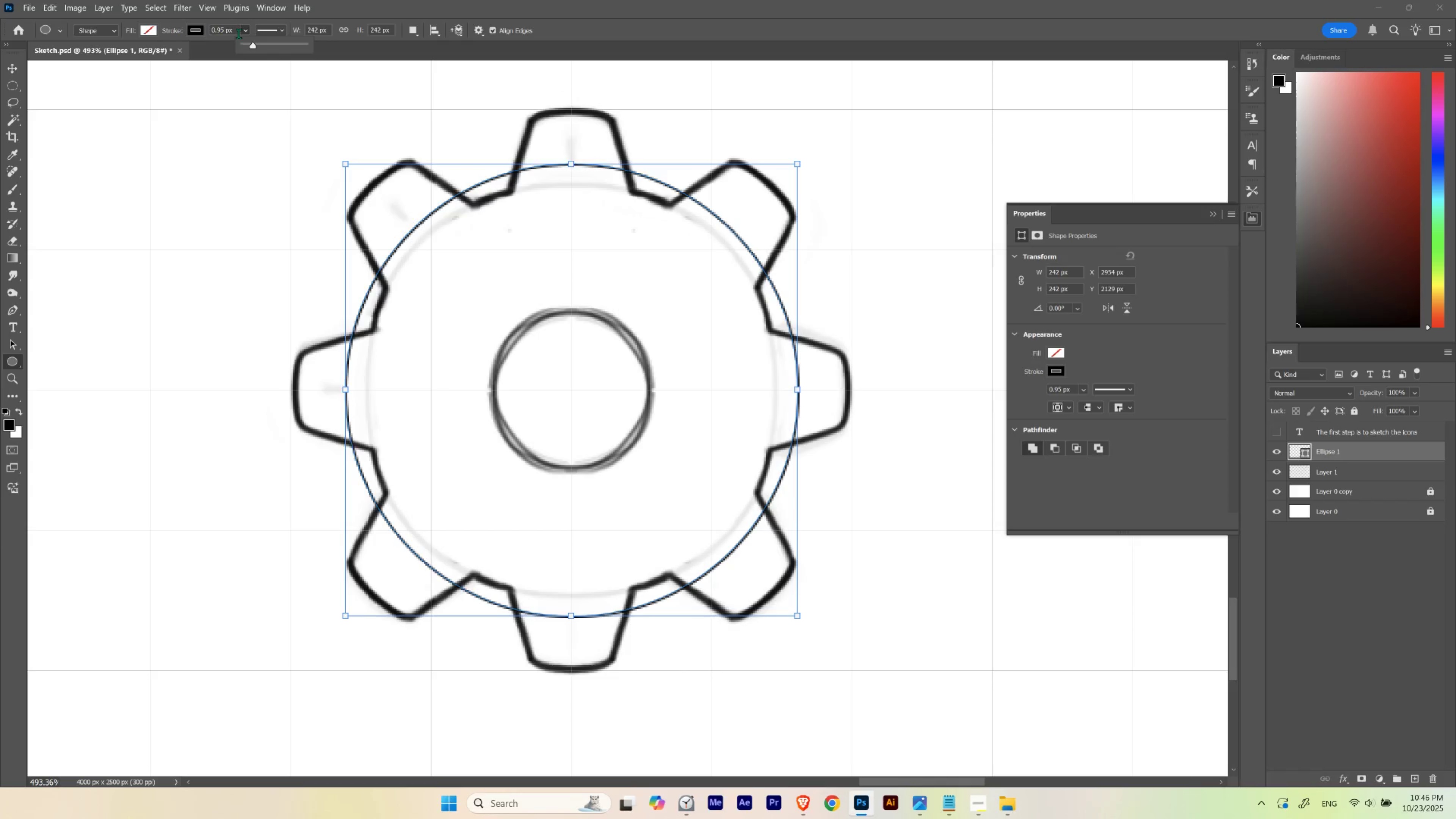 
left_click_drag(start_coordinate=[238, 33], to_coordinate=[186, 27])
 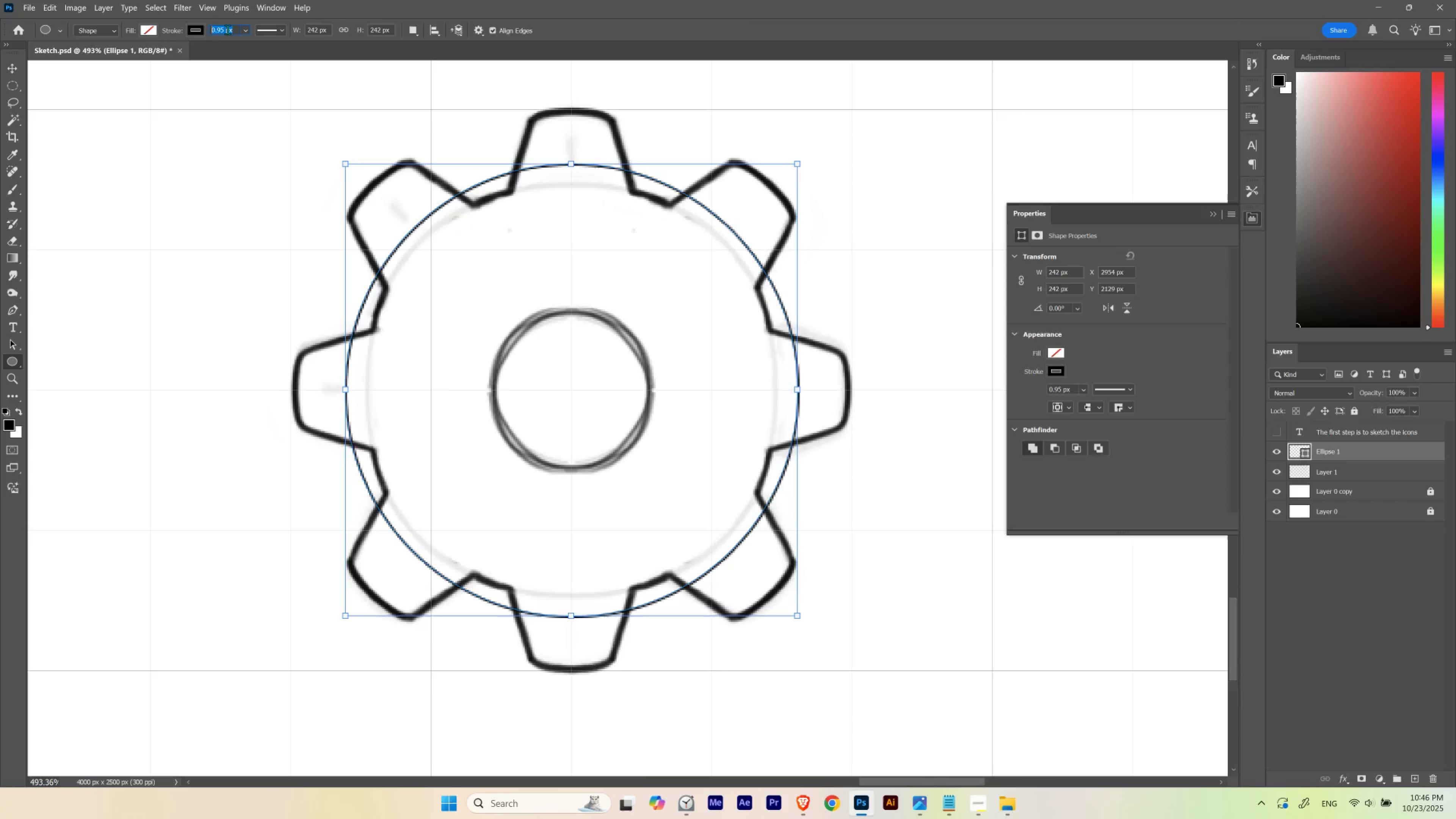 
scroll: coordinate [227, 30], scroll_direction: up, amount: 2.0
 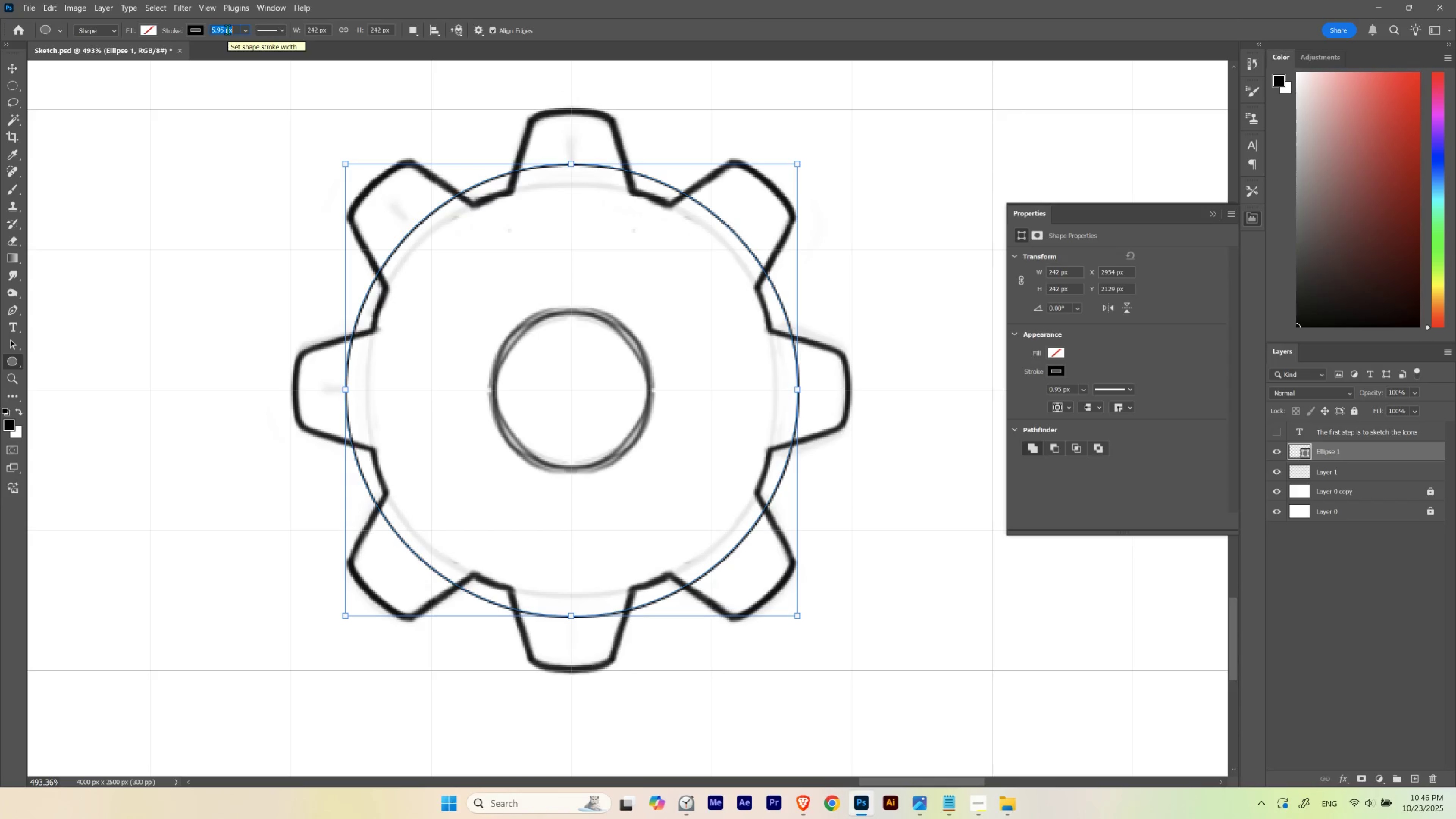 
scroll: coordinate [227, 30], scroll_direction: down, amount: 3.0
 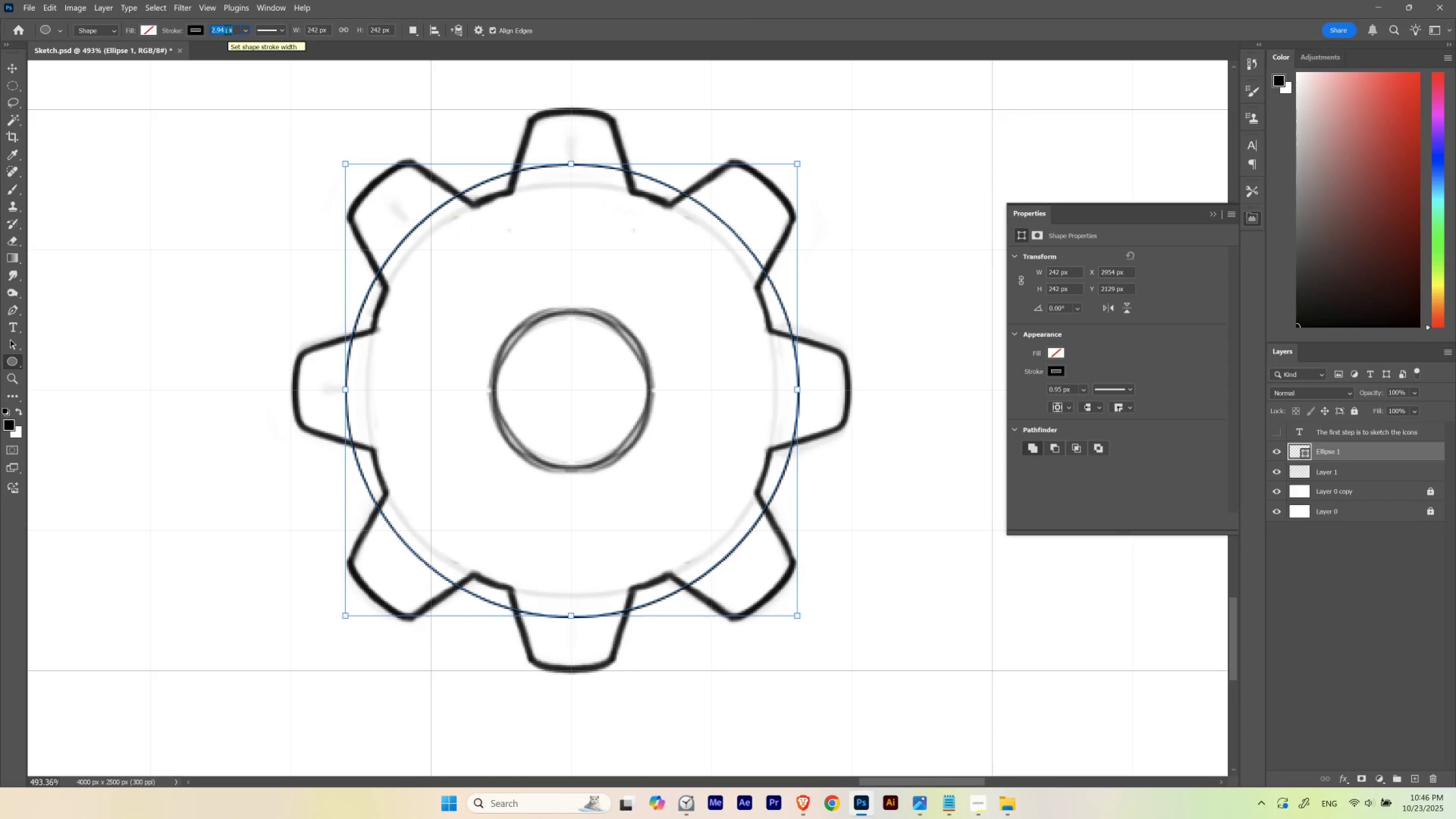 
key(NumpadEnter)
 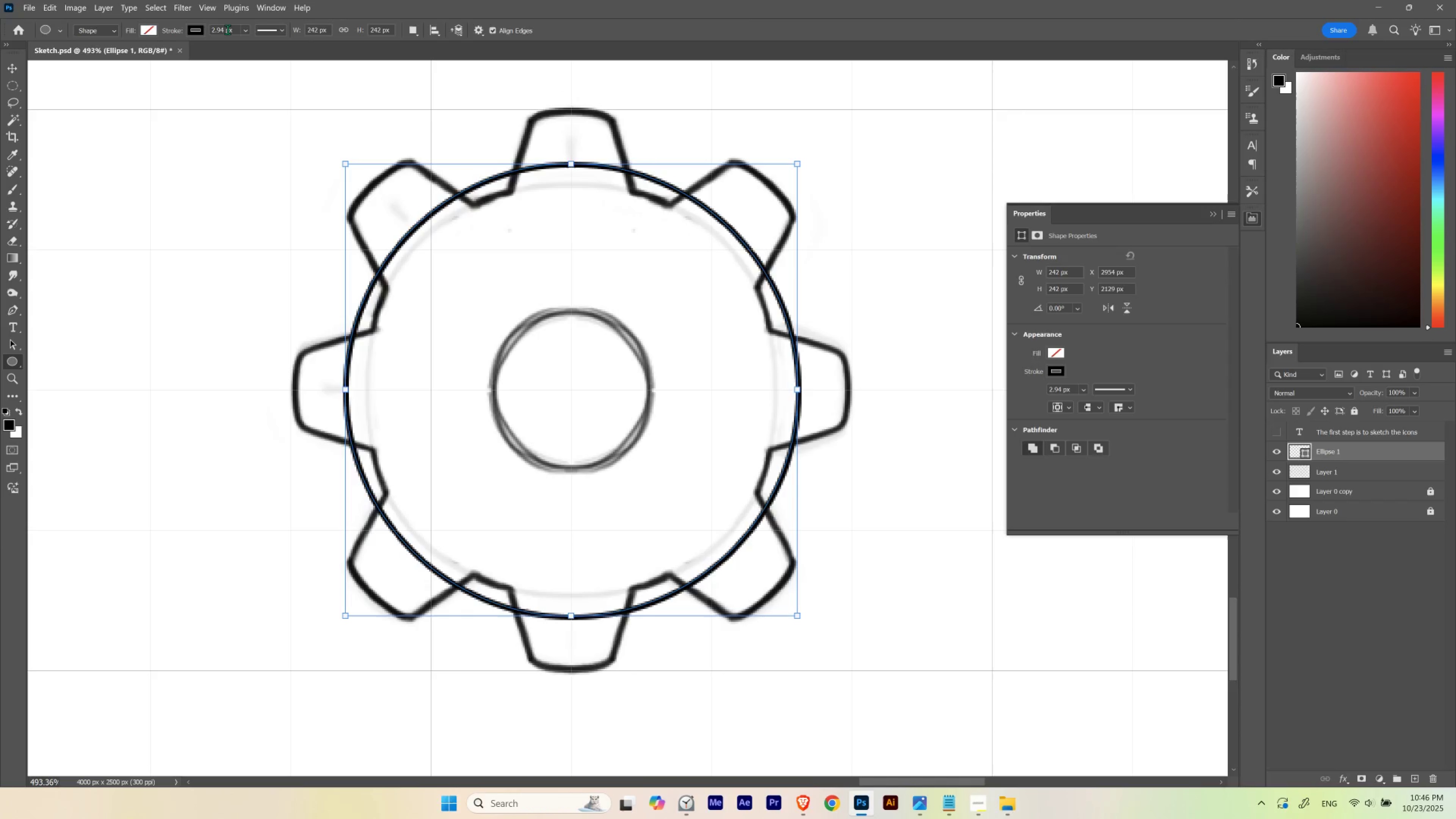 
left_click([821, 235])
 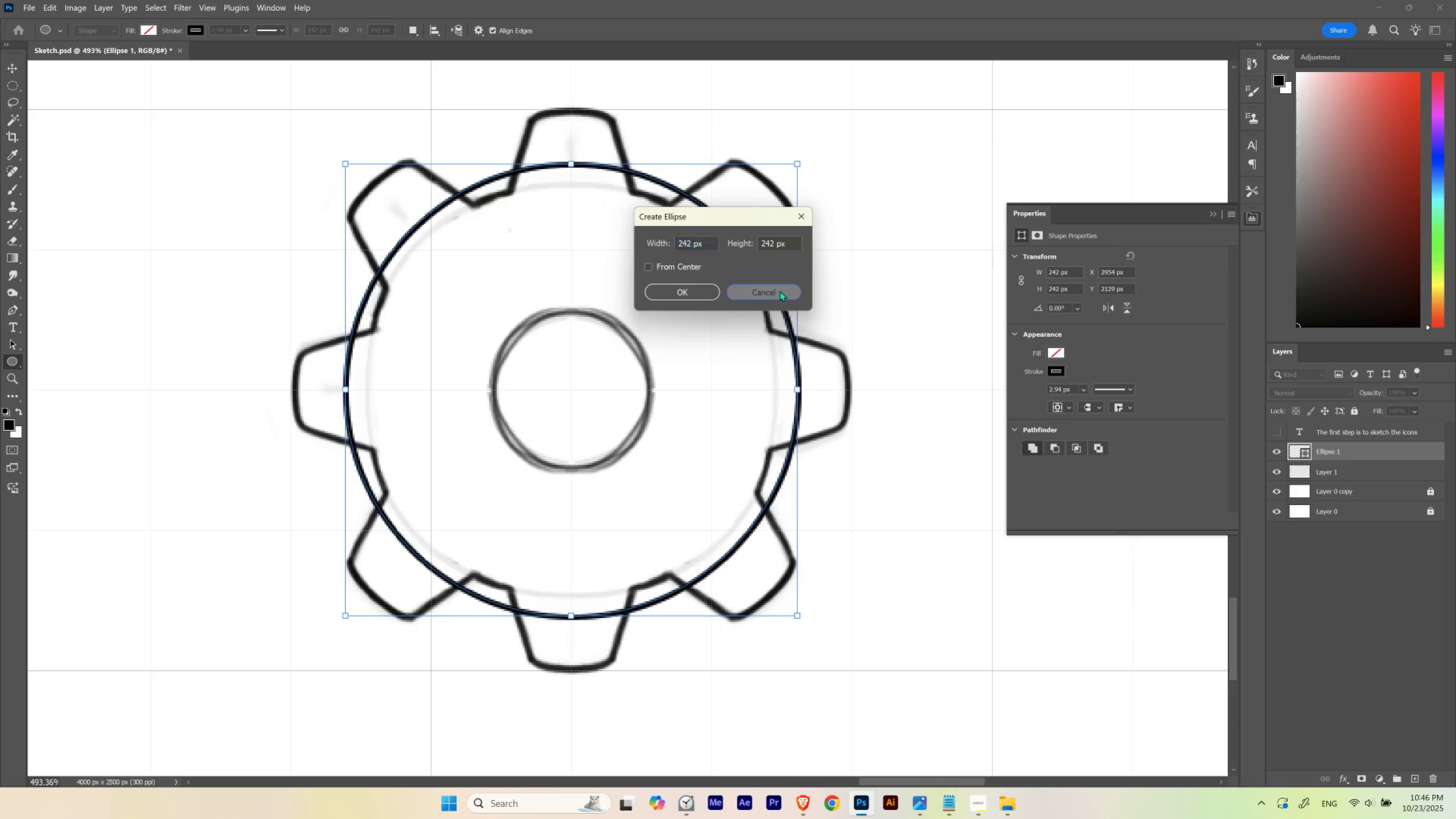 
left_click([780, 291])
 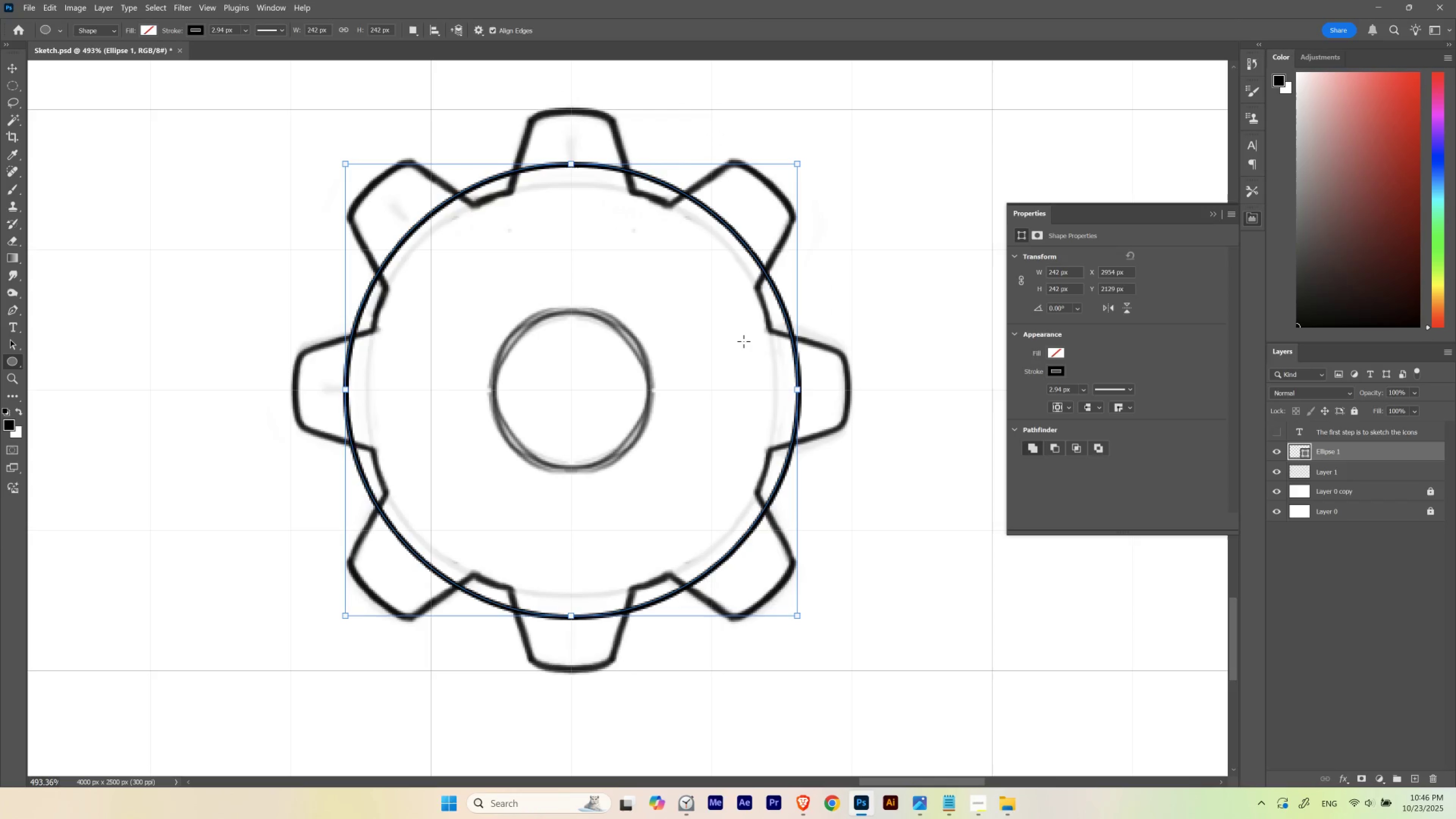 
hold_key(key=Space, duration=1.5)
 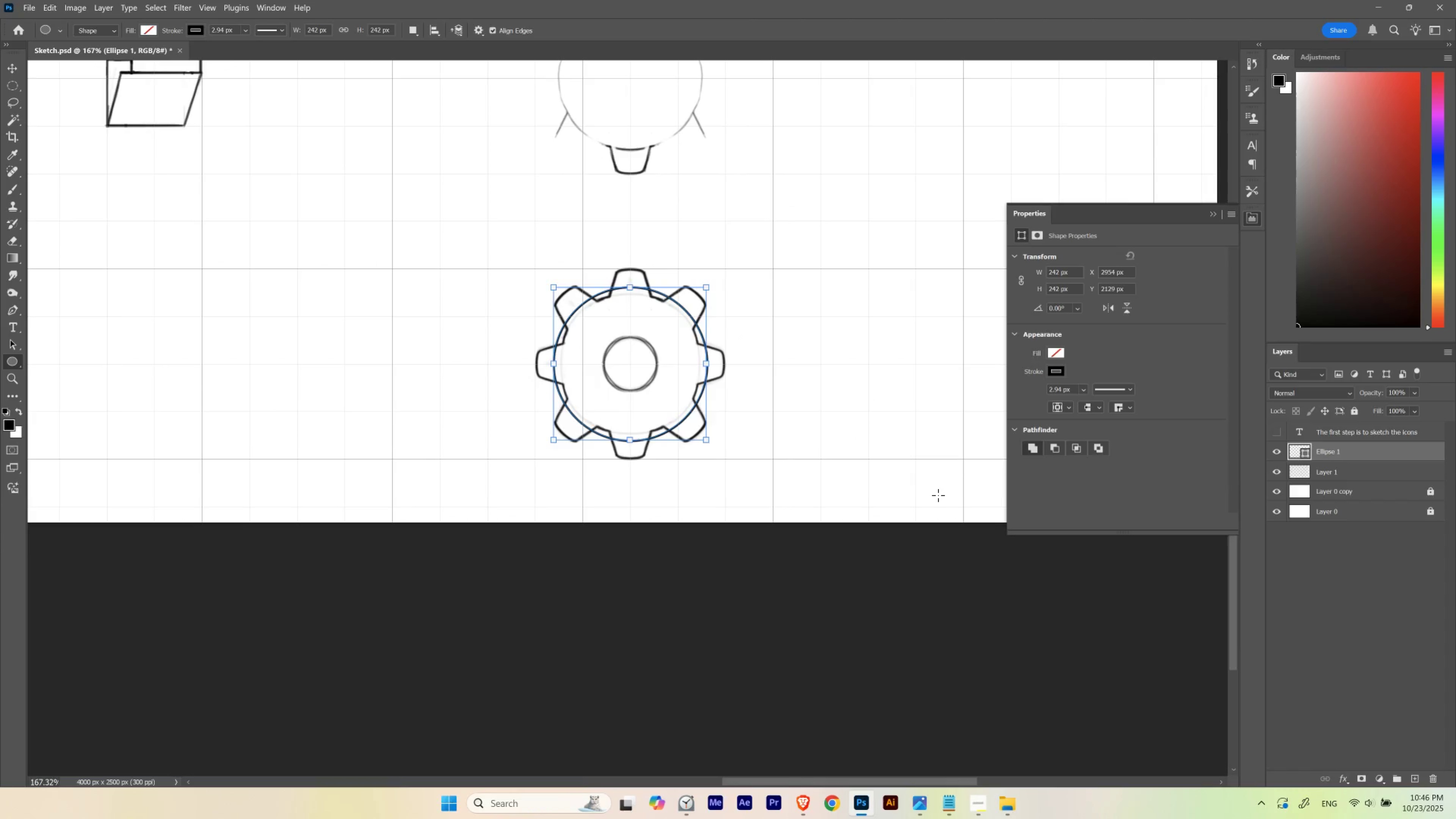 
hold_key(key=ControlLeft, duration=0.68)
left_click_drag(start_coordinate=[786, 325], to_coordinate=[751, 346])
 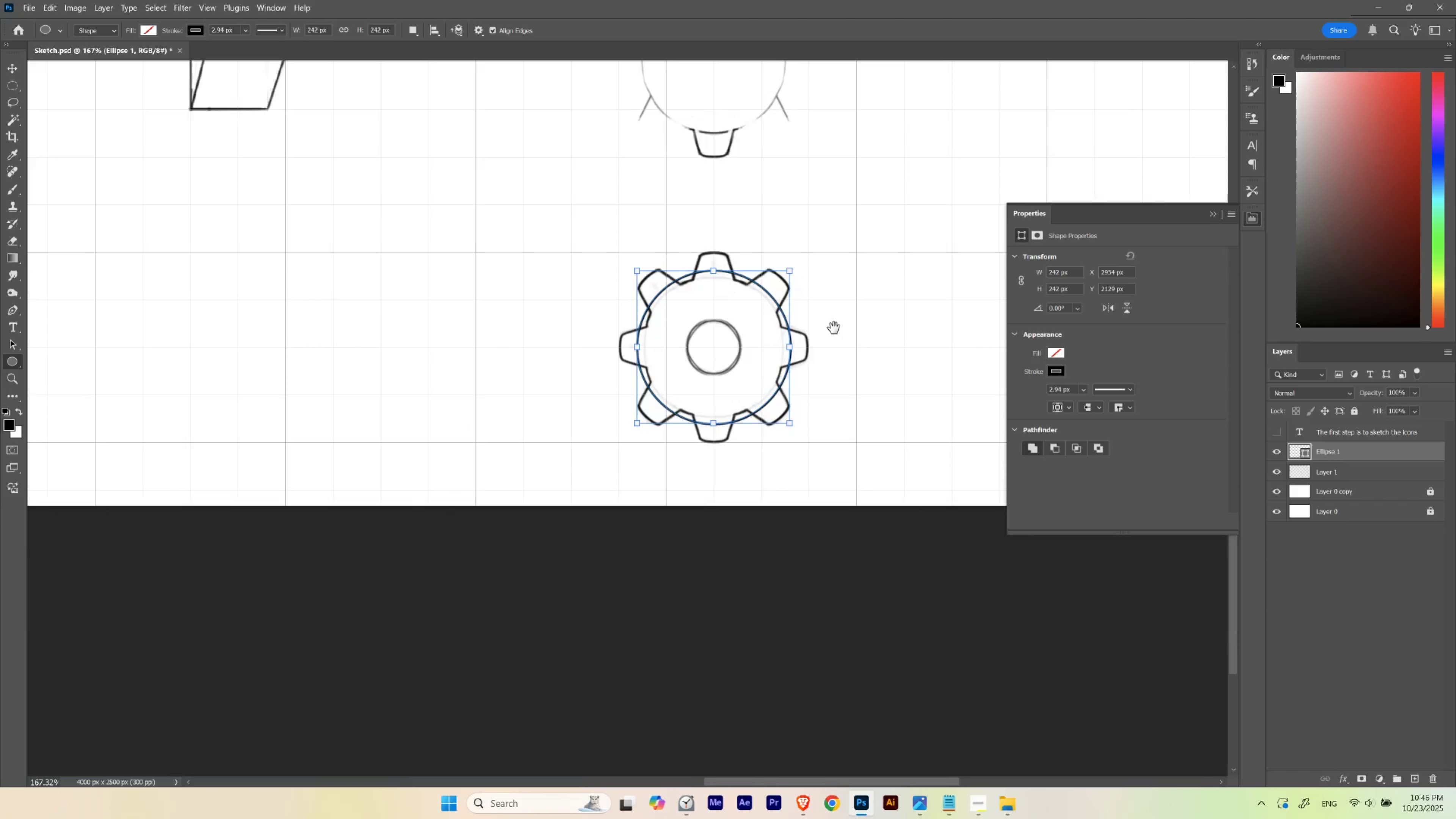 
left_click_drag(start_coordinate=[825, 328], to_coordinate=[741, 345])
 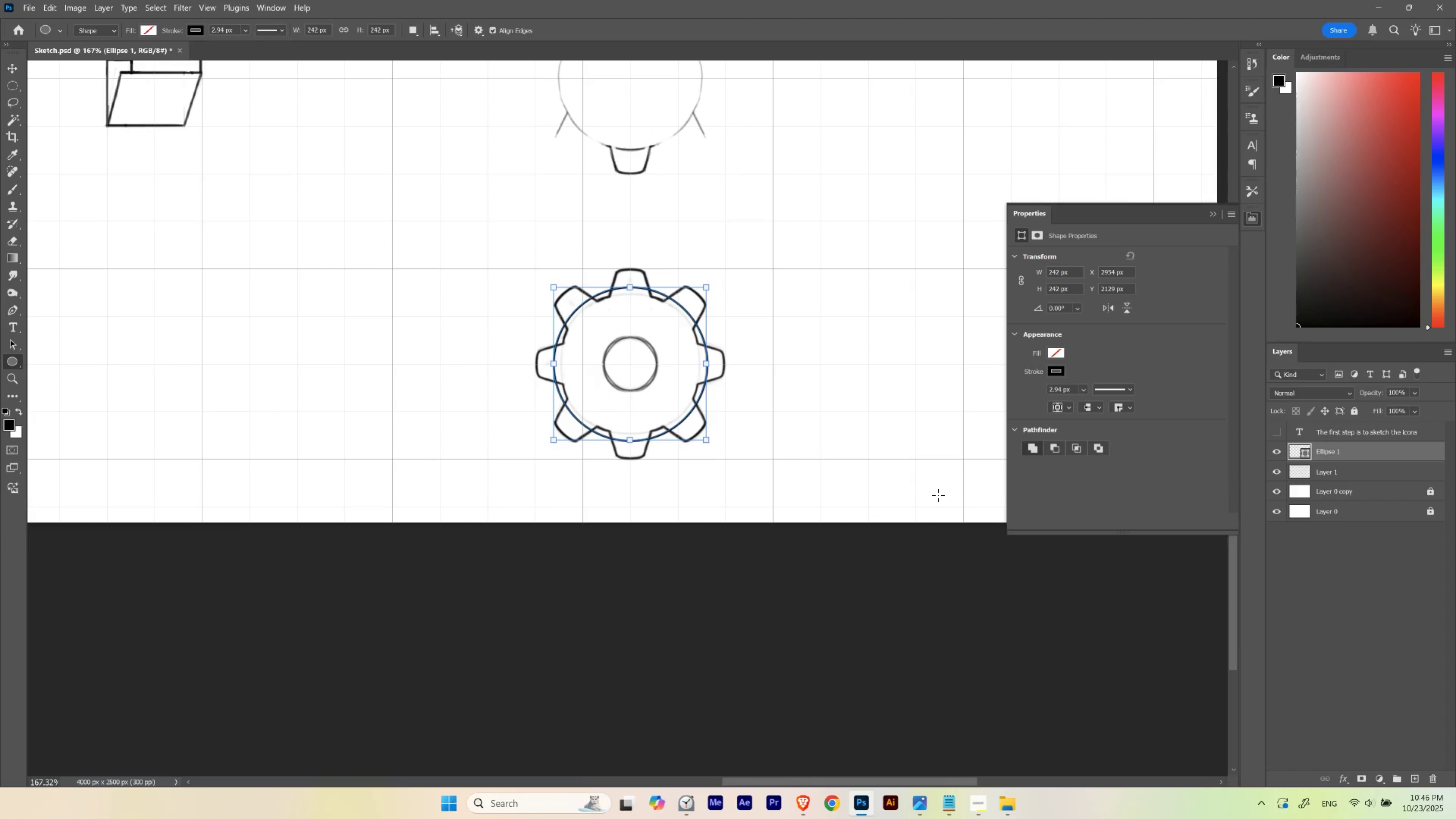 
hold_key(key=Space, duration=1.68)
 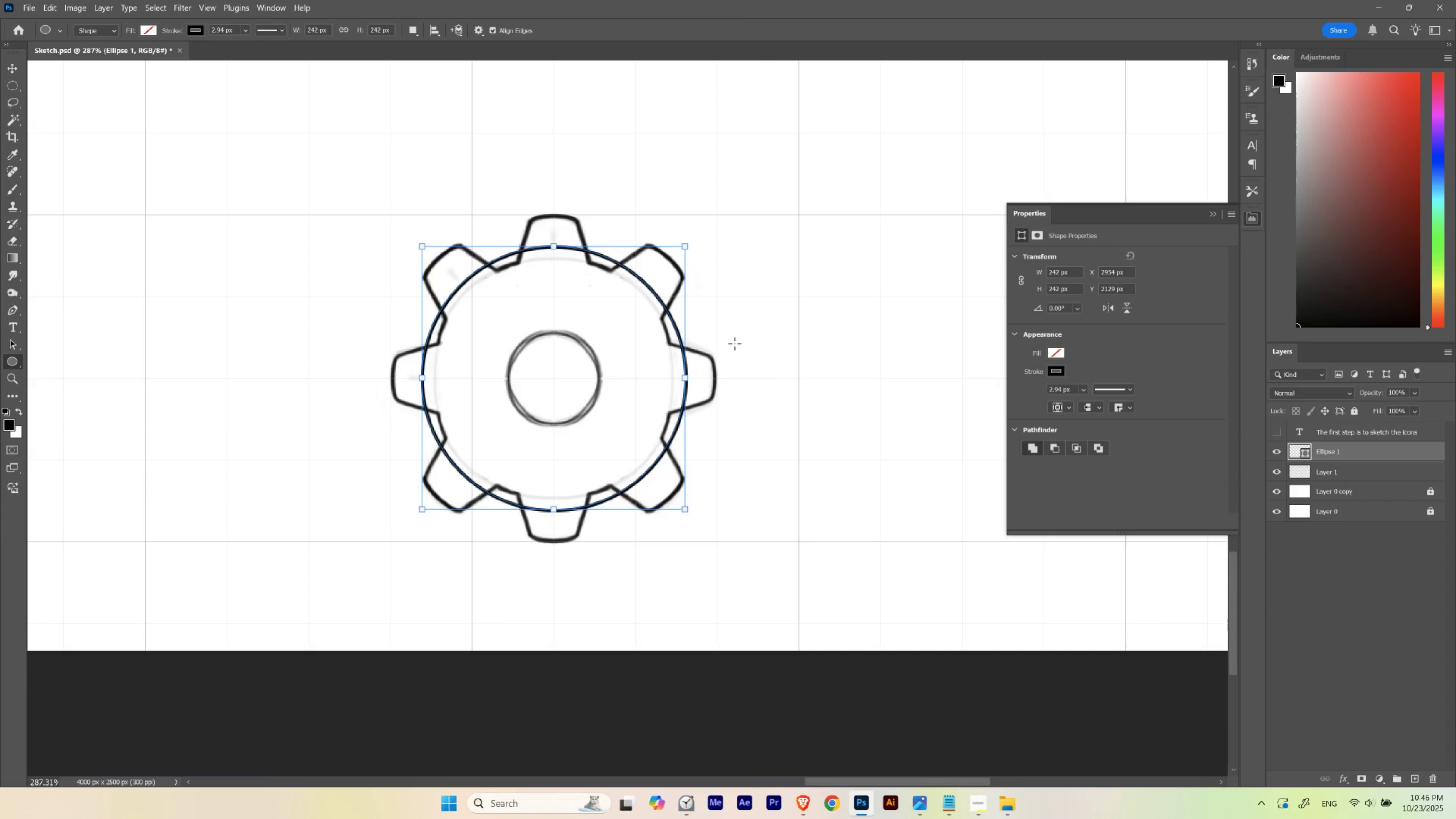 
hold_key(key=ControlLeft, duration=0.78)
left_click_drag(start_coordinate=[566, 393], to_coordinate=[592, 426])
 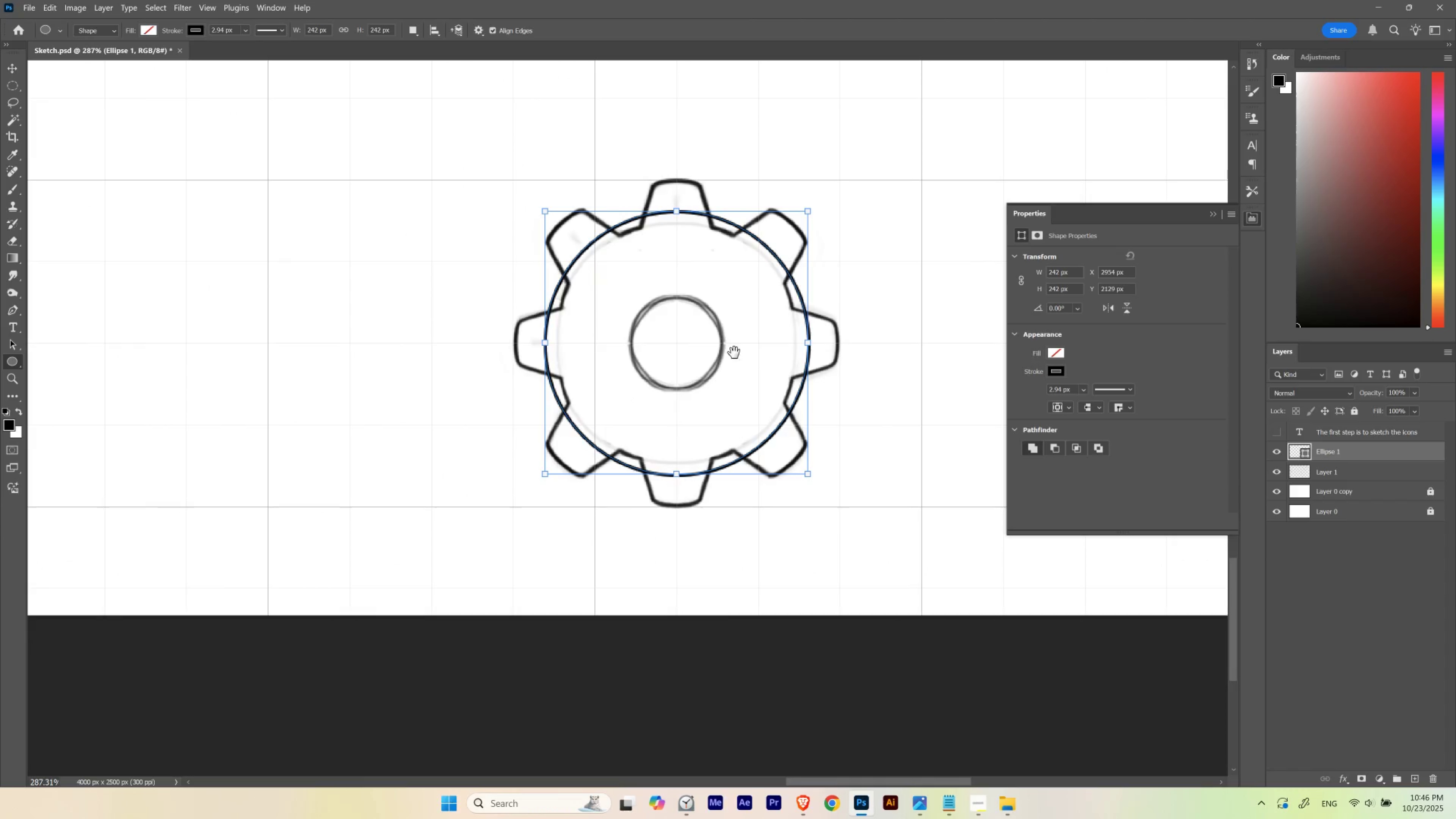 
left_click_drag(start_coordinate=[734, 352], to_coordinate=[611, 388])
 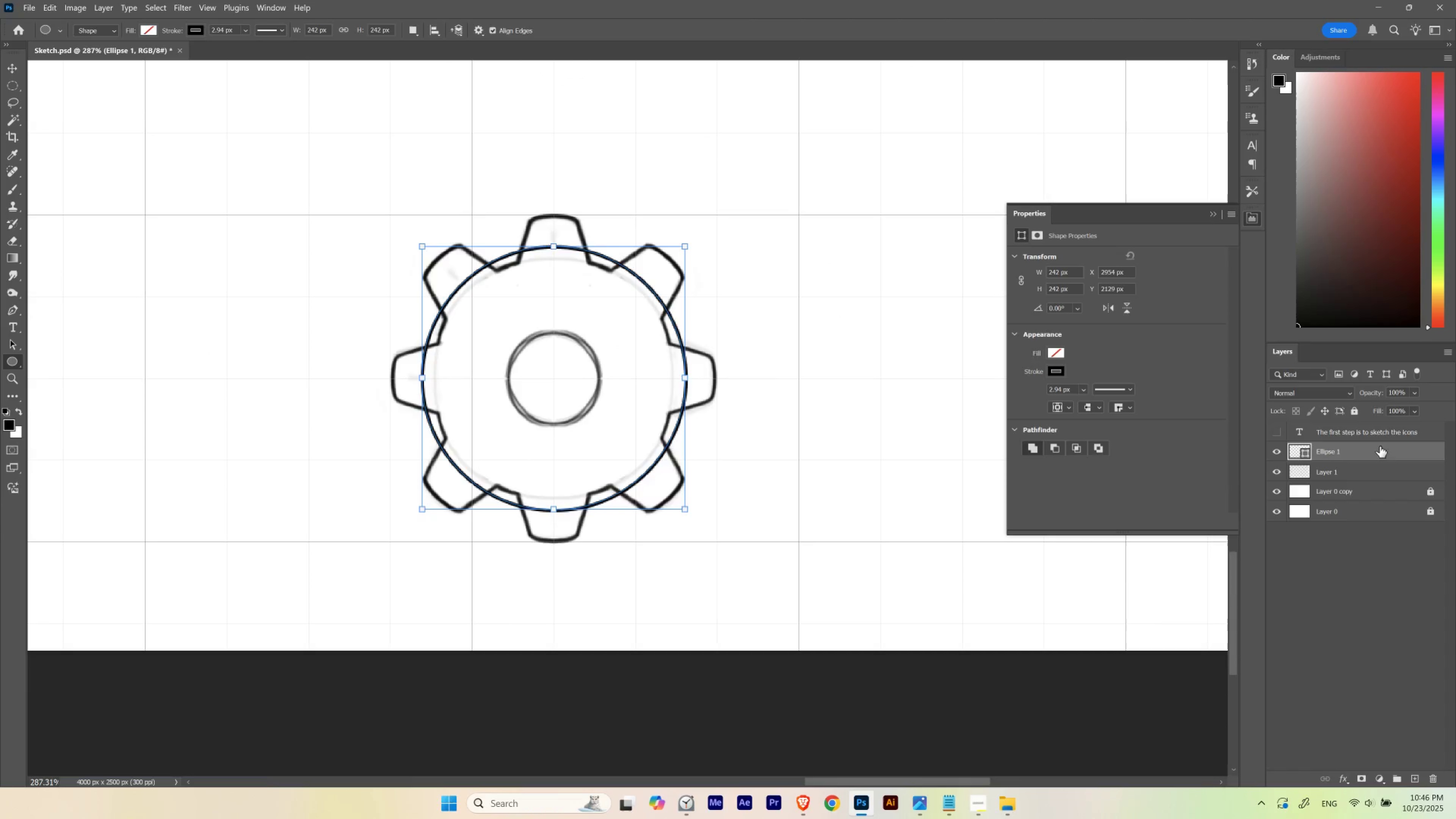 
right_click([1379, 451])
 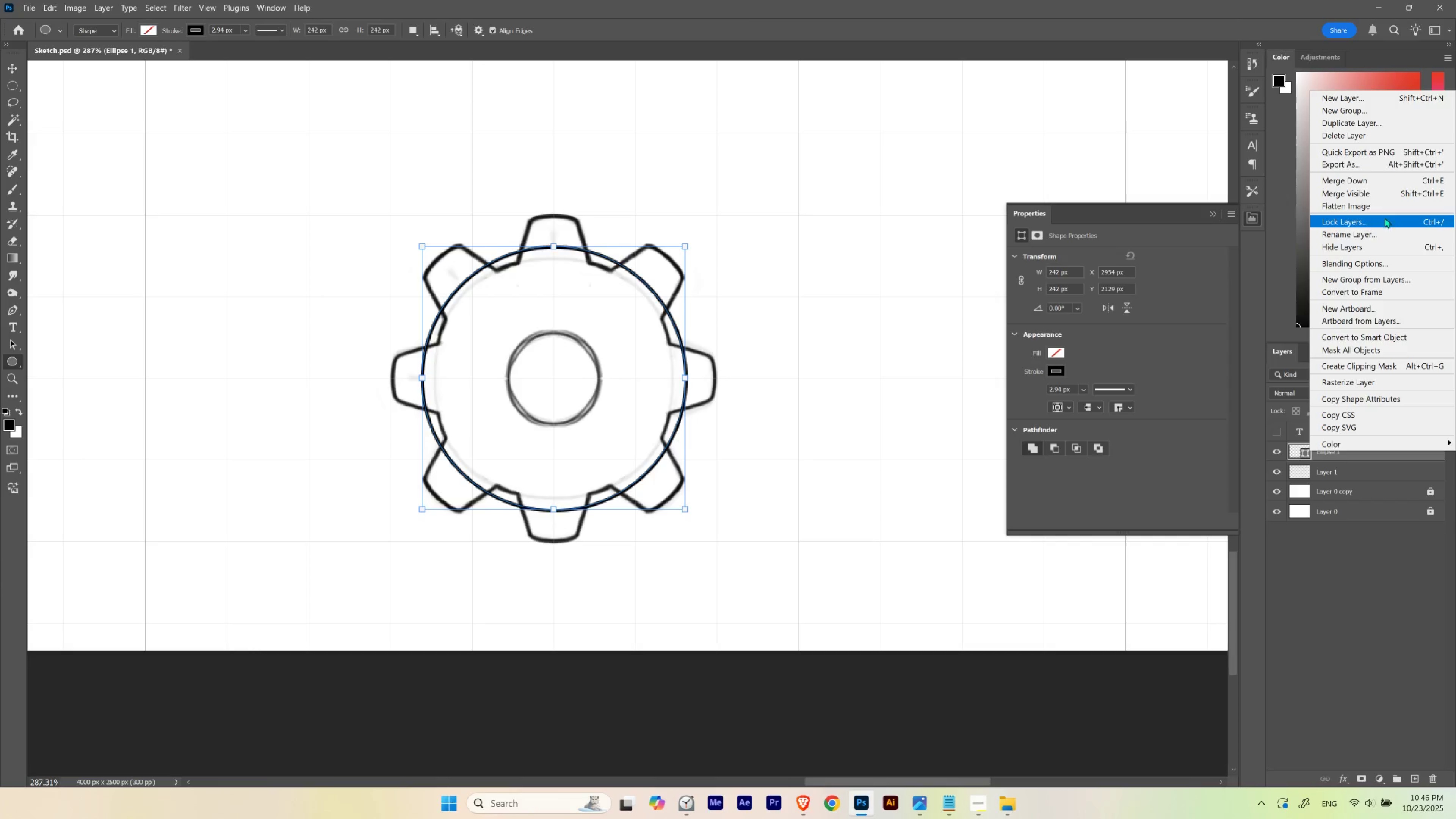 
wait(7.83)
 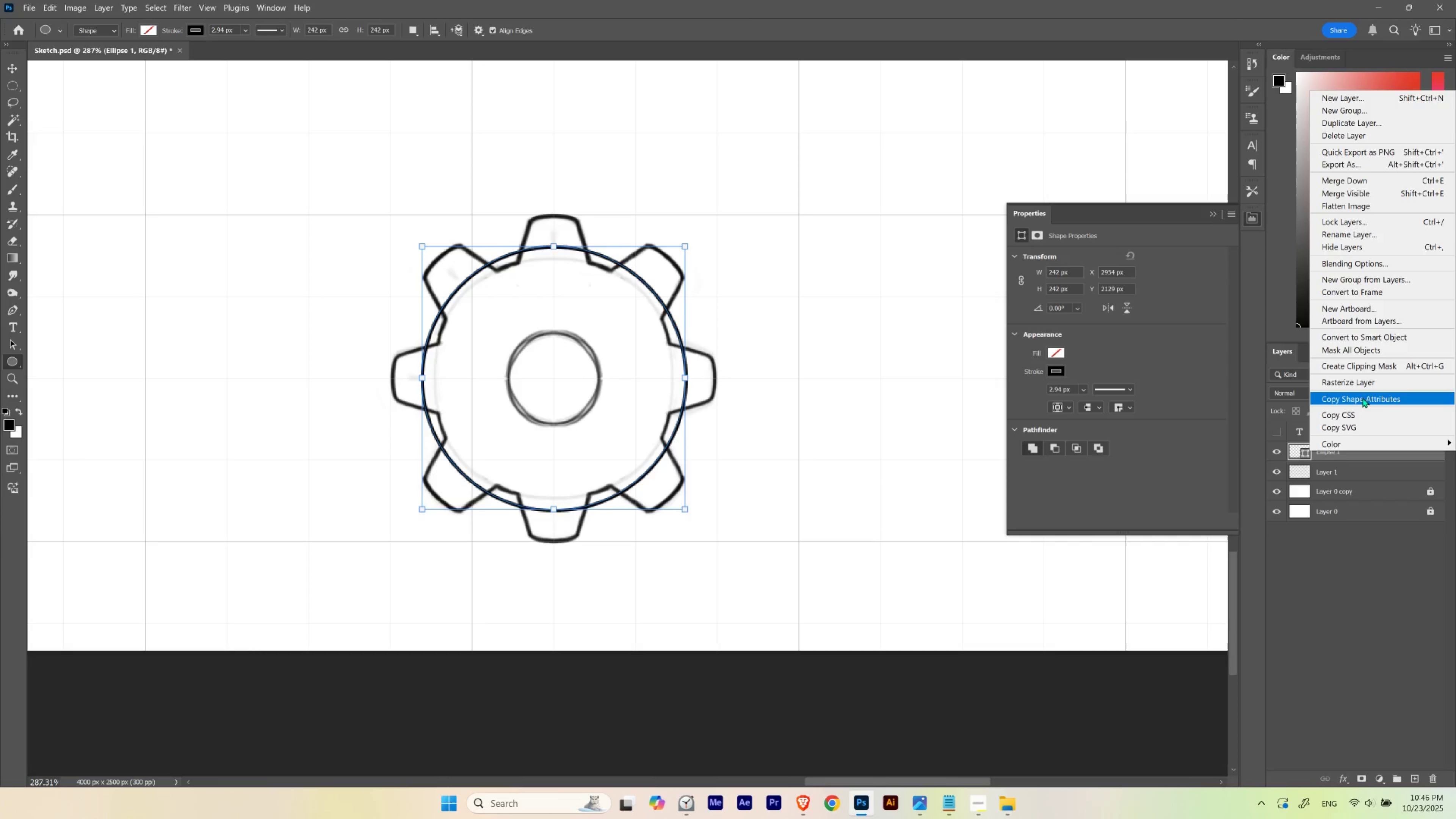 
left_click([1373, 377])
 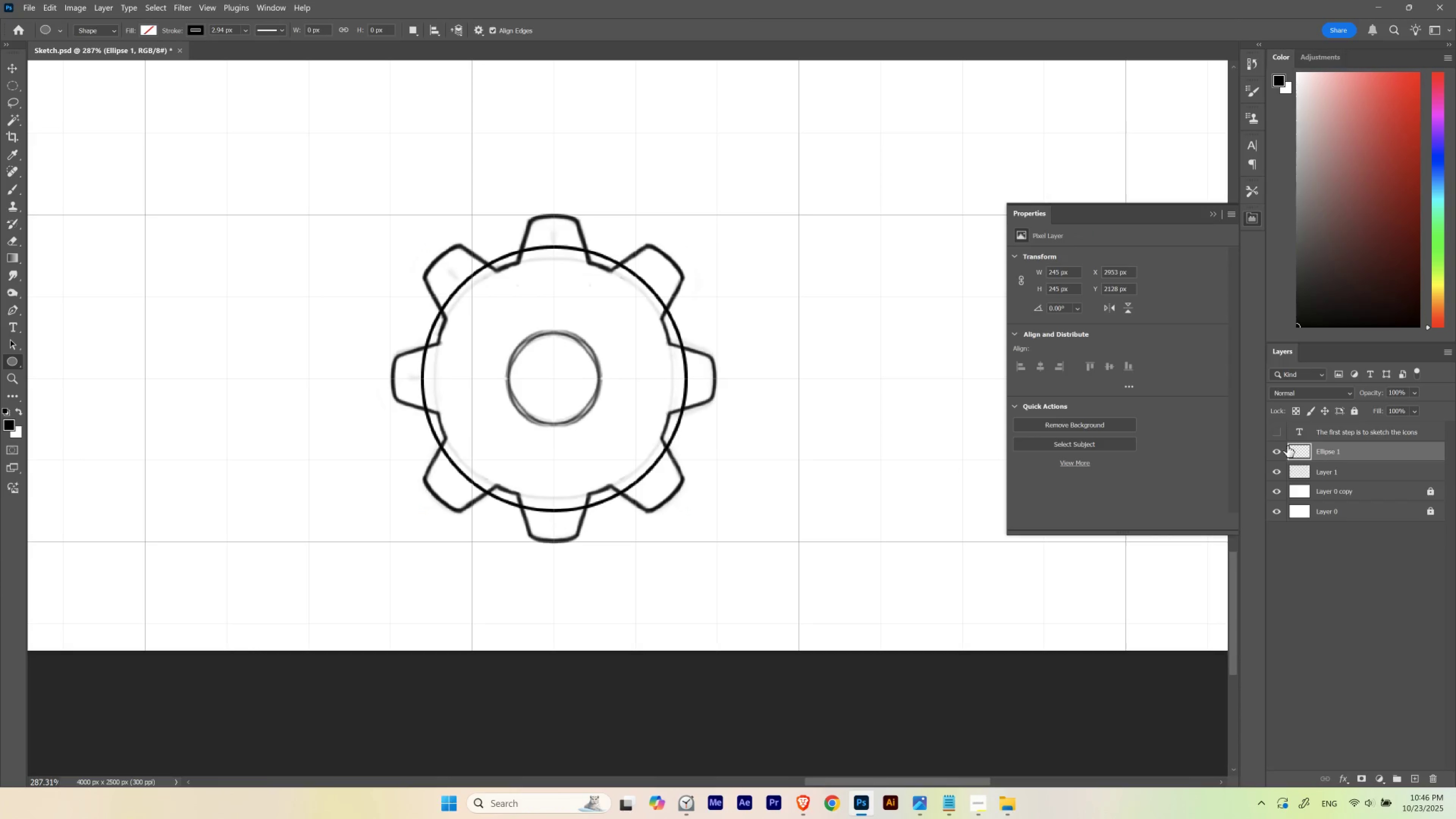 
left_click([1364, 472])
 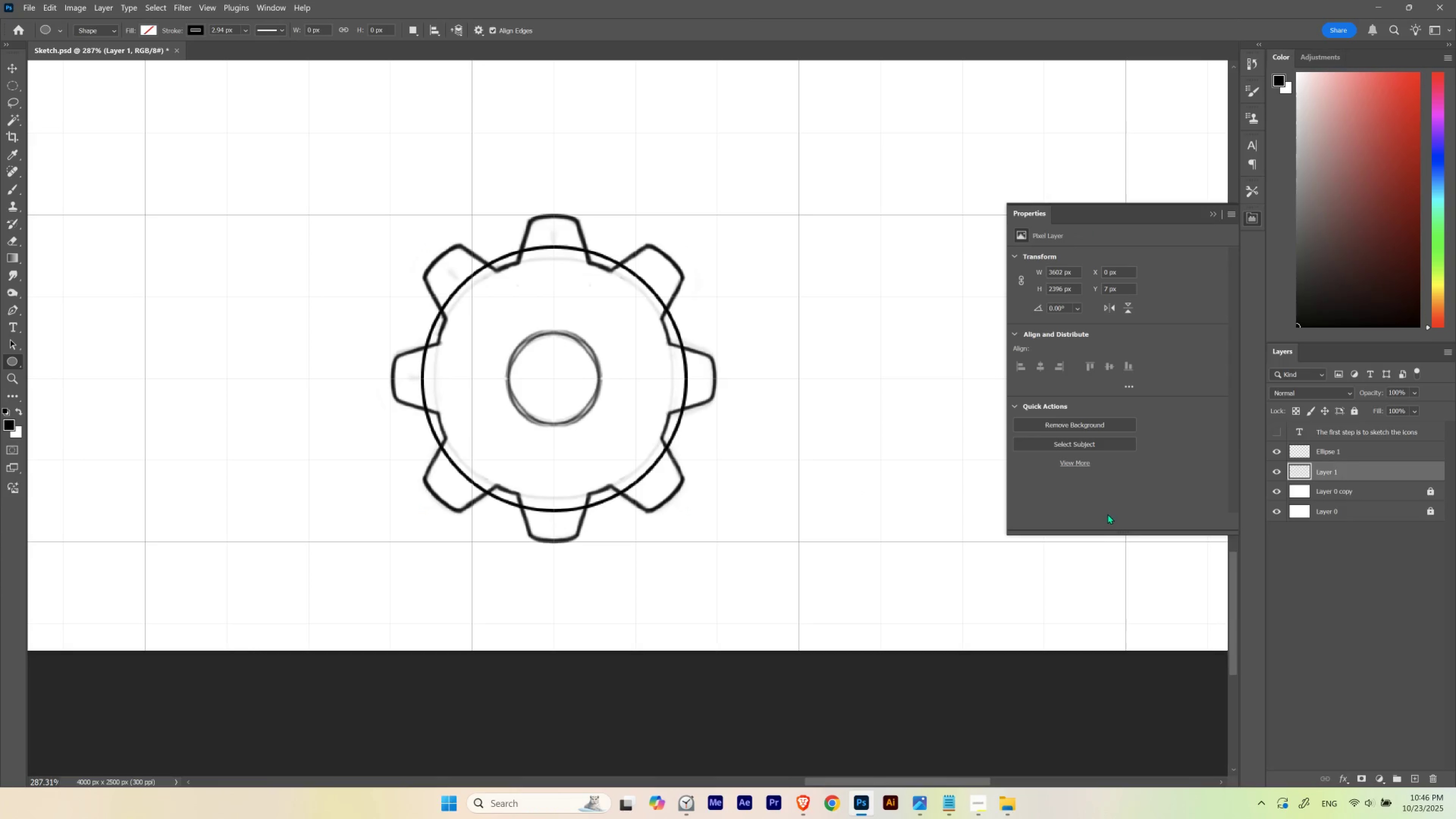 
key(M)
 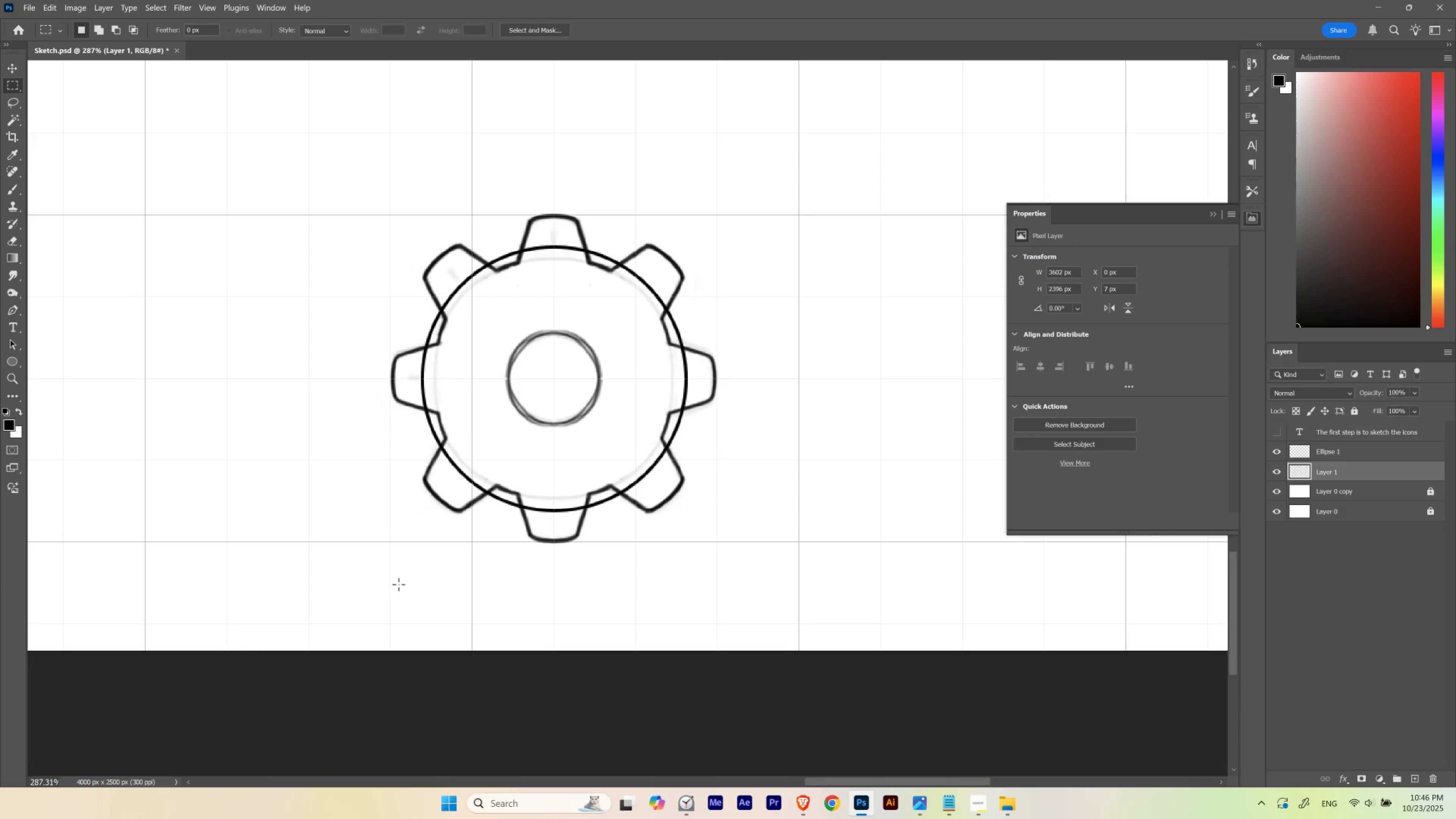 
left_click_drag(start_coordinate=[398, 583], to_coordinate=[676, 223])
 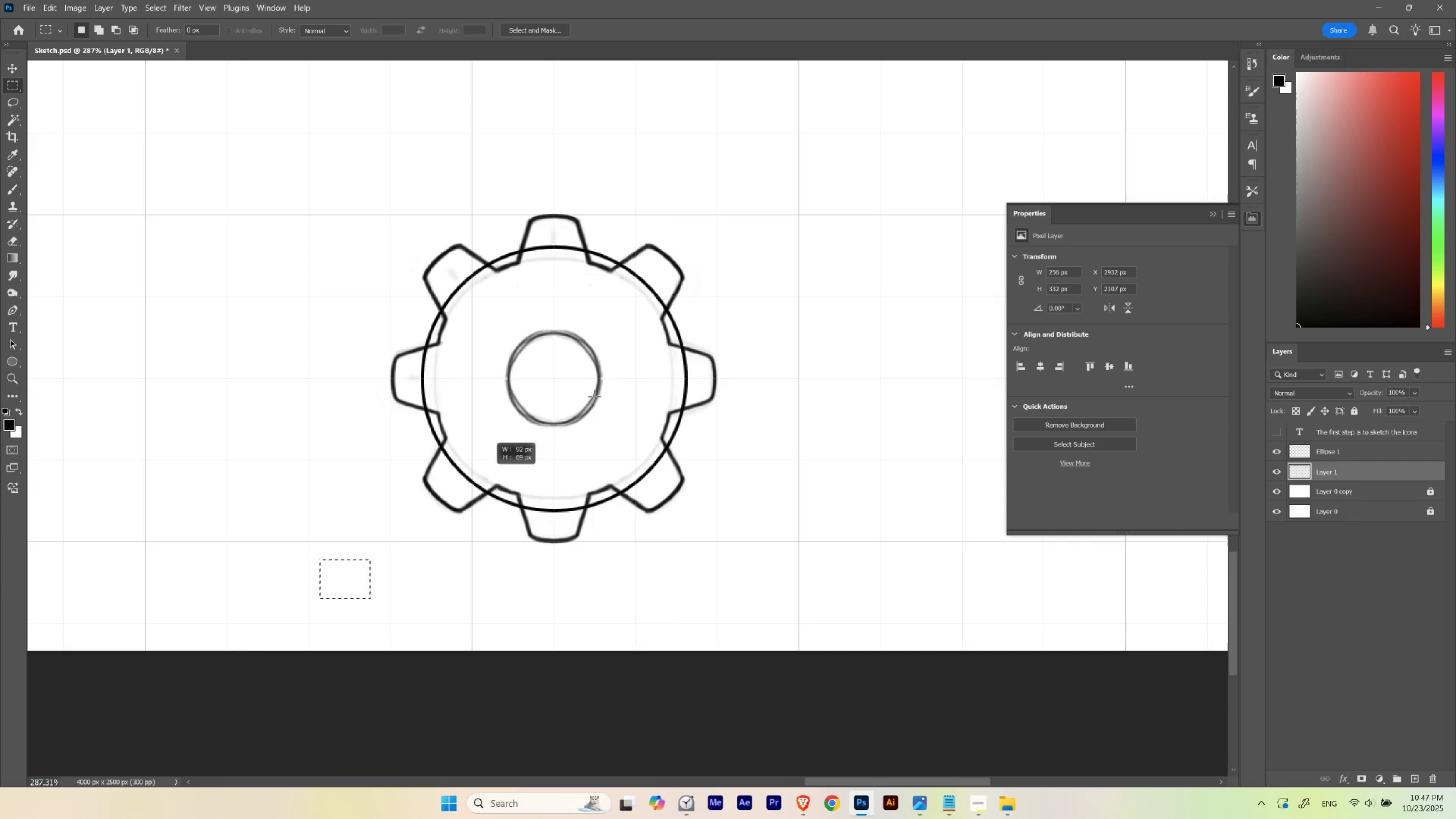 
key(Space)
 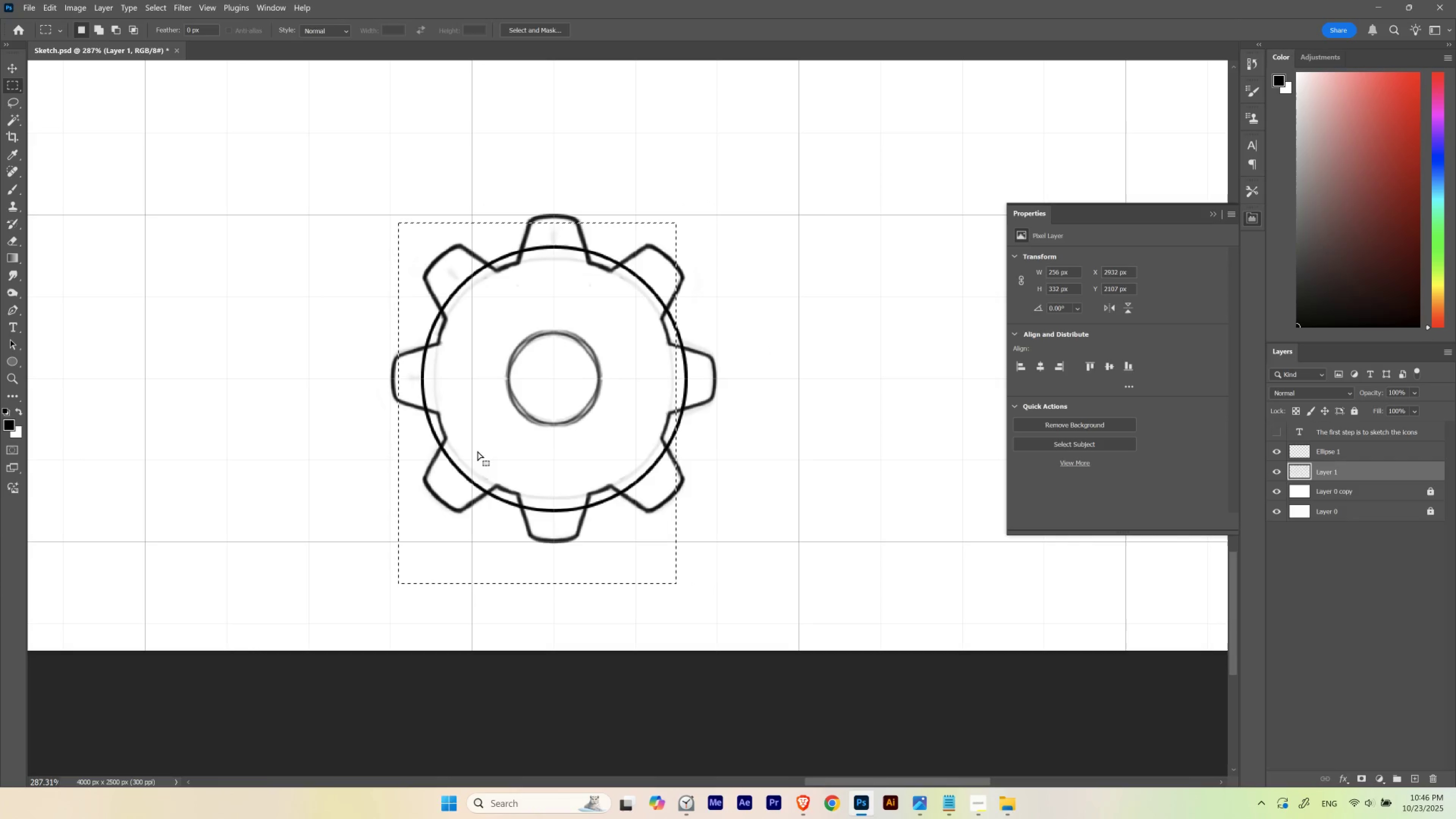 
left_click_drag(start_coordinate=[320, 598], to_coordinate=[829, 173])
 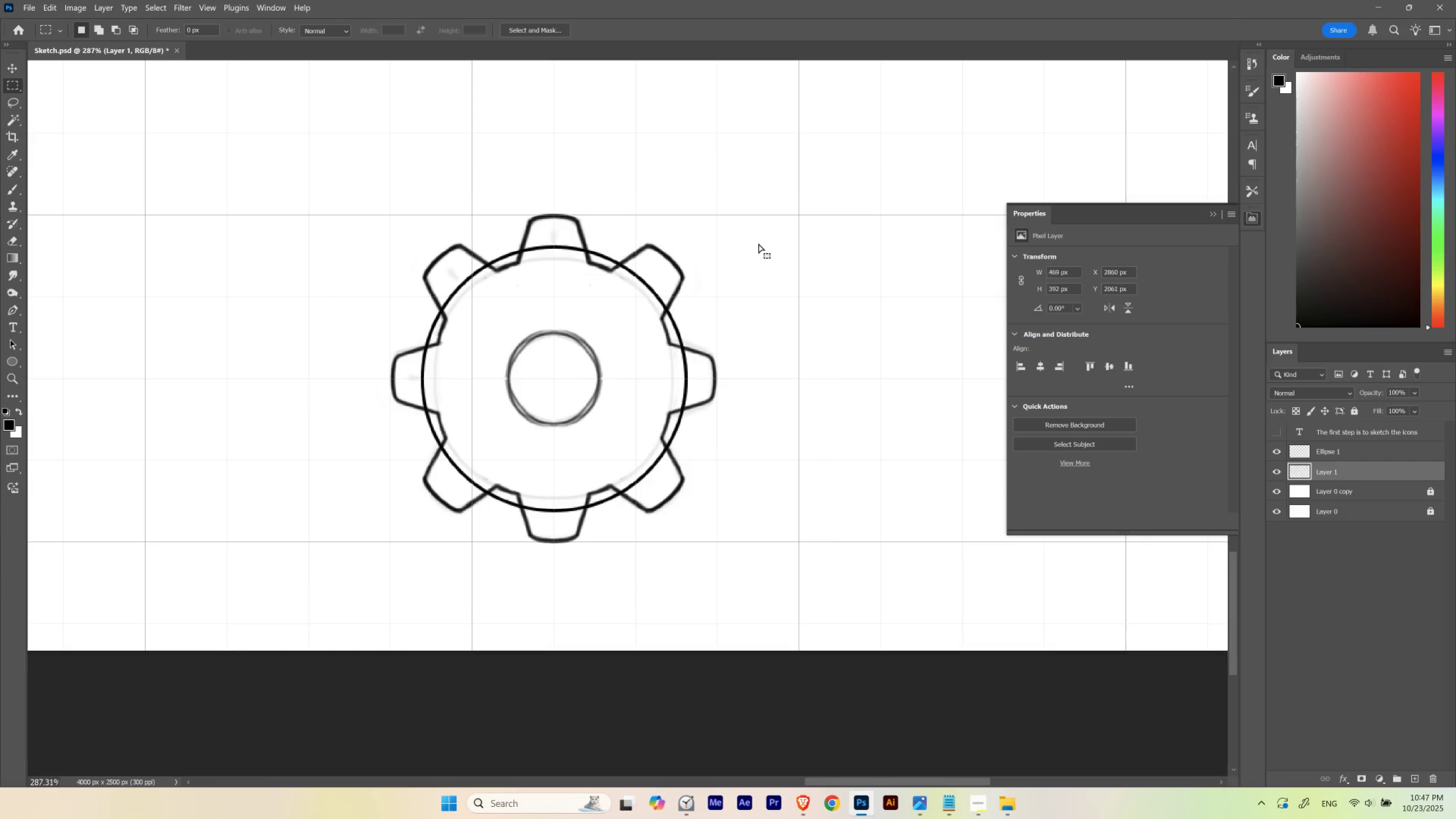 
hold_key(key=Space, duration=0.62)
 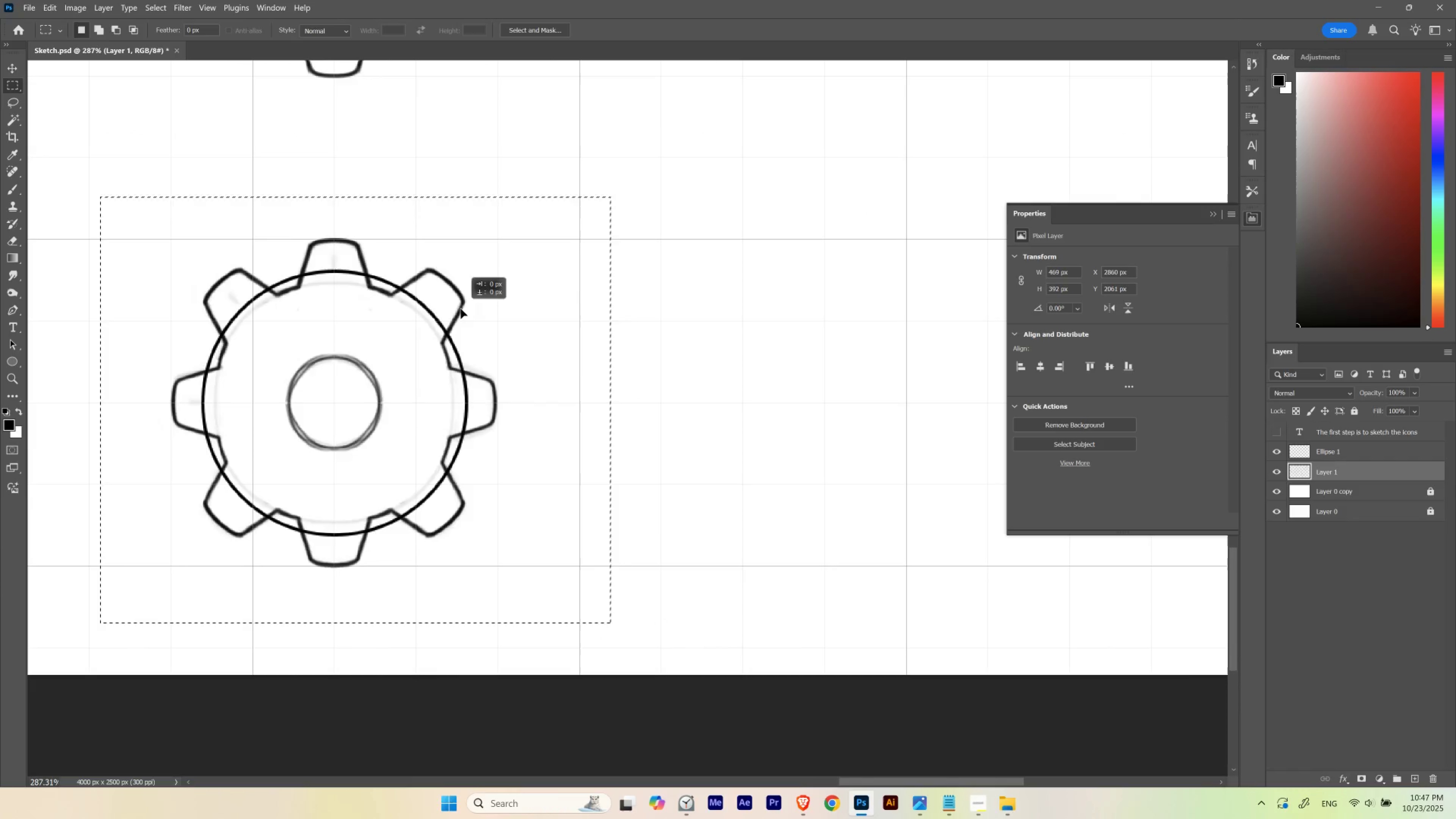 
left_click_drag(start_coordinate=[721, 266], to_coordinate=[502, 290])
 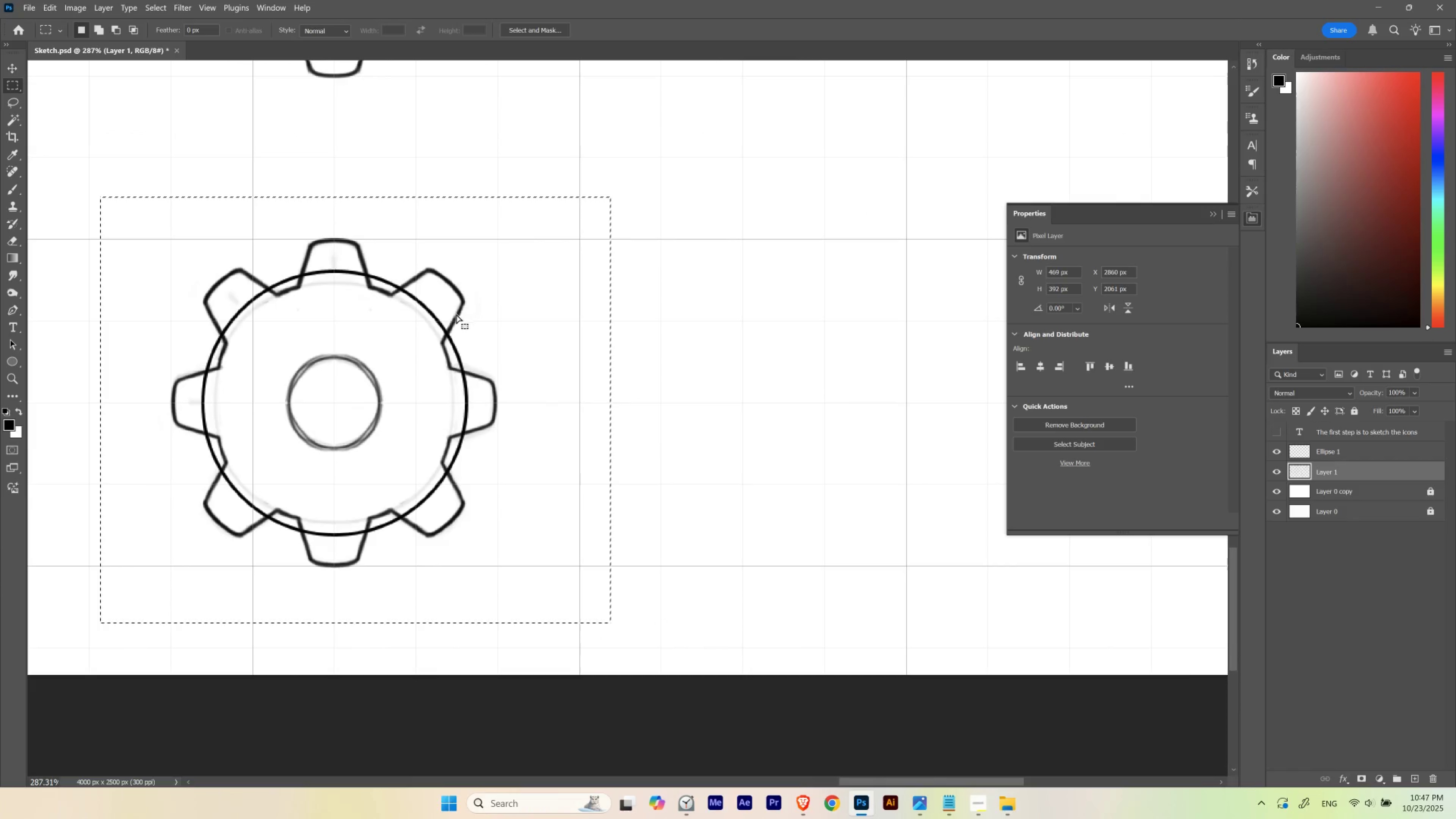 
hold_key(key=AltLeft, duration=2.76)
left_click_drag(start_coordinate=[460, 308], to_coordinate=[870, 340])
 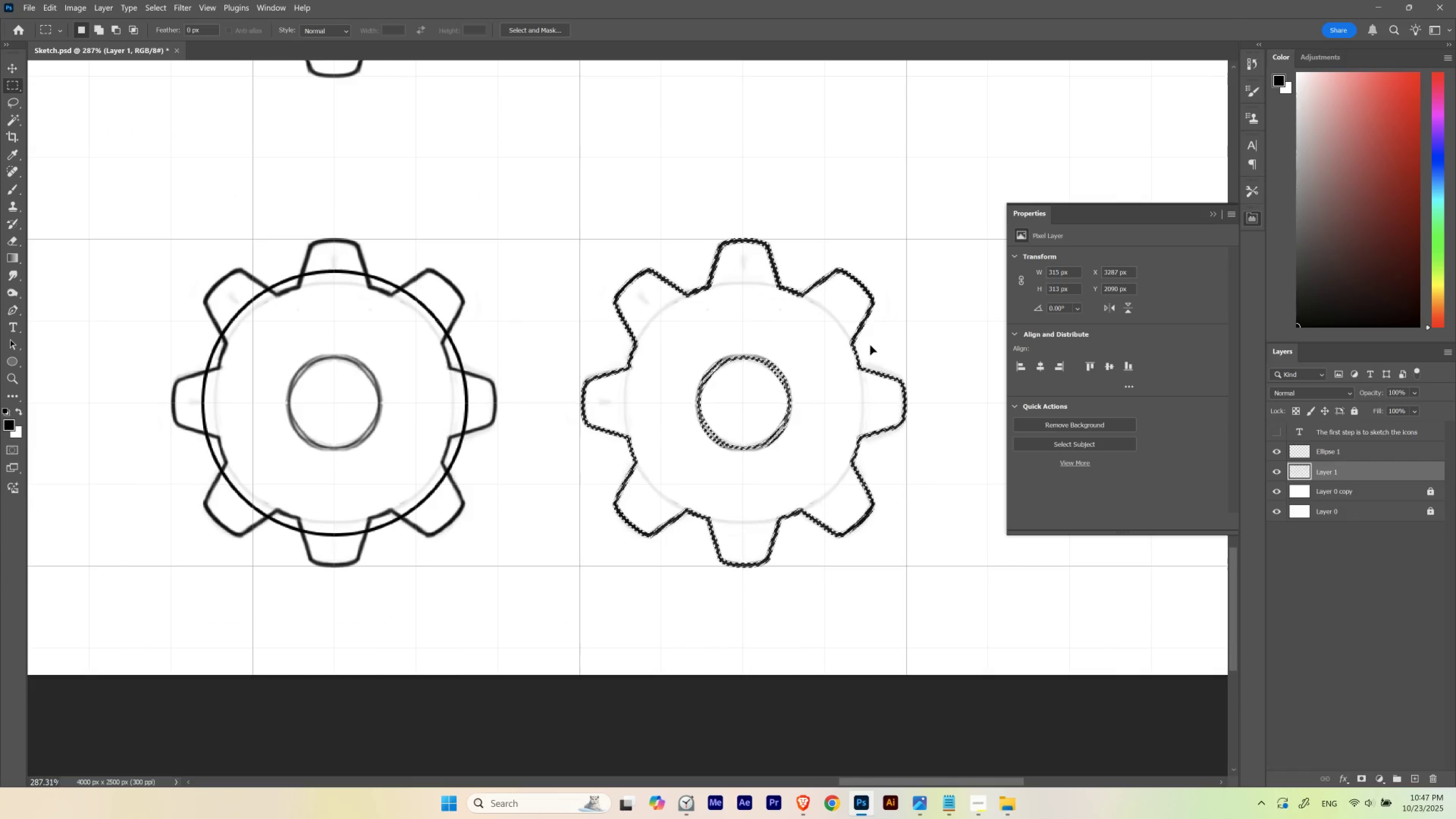 
hold_key(key=ShiftLeft, duration=1.53)
 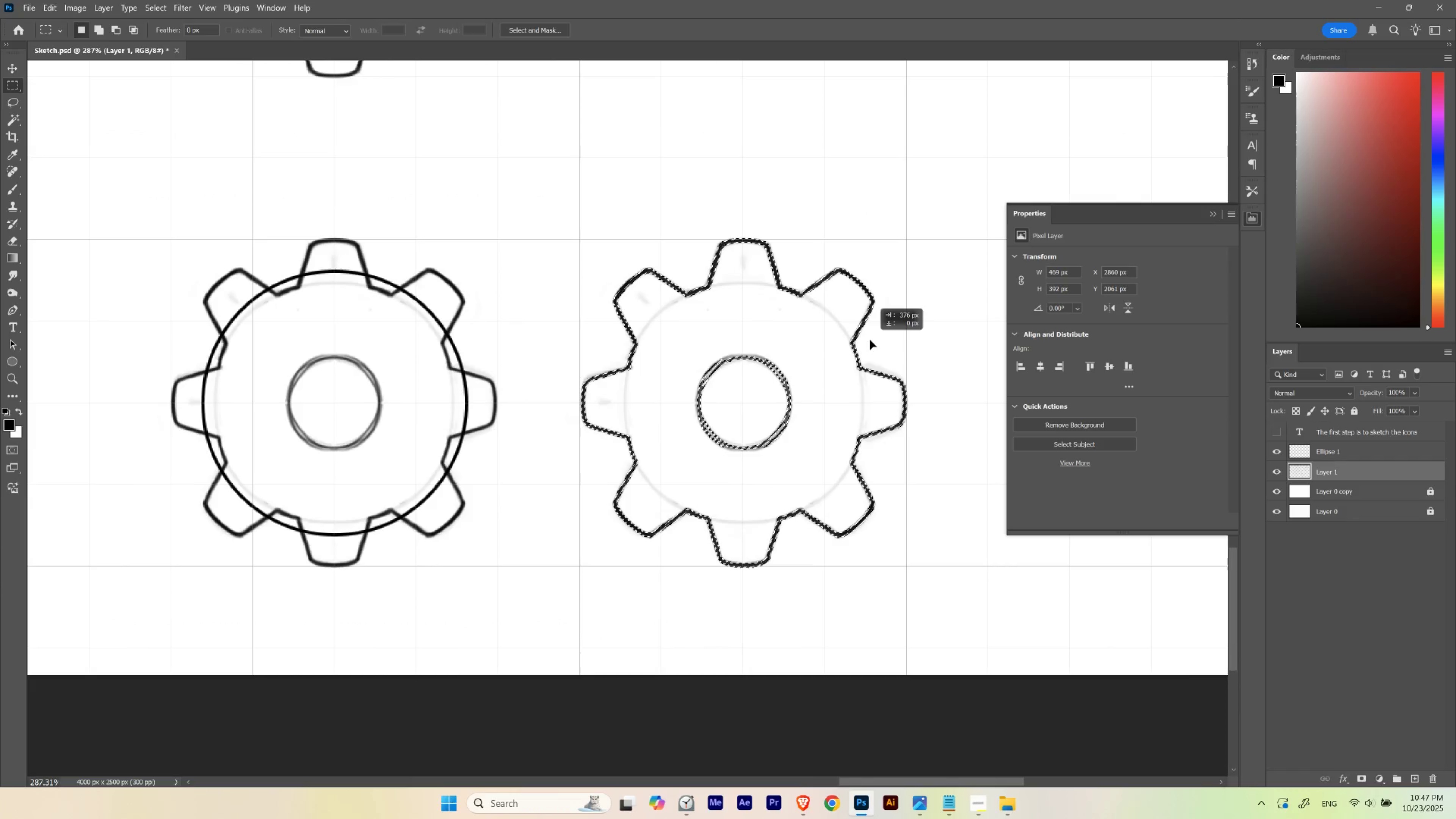 
hold_key(key=ShiftLeft, duration=0.87)
 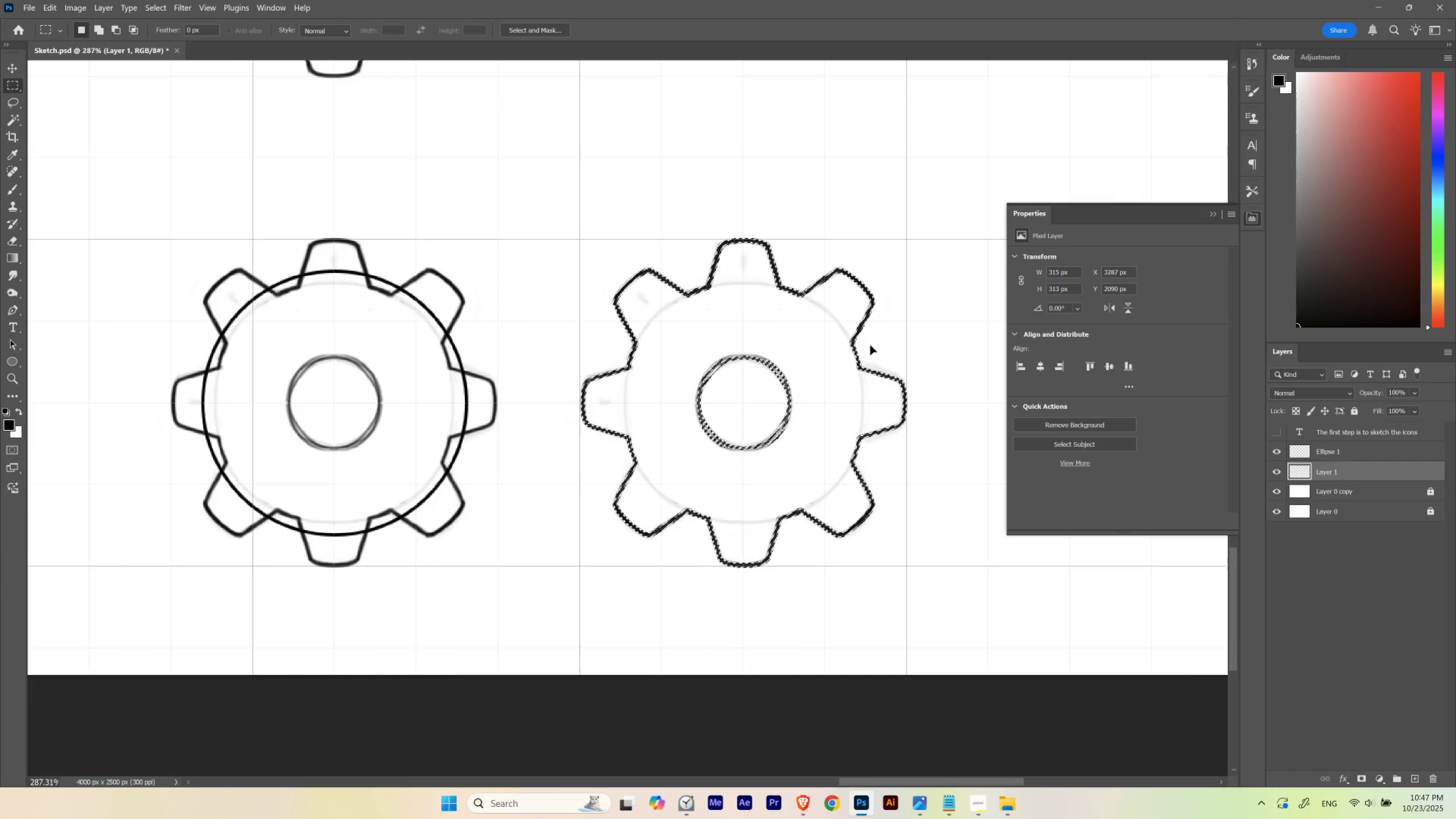 
key(Control+H)
 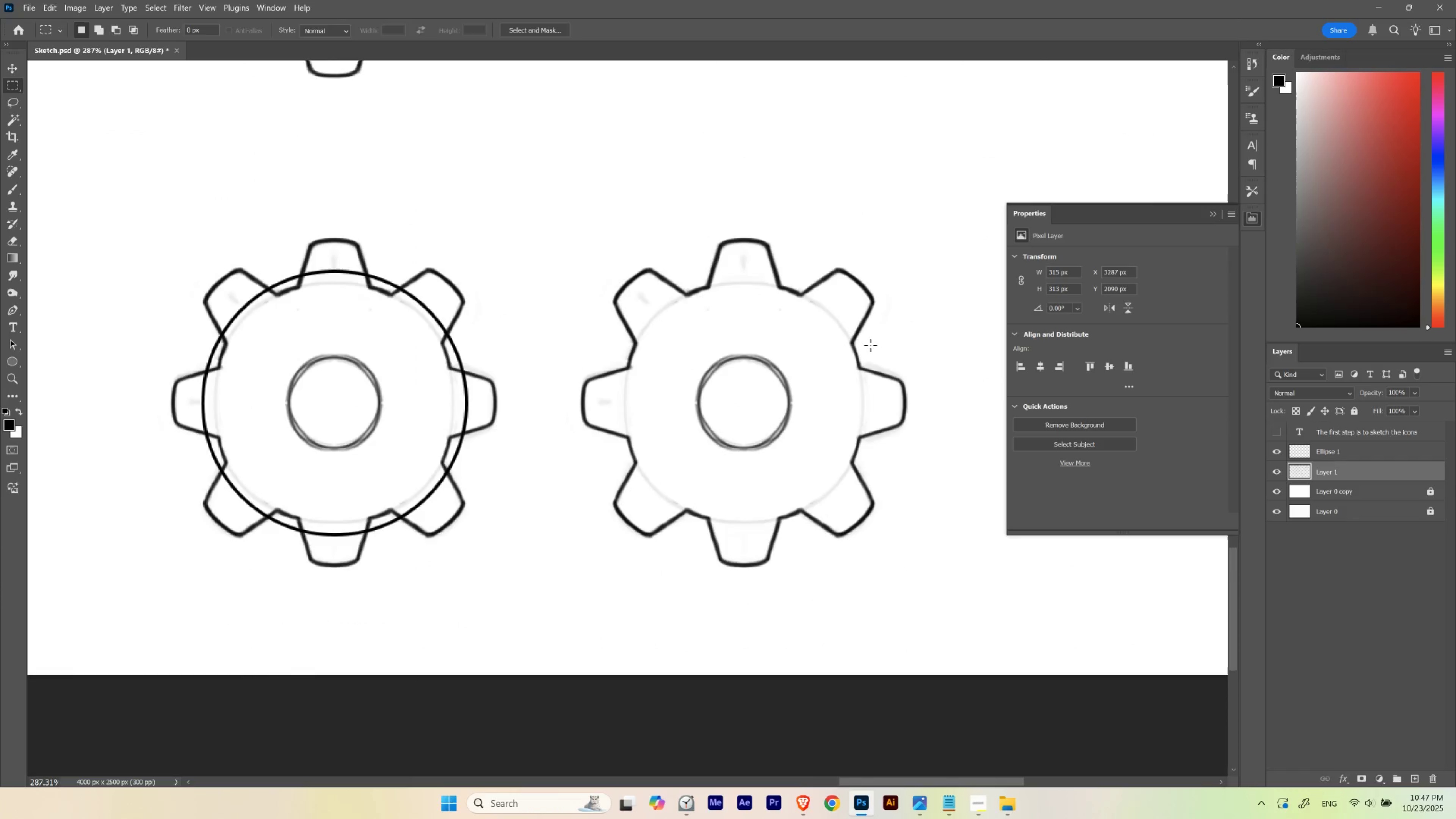 
key(V)
 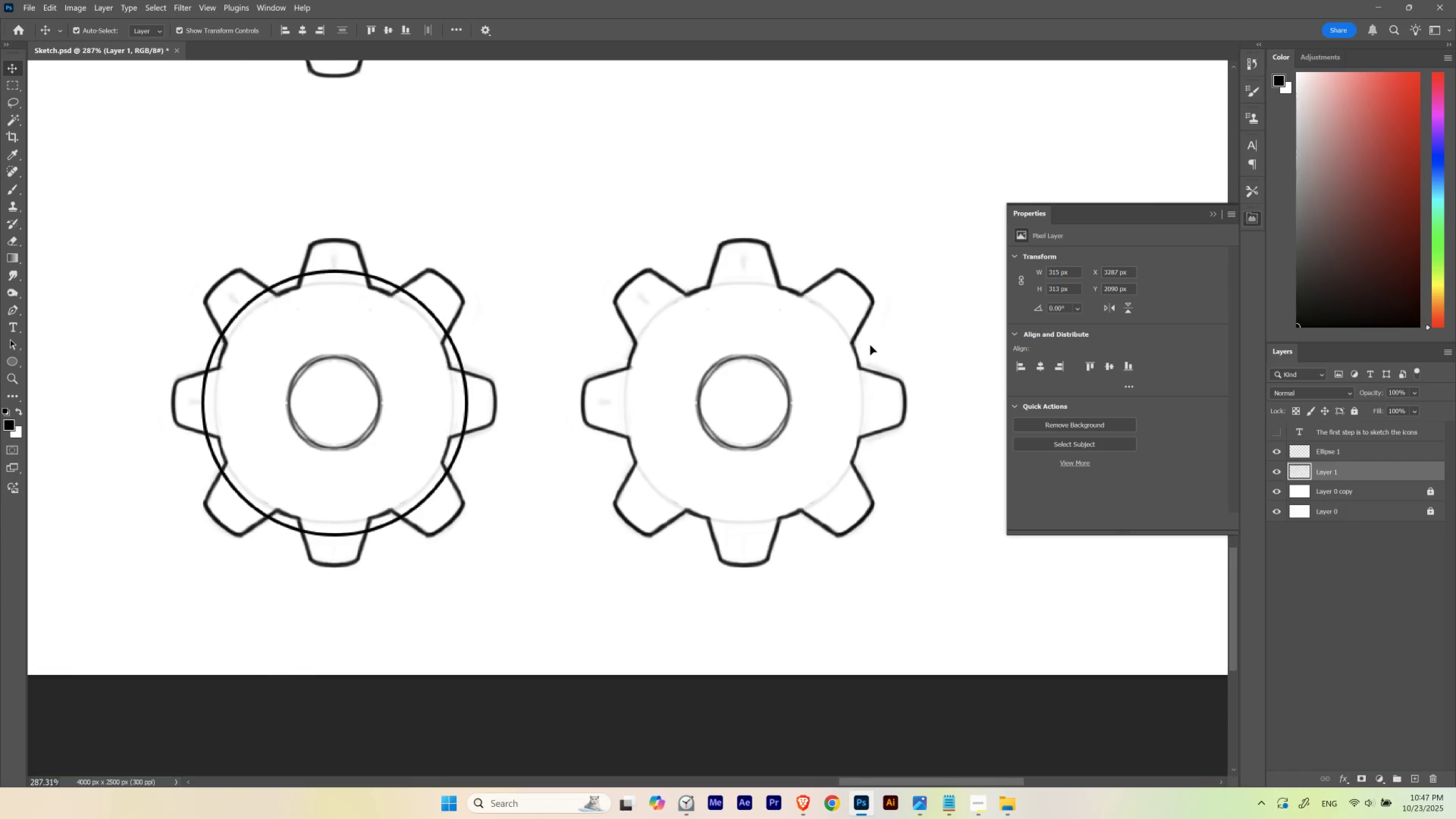 
key(ArrowLeft)
 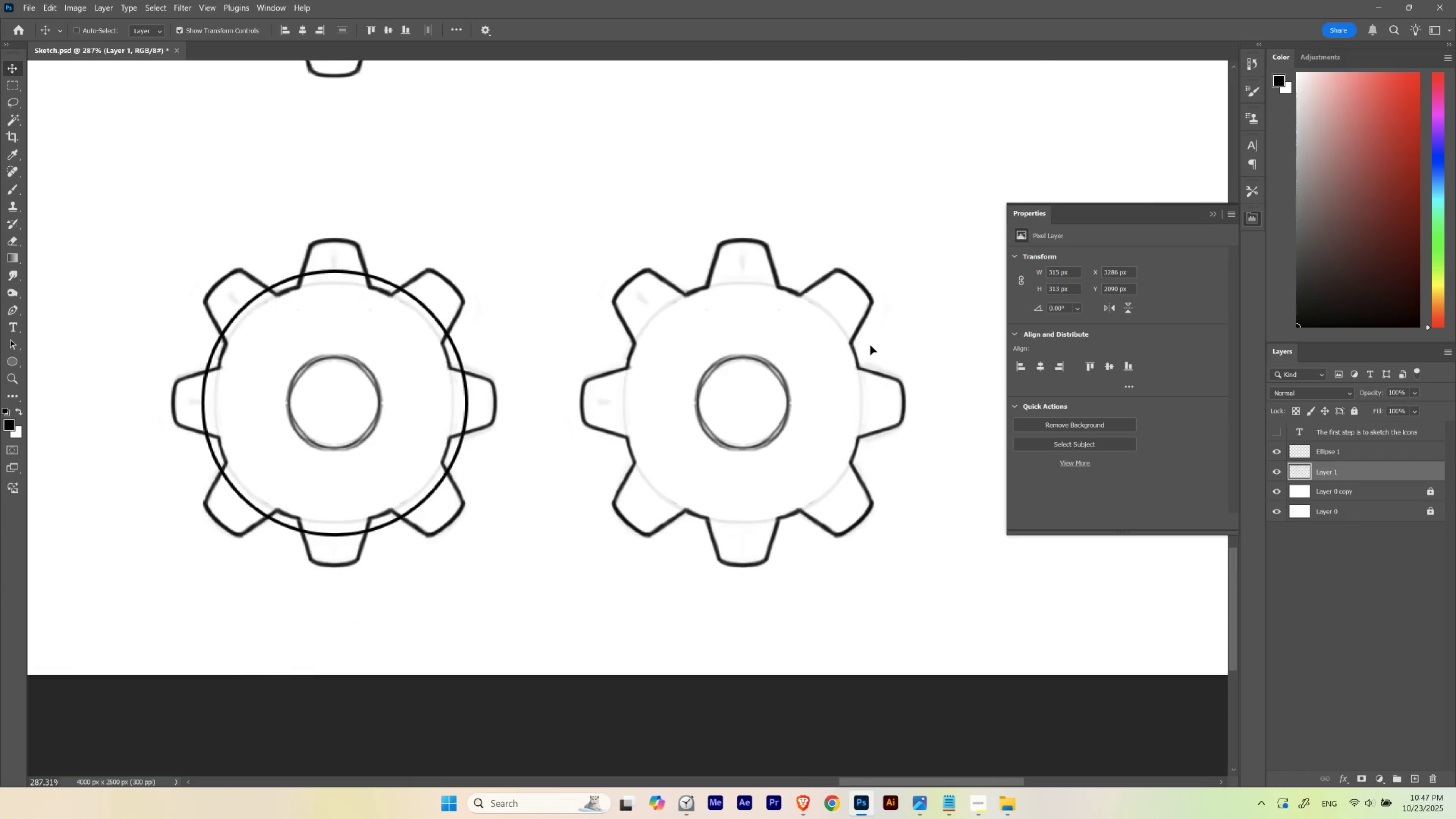 
key(Control+Quote)
 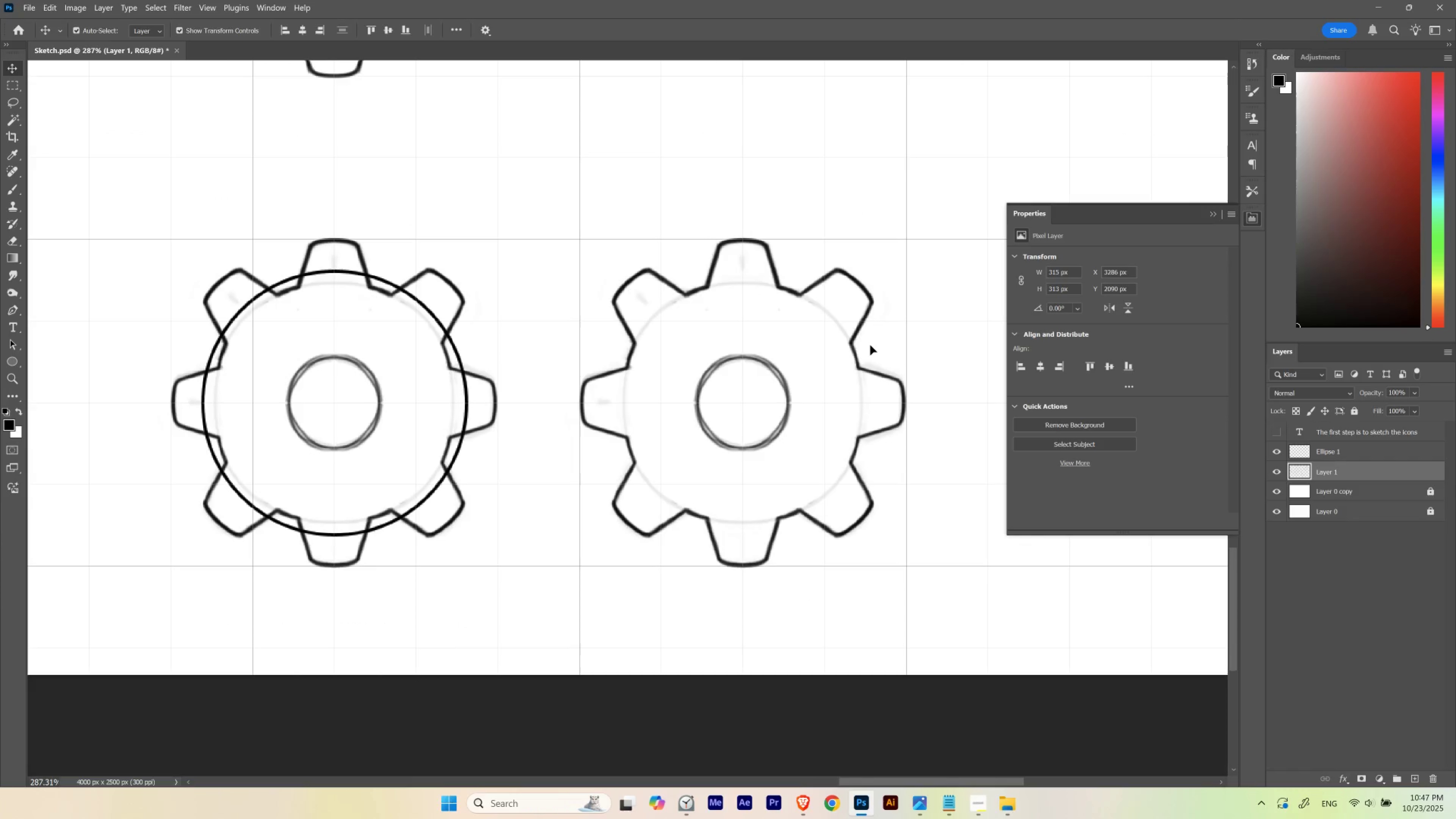 
key(ArrowLeft)
 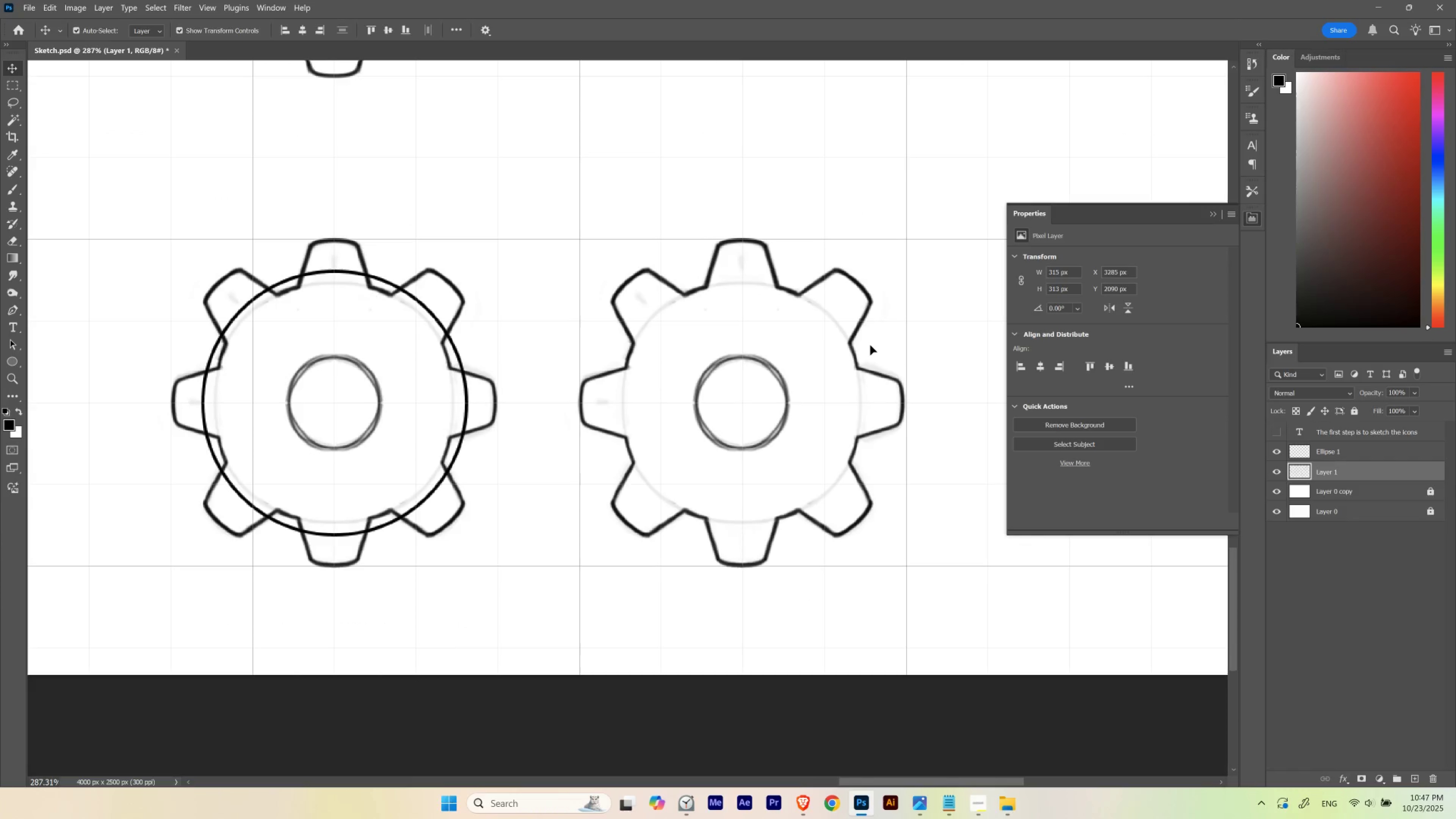 
key(ArrowRight)
 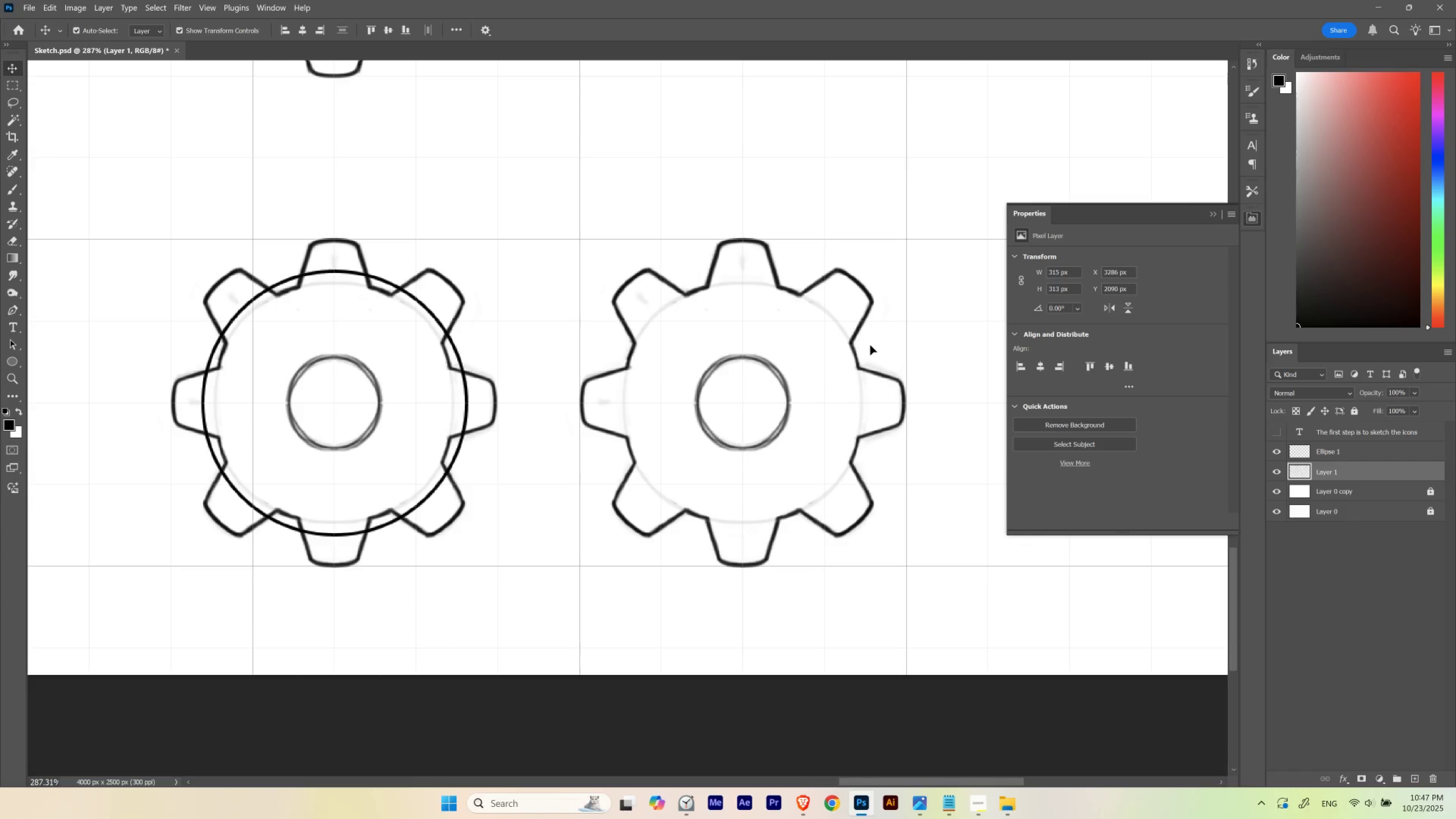 
key(Control+D)
 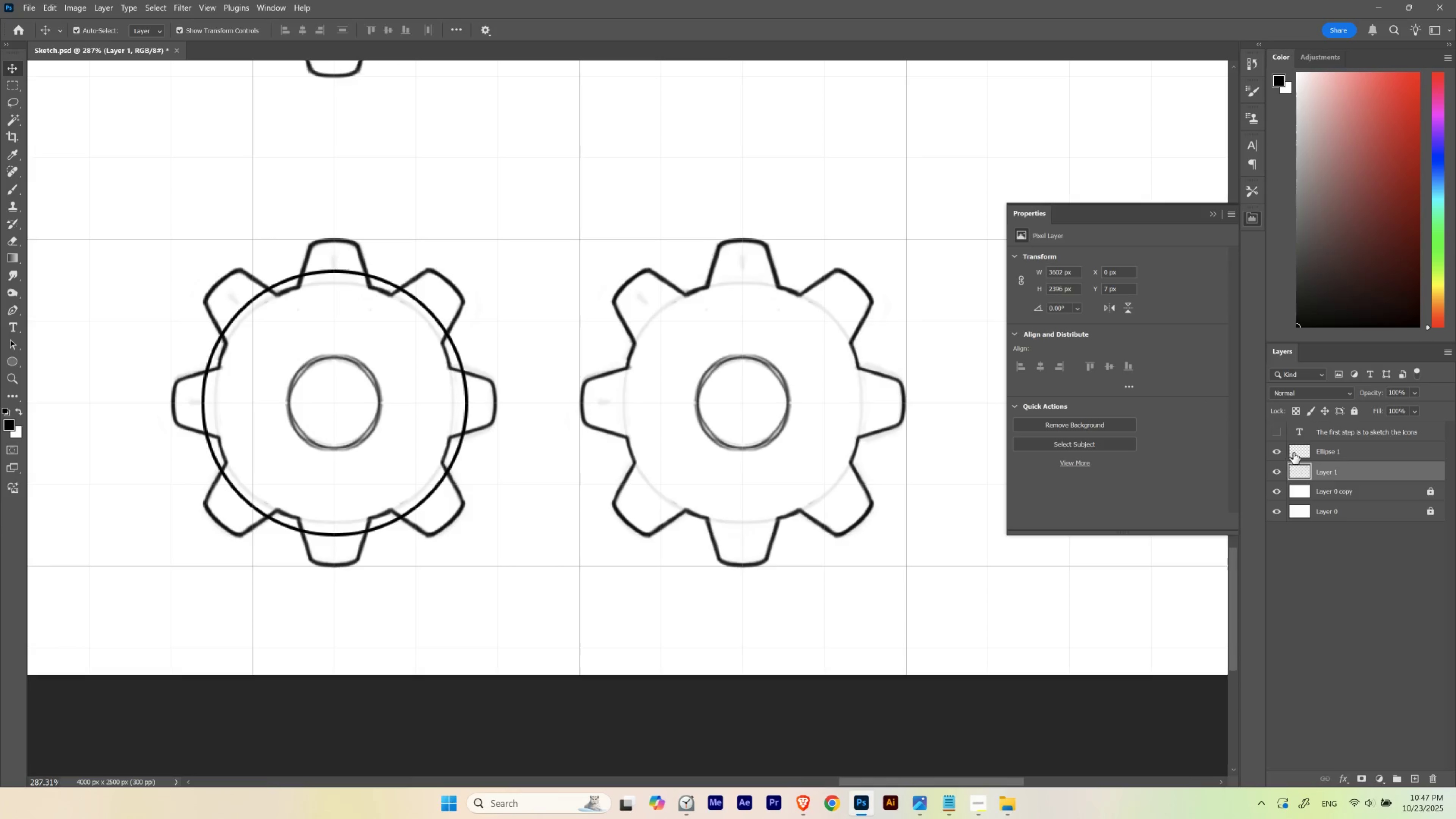 
left_click([1306, 453])
 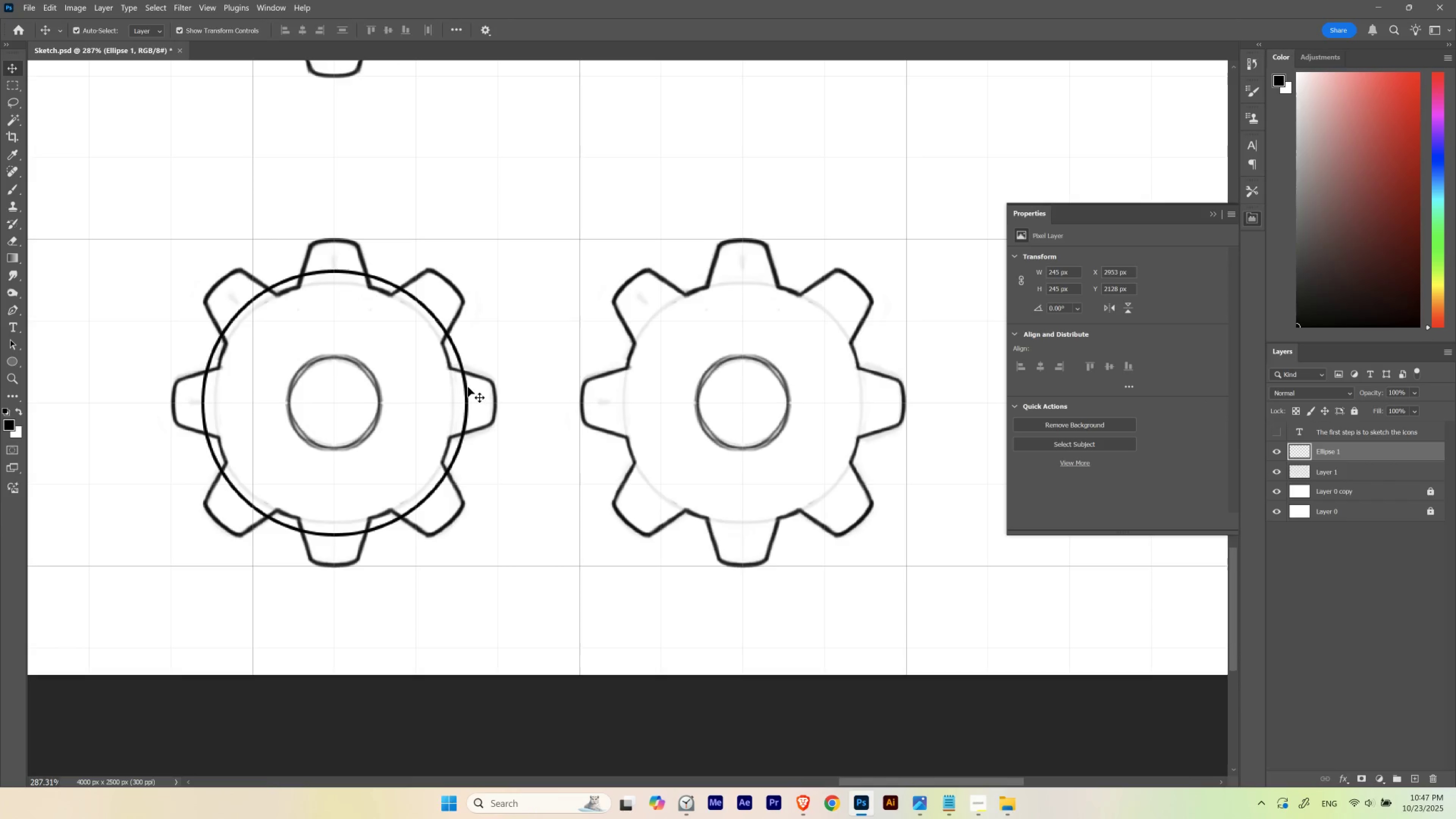 
key(V)
 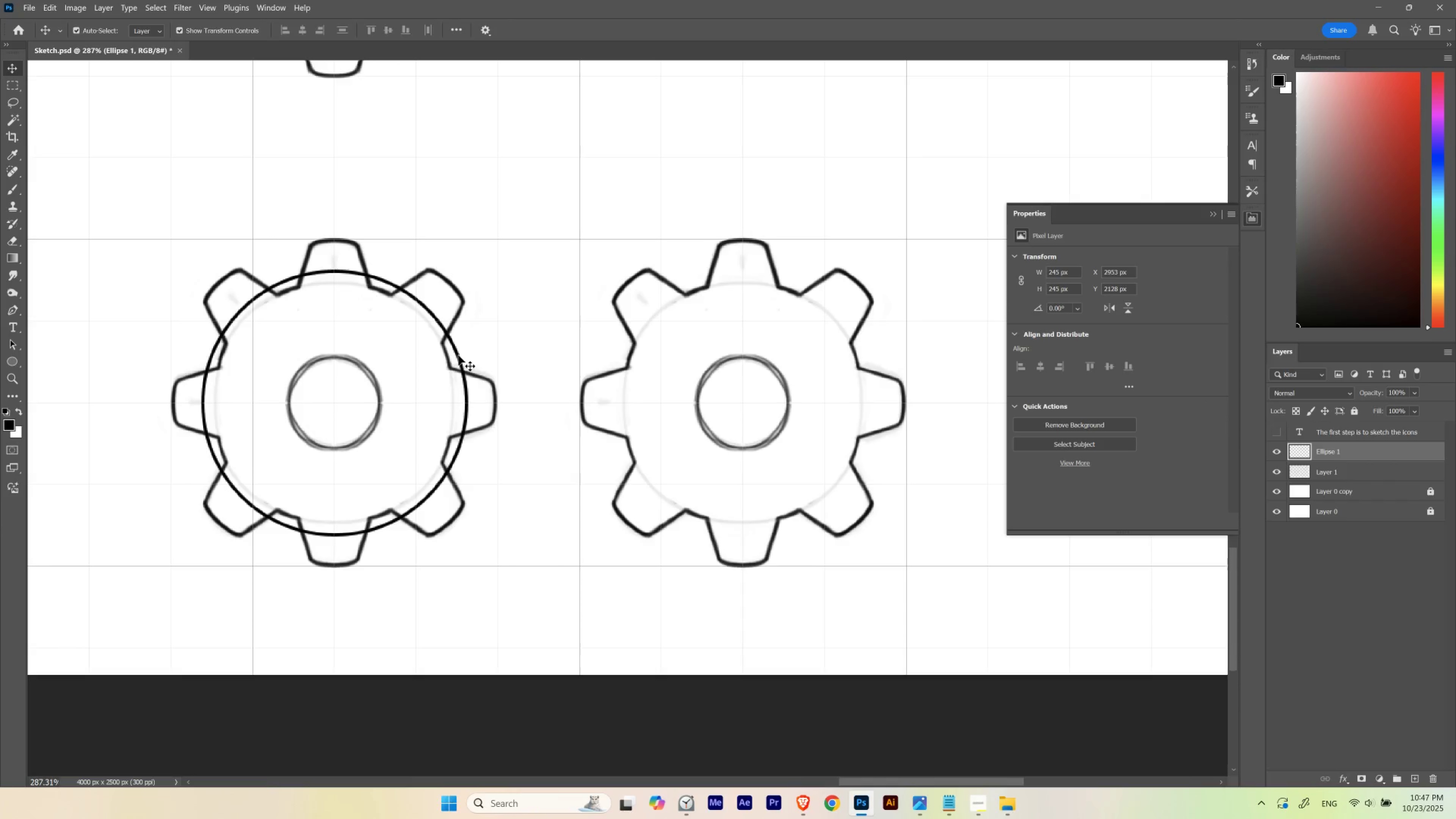 
left_click_drag(start_coordinate=[458, 355], to_coordinate=[865, 403])
 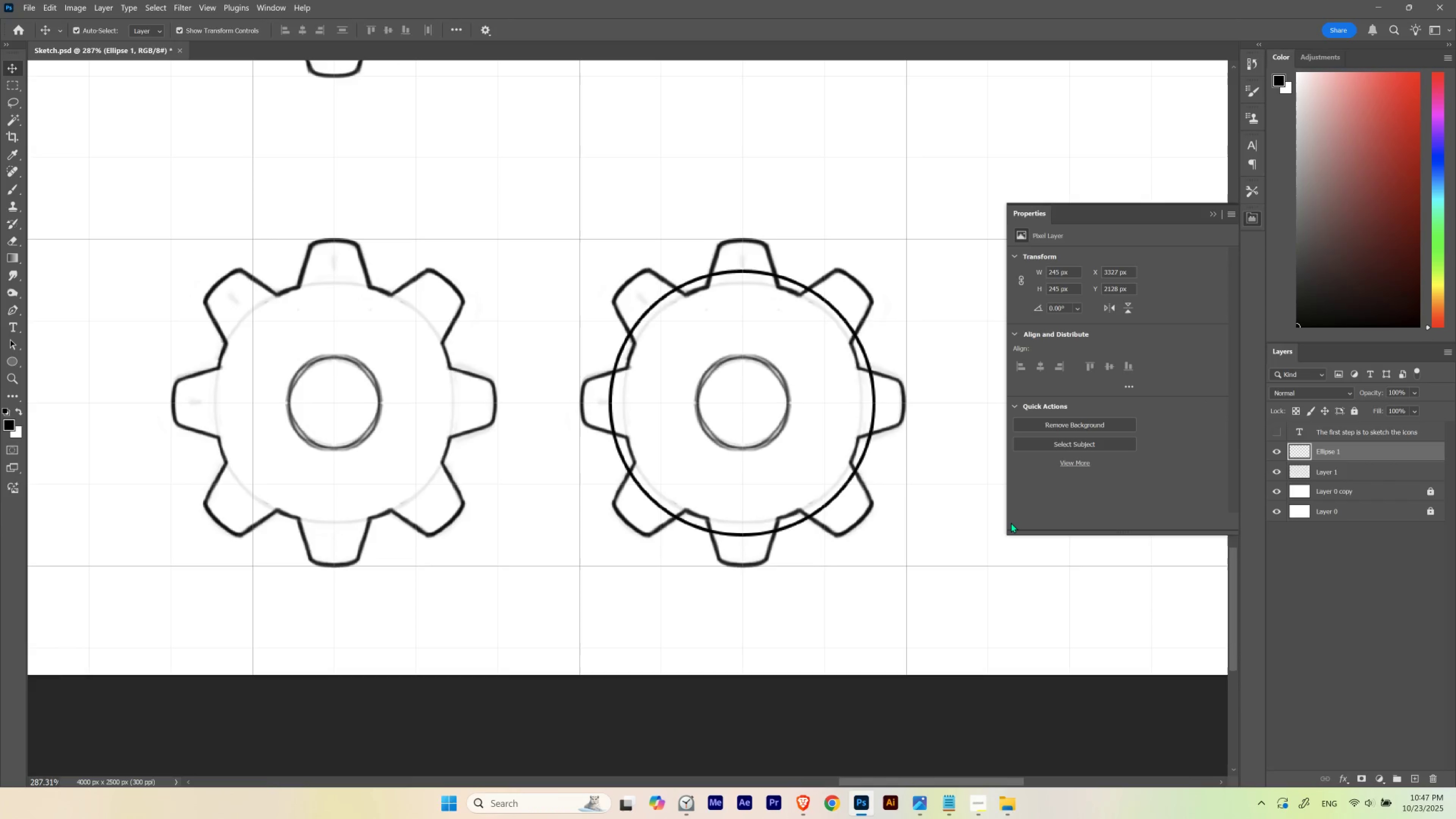 
hold_key(key=ShiftLeft, duration=1.5)
 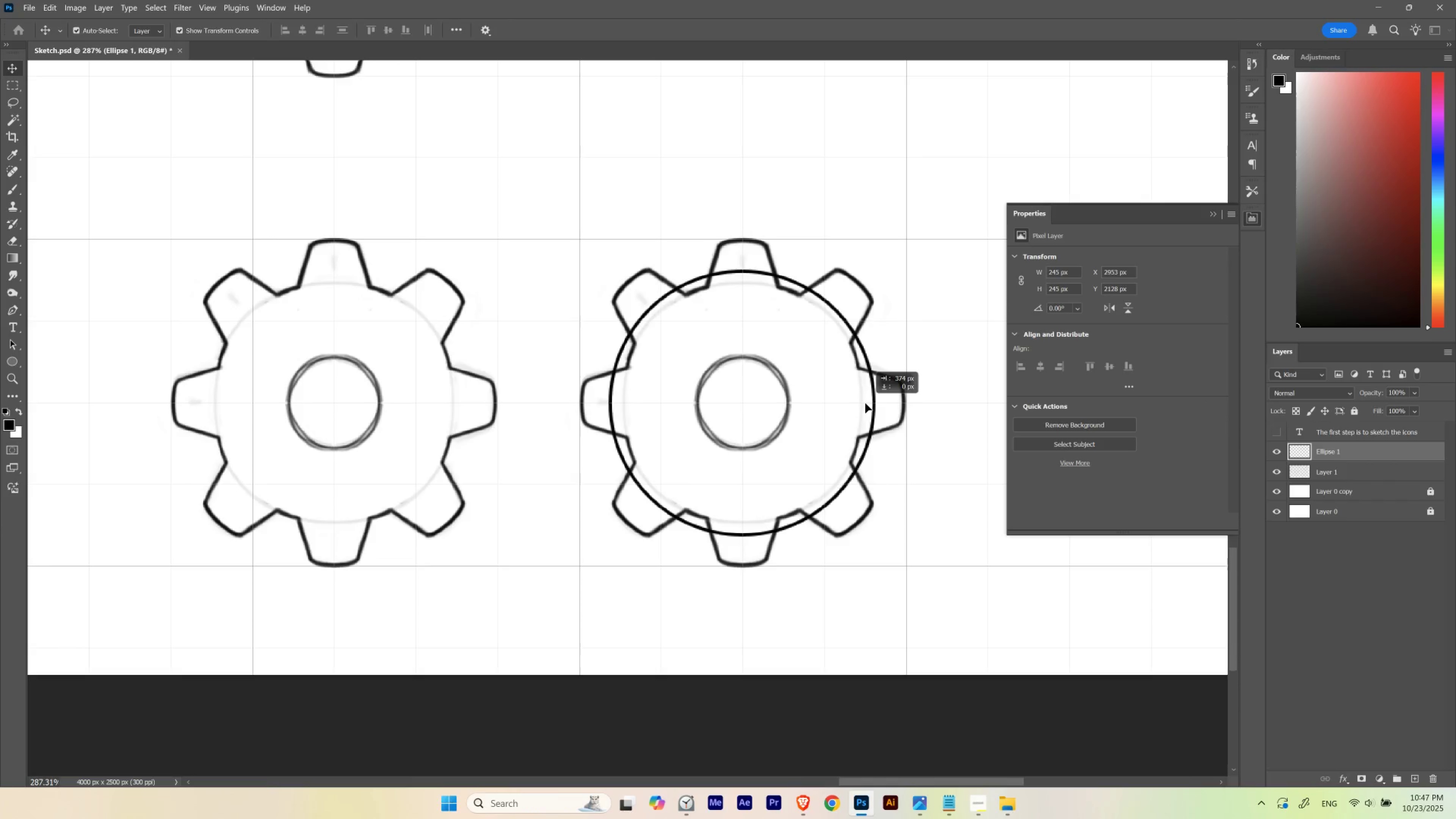 
hold_key(key=ShiftLeft, duration=1.51)
 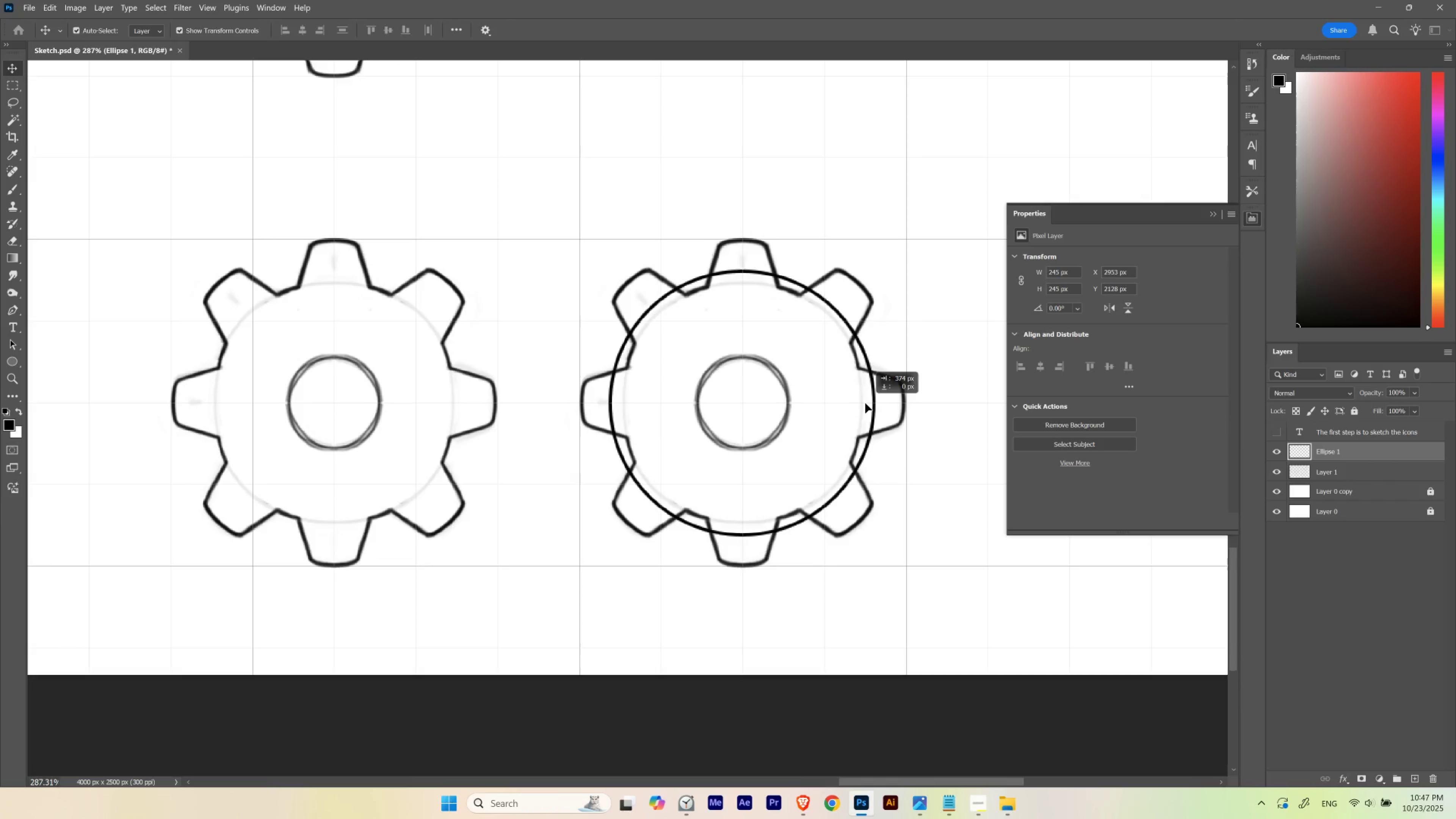 
hold_key(key=ShiftLeft, duration=1.23)
 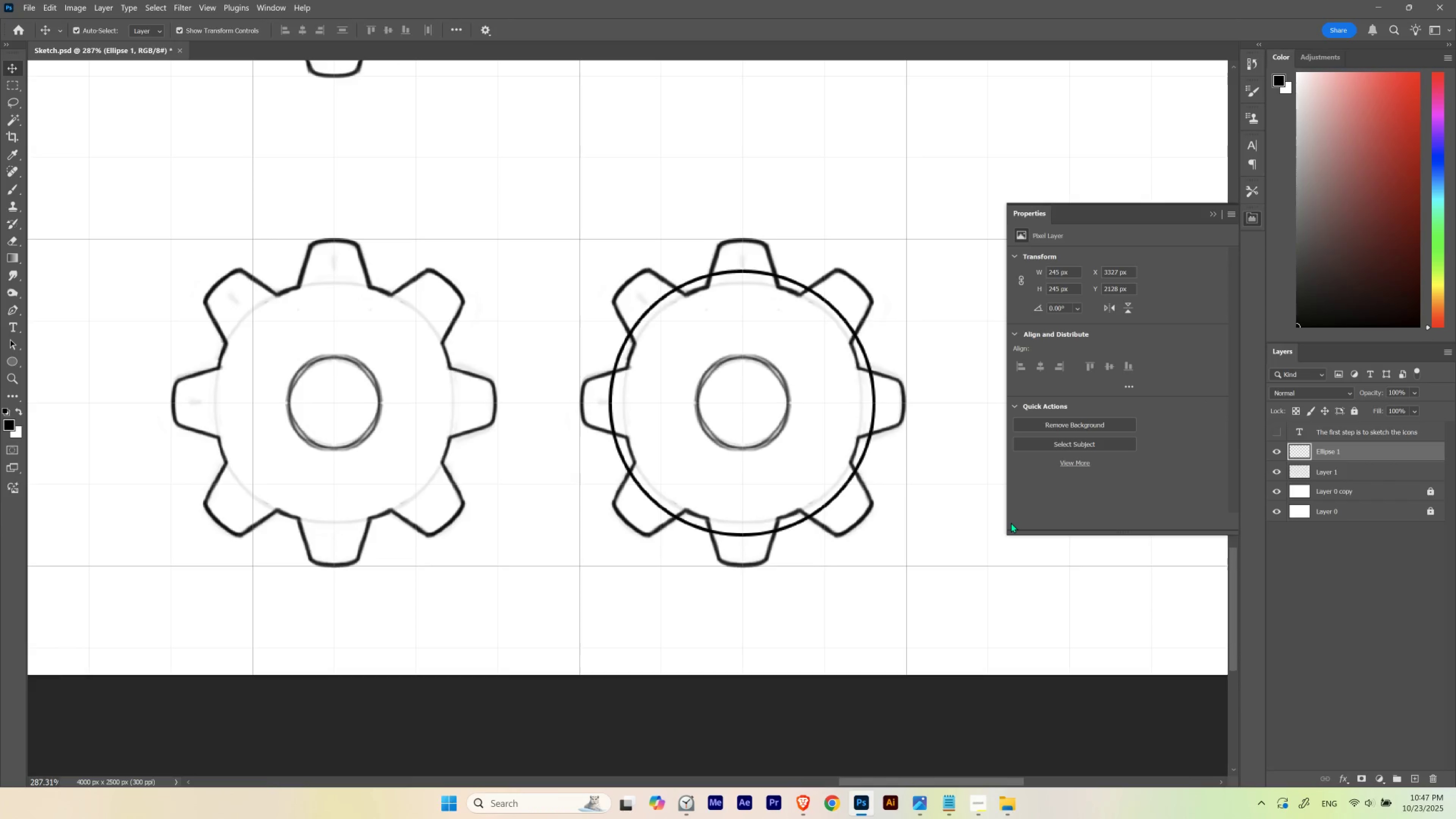 
wait(6.64)
 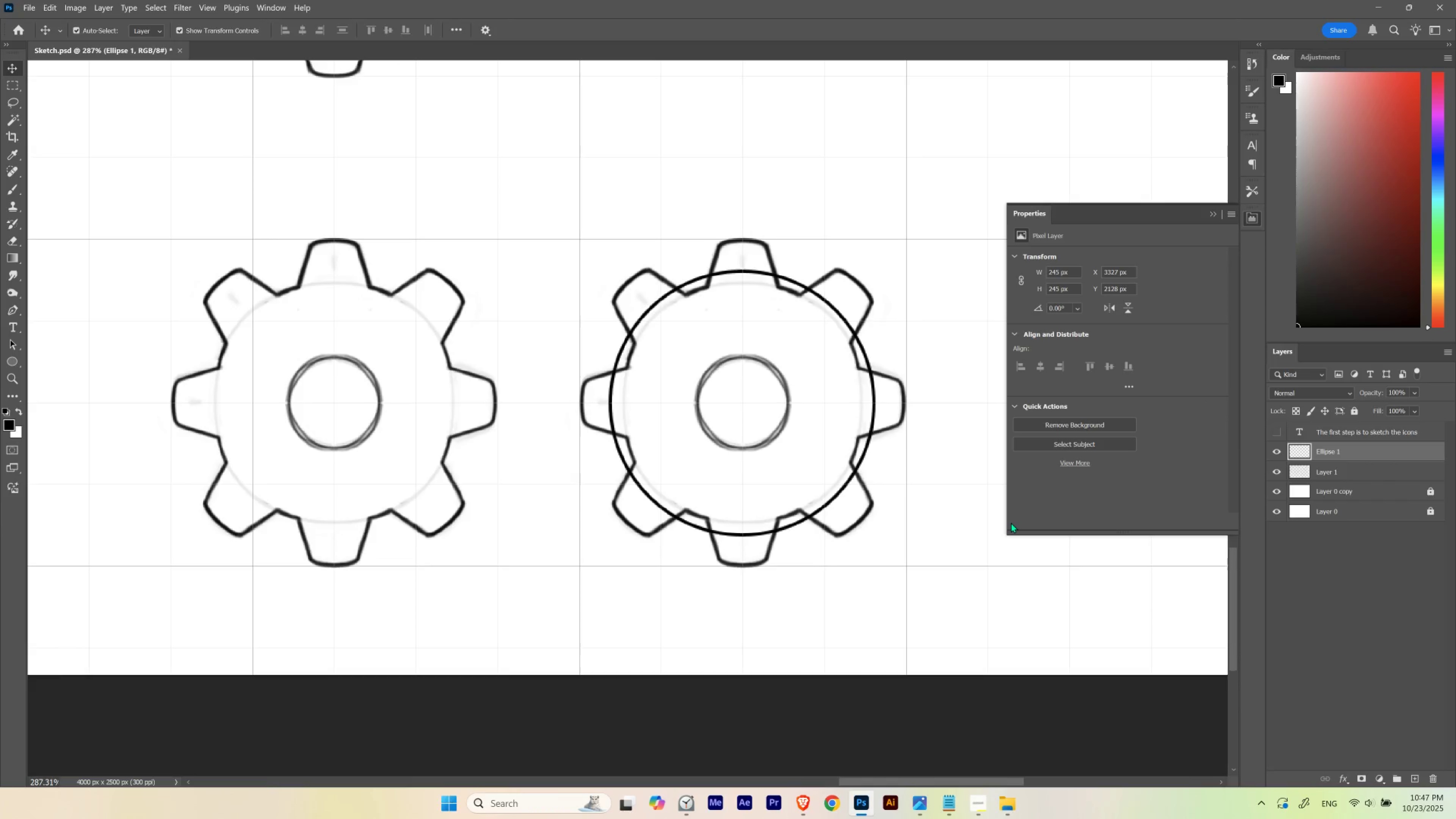 
key(Control+Z)
 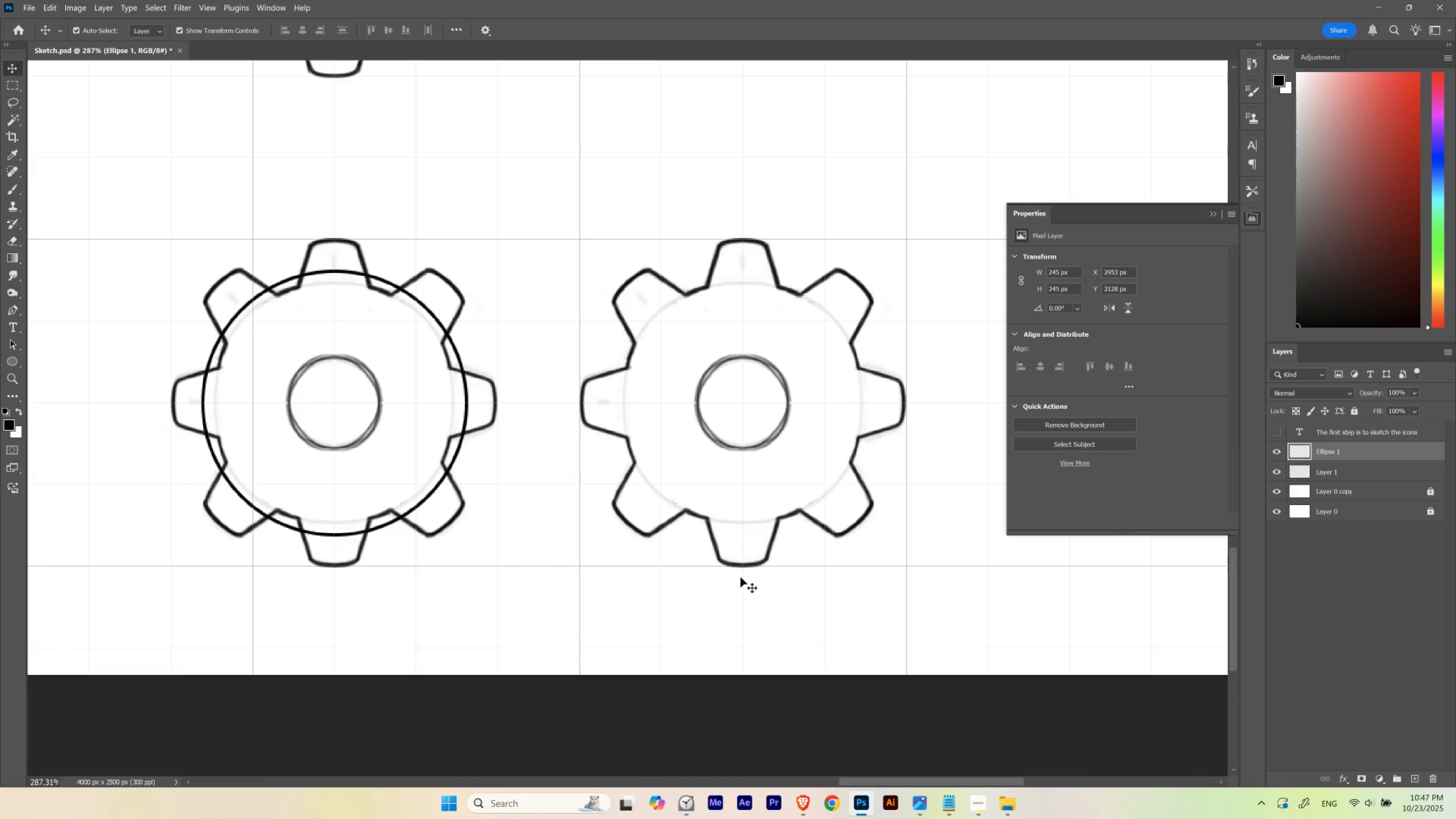 
hold_key(key=Space, duration=1.79)
 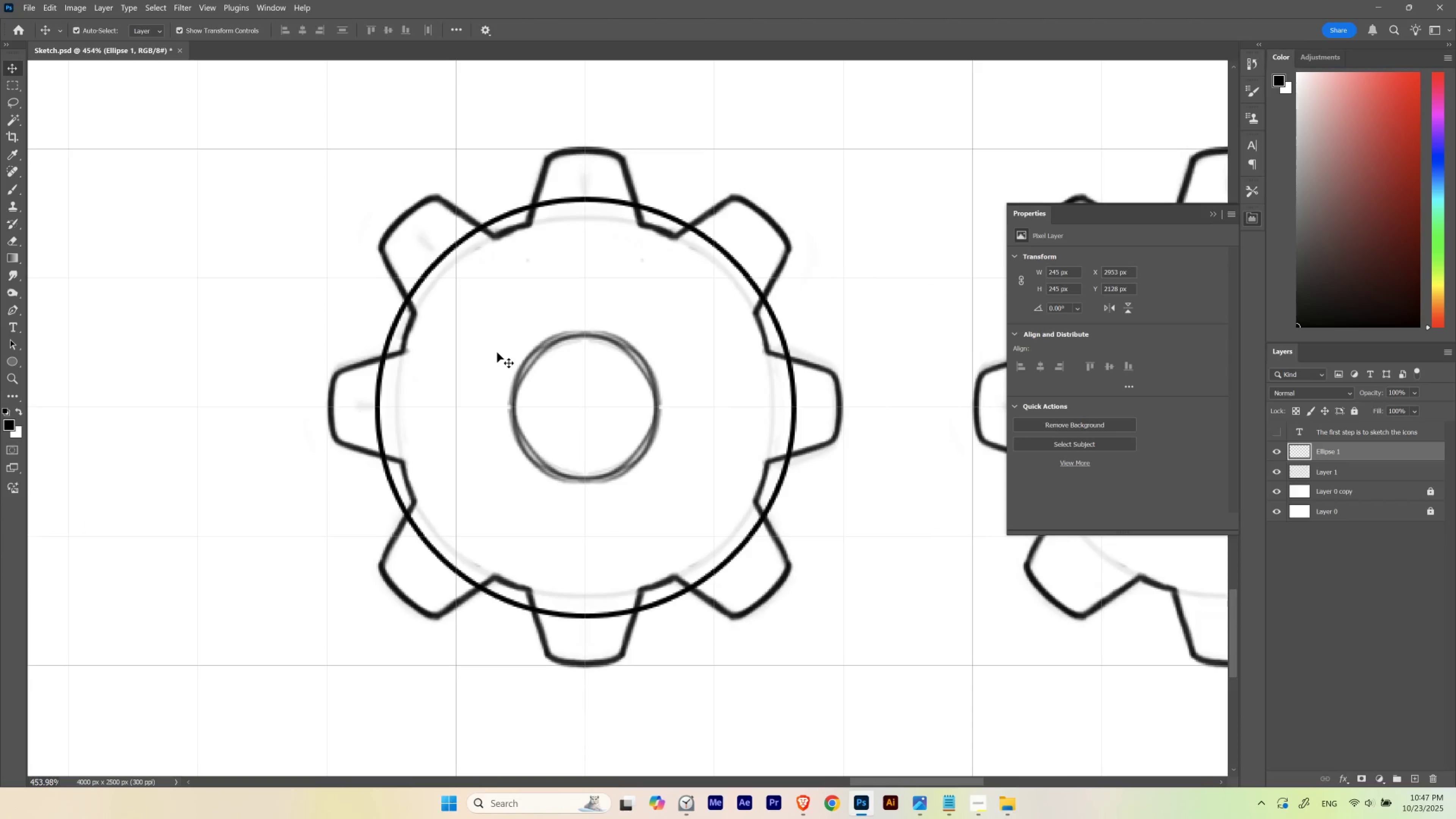 
left_click_drag(start_coordinate=[411, 419], to_coordinate=[623, 400])
 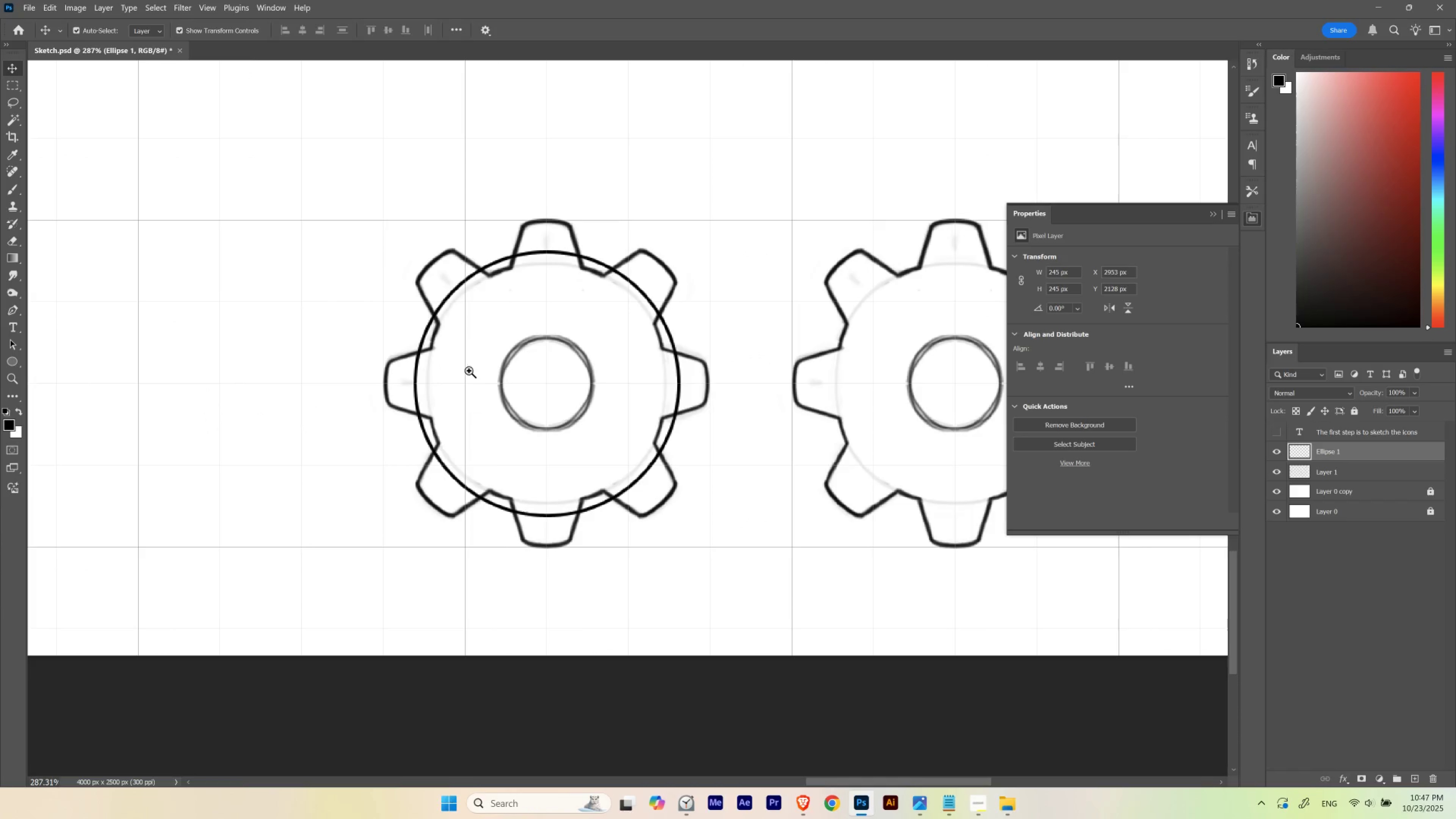 
hold_key(key=ControlLeft, duration=0.77)
left_click_drag(start_coordinate=[480, 342], to_coordinate=[497, 352])
 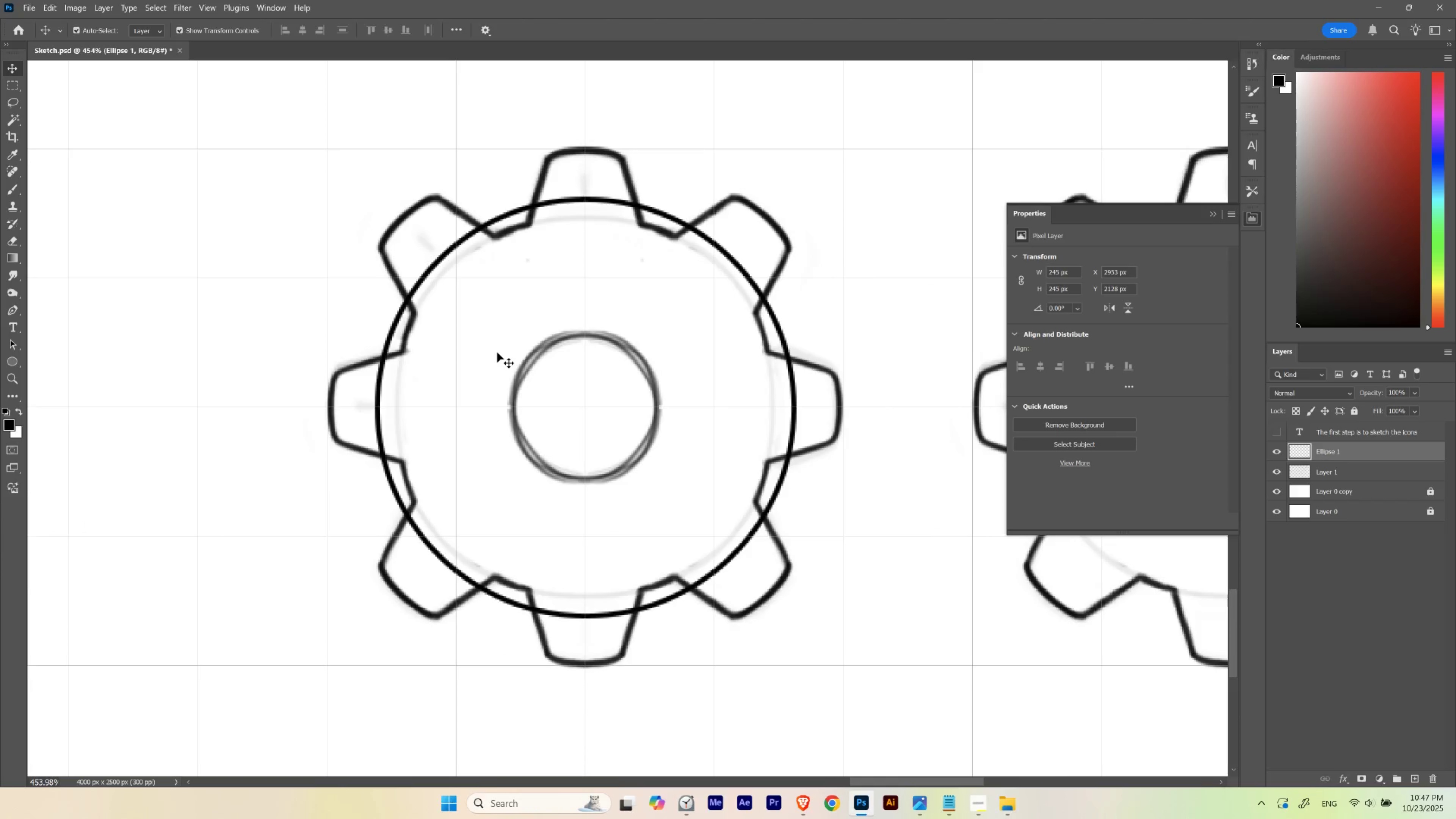 
key(B)
 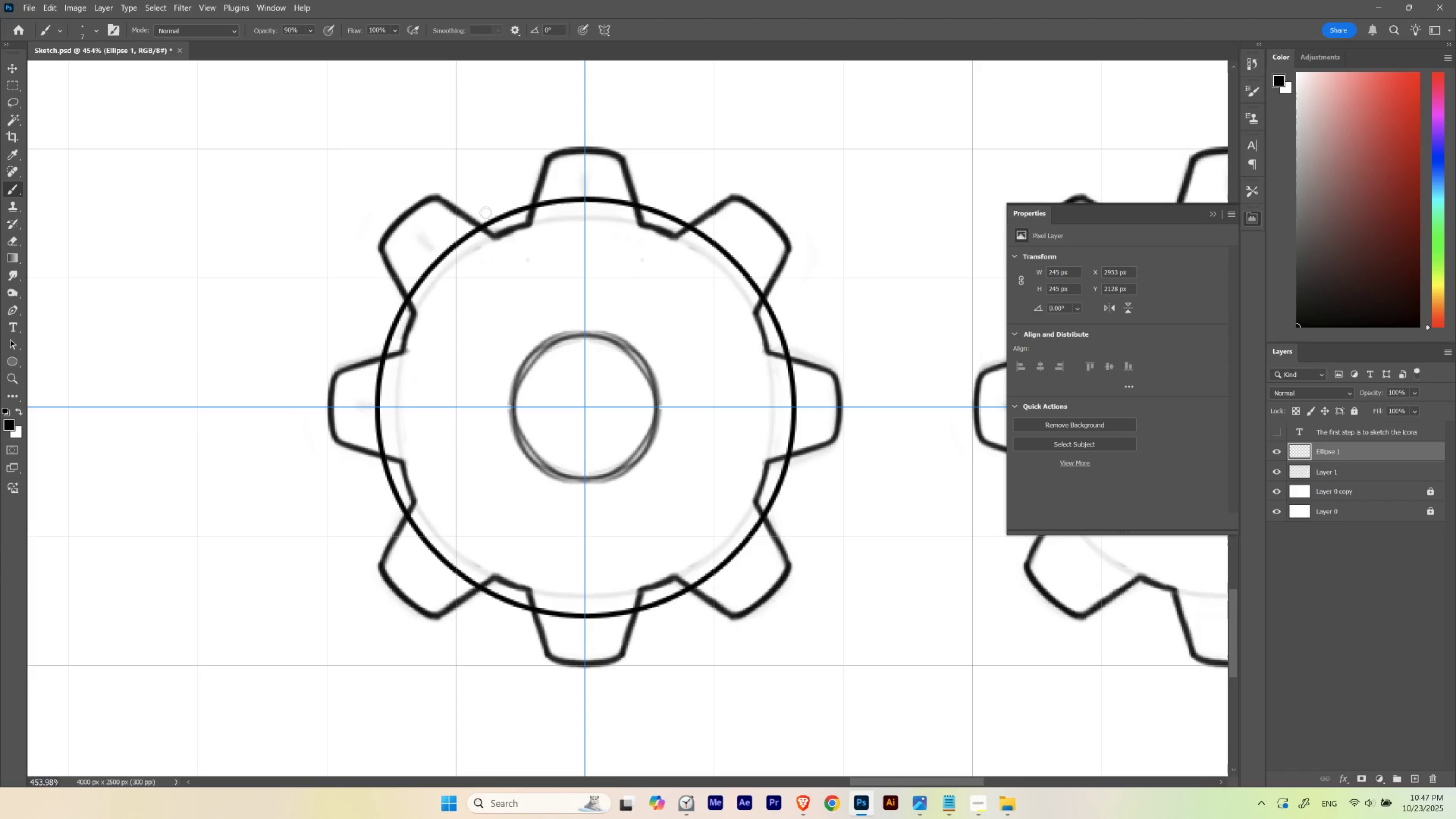 
hold_key(key=ControlLeft, duration=0.61)
 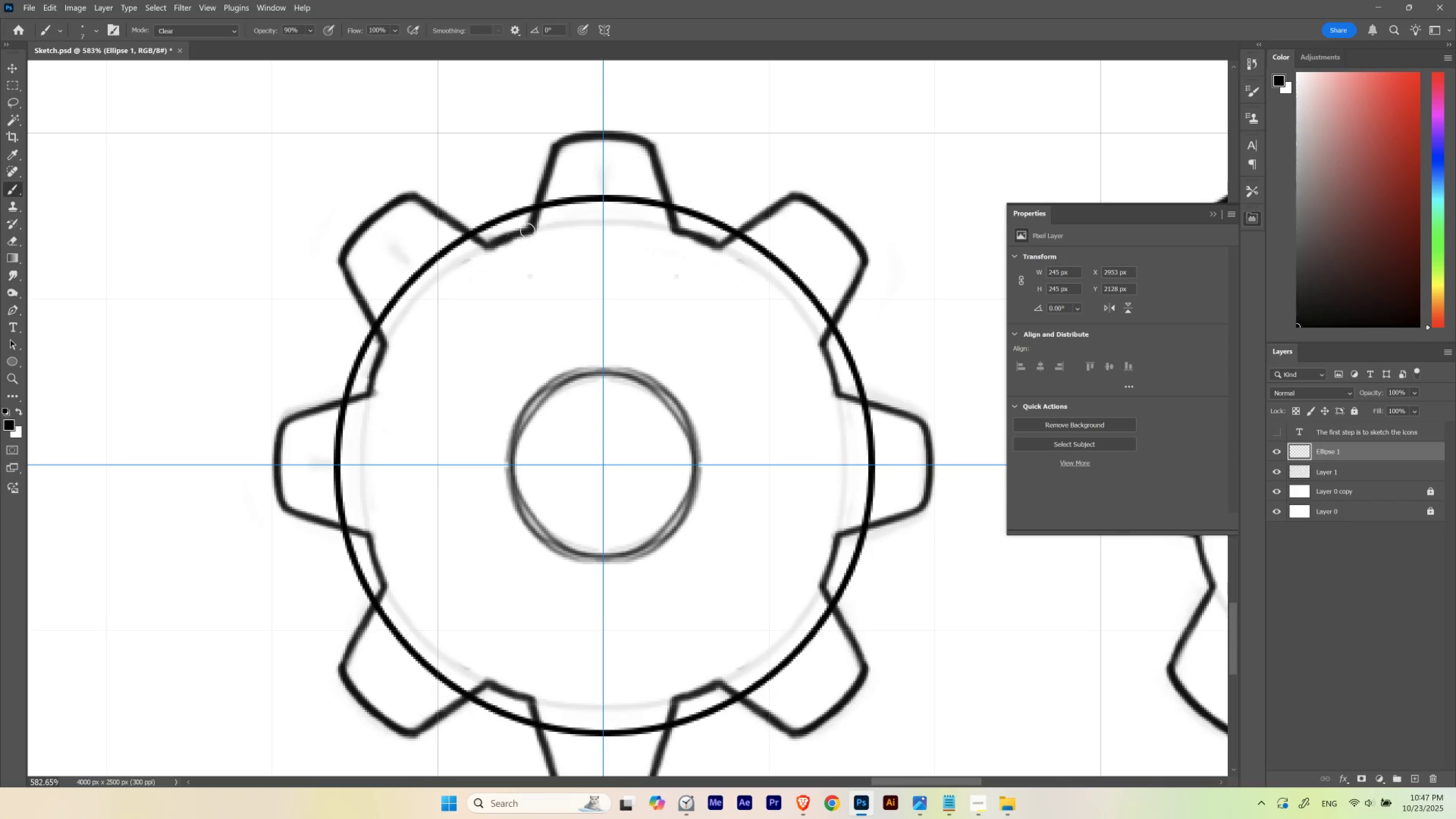 
hold_key(key=Space, duration=0.65)
 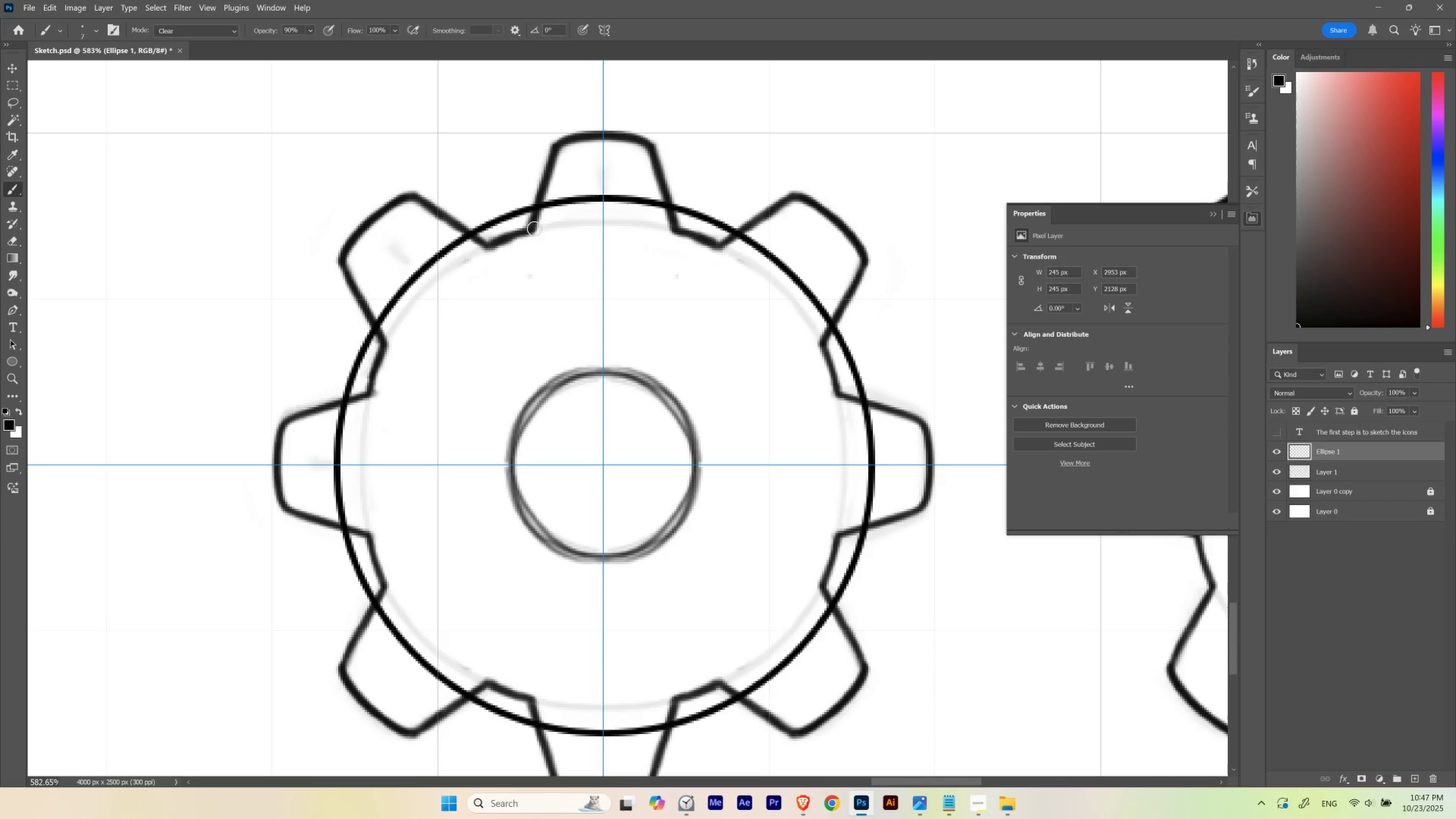 
left_click_drag(start_coordinate=[519, 203], to_coordinate=[528, 227])
 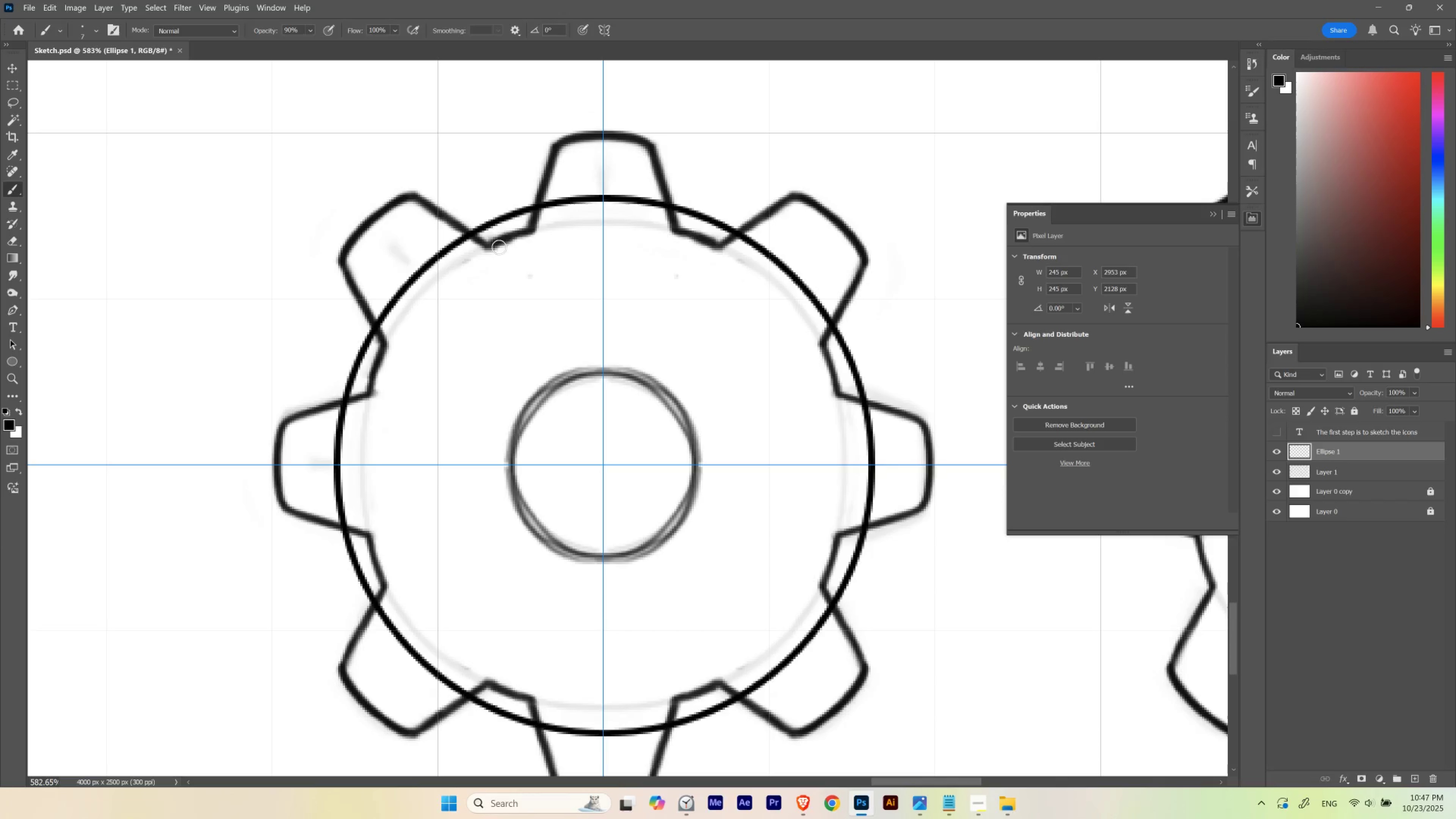 
hold_key(key=Backquote, duration=0.74)
 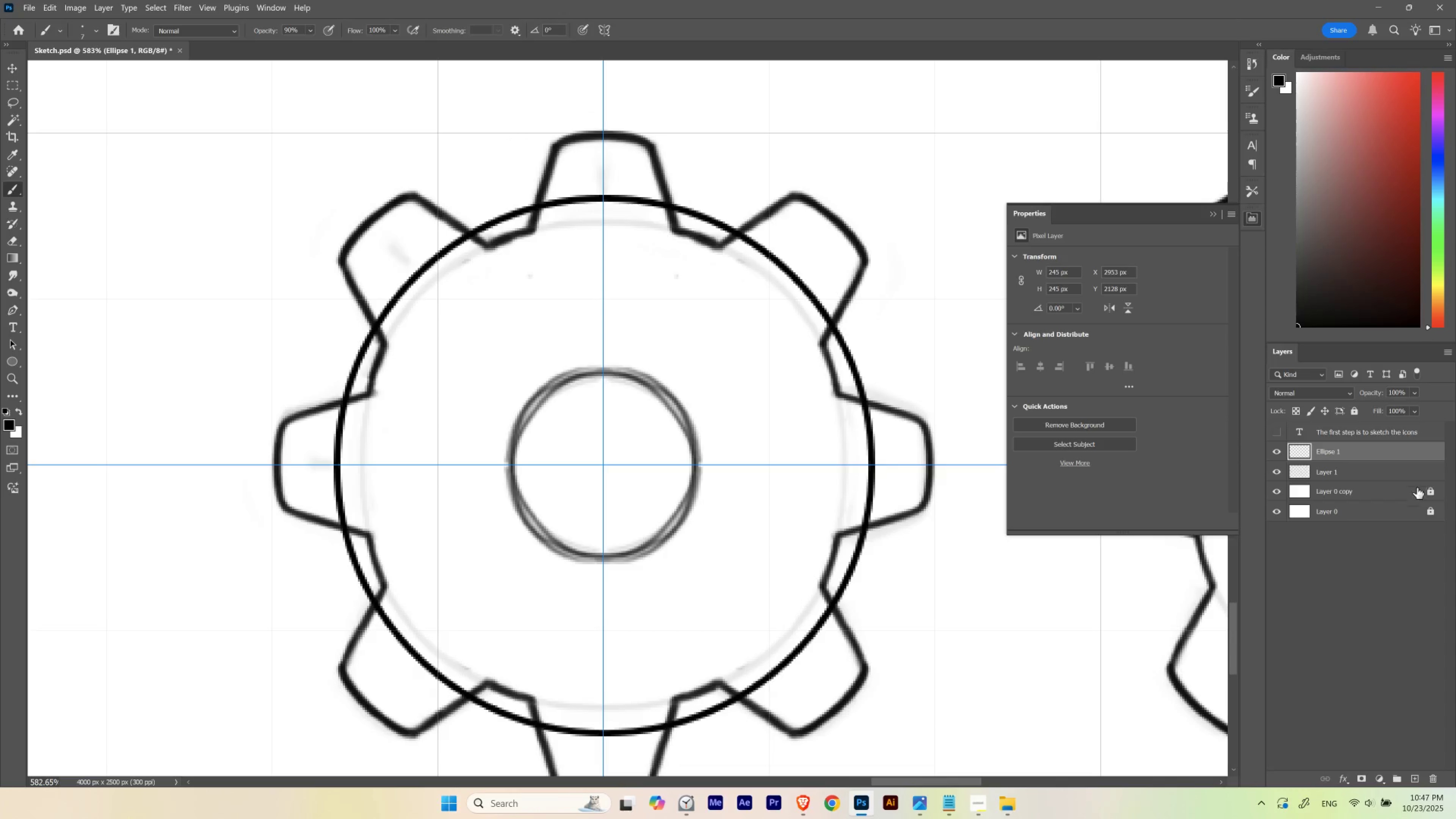 
hold_key(key=ControlLeft, duration=0.5)
 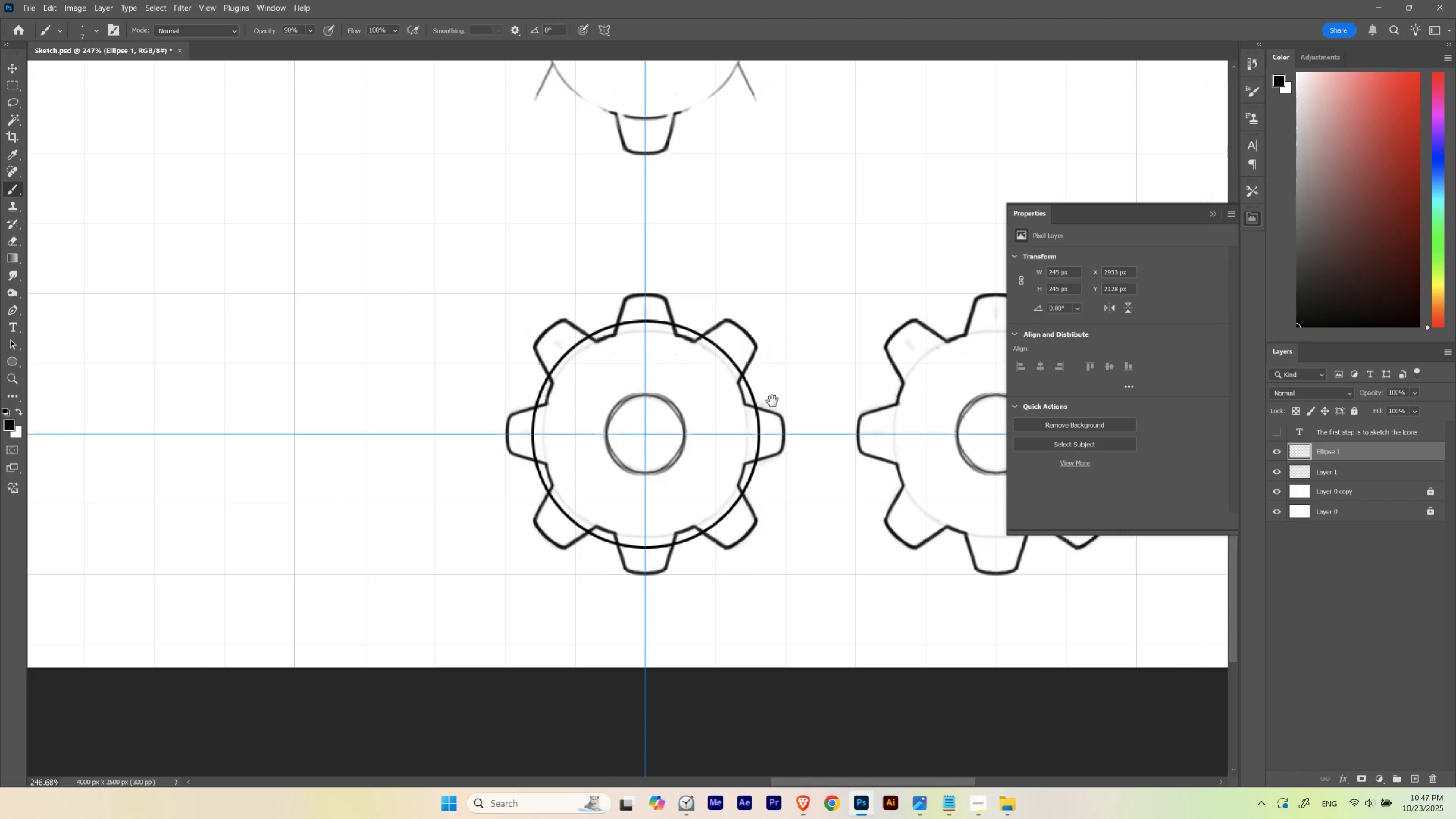 
hold_key(key=Space, duration=1.22)
 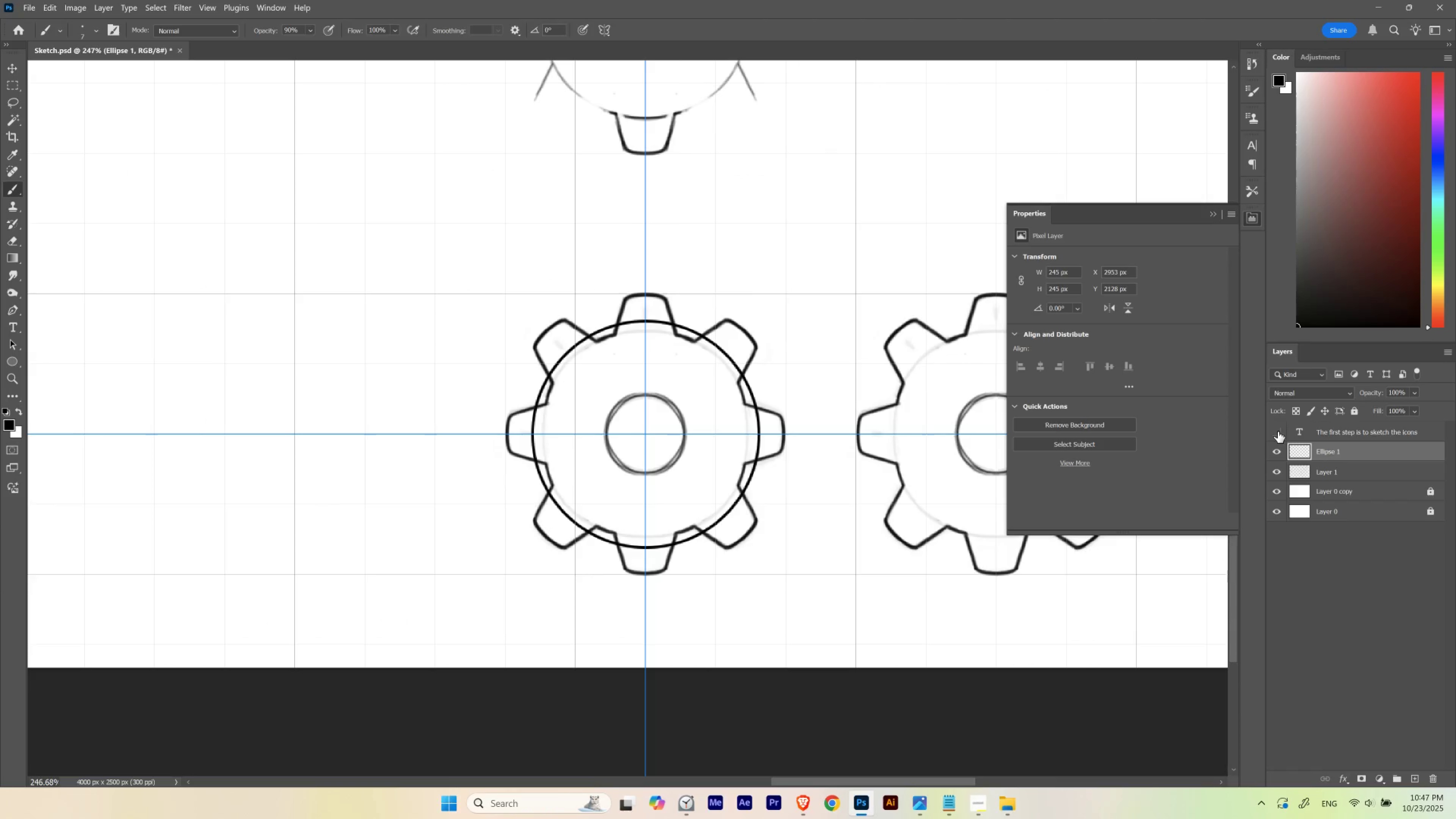 
left_click_drag(start_coordinate=[823, 377], to_coordinate=[791, 395])
 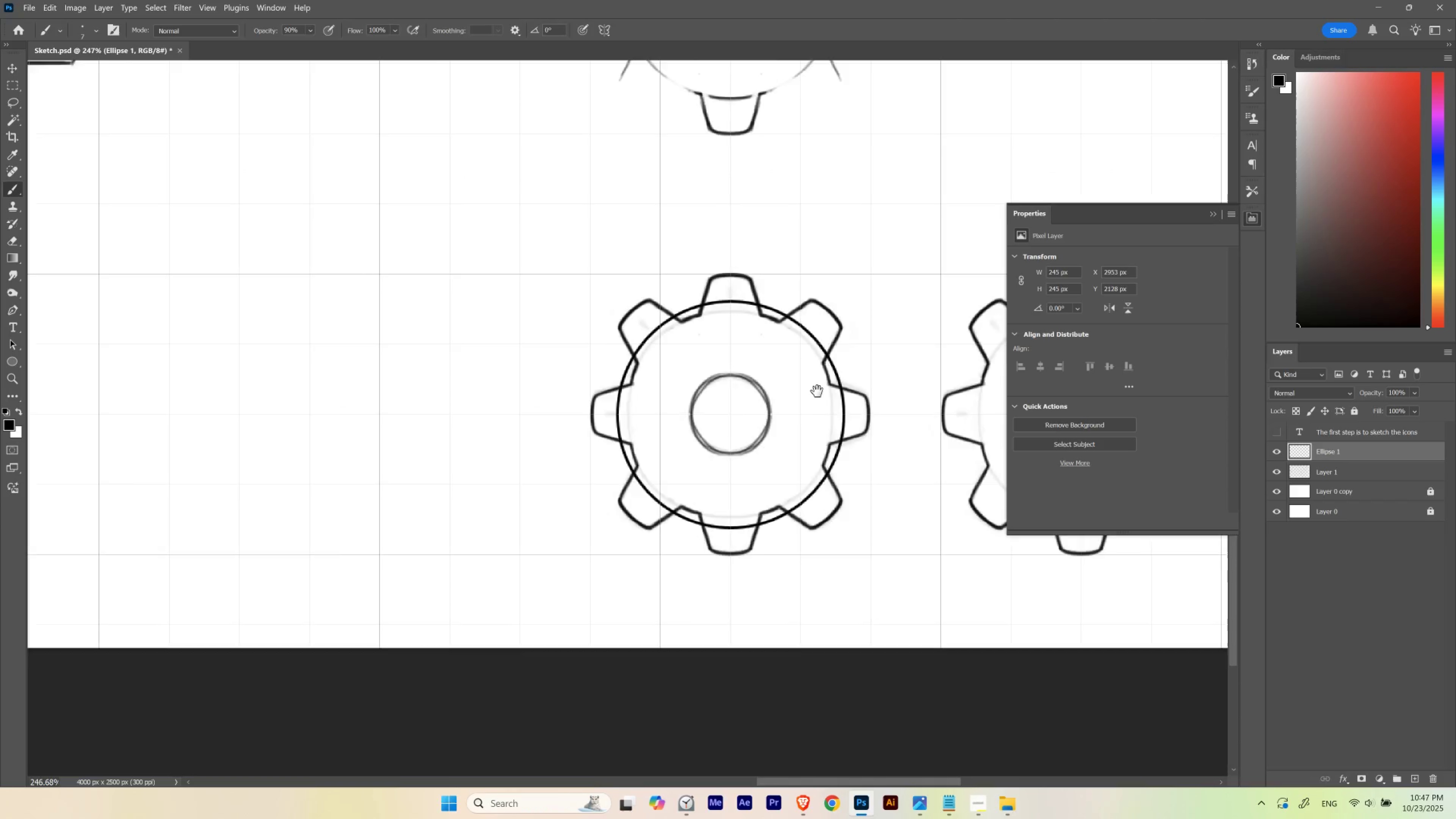 
left_click_drag(start_coordinate=[857, 381], to_coordinate=[772, 401])
 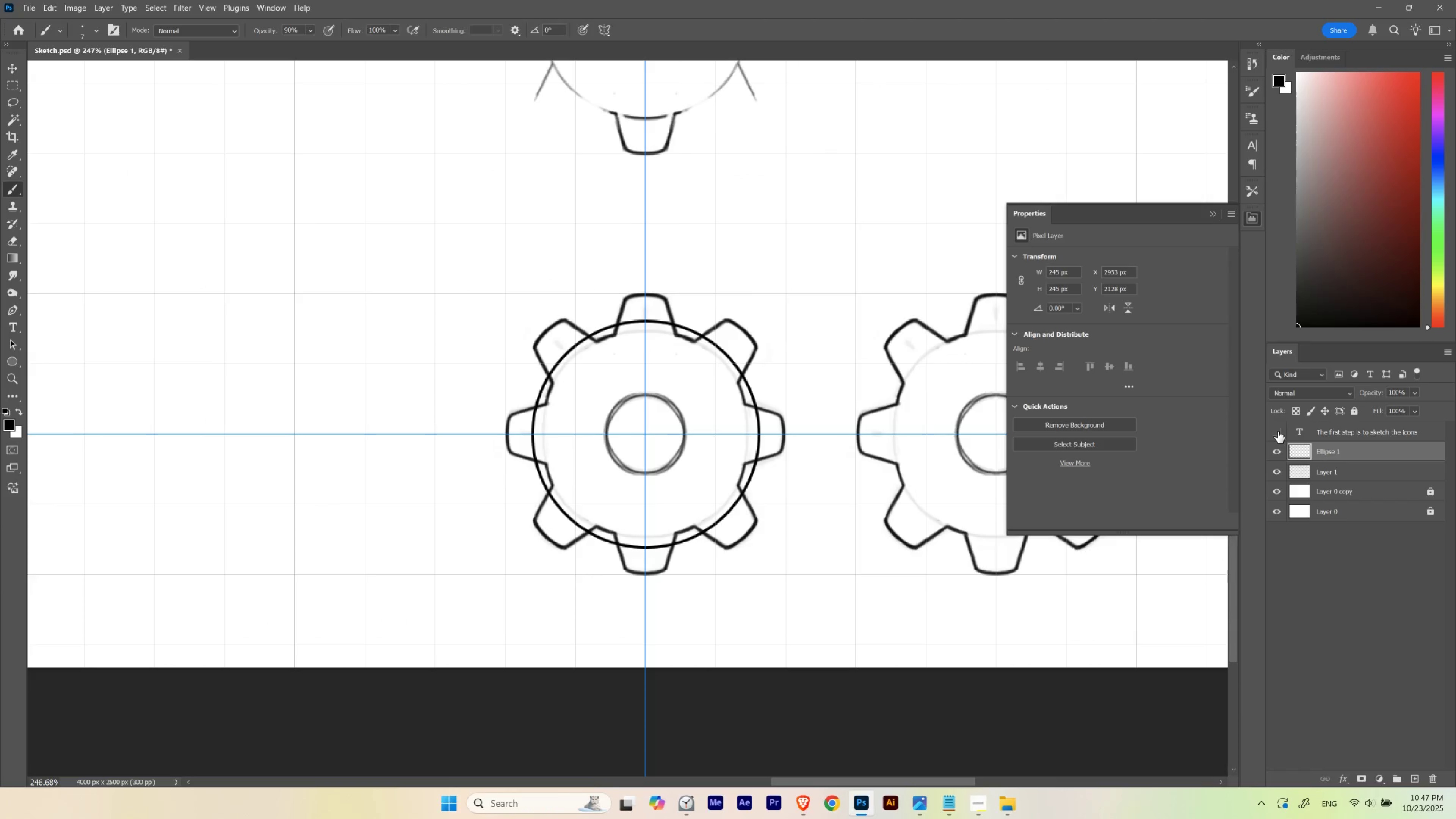 
key(Control+J)
 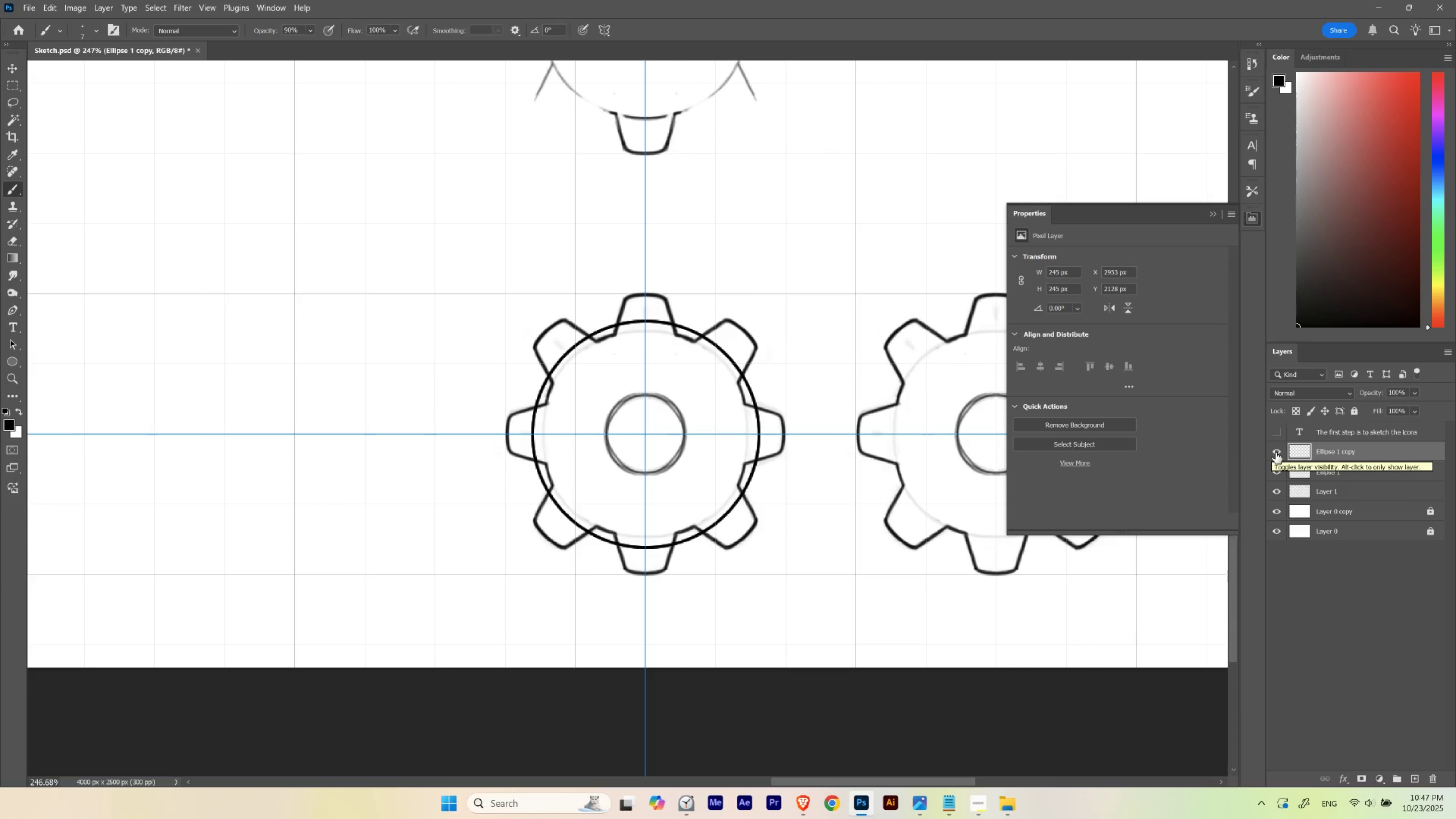 
left_click([1275, 452])
 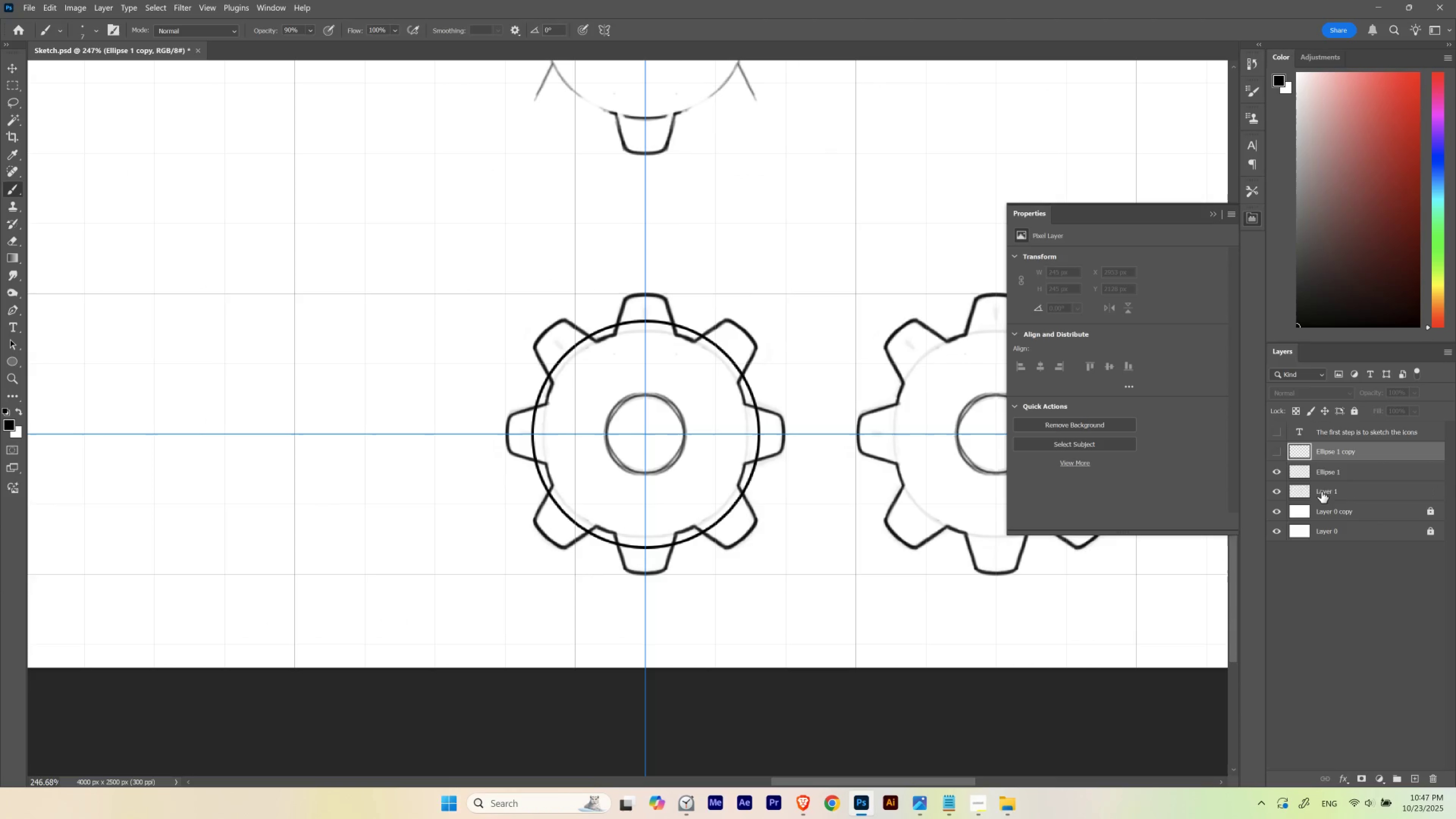 
left_click_drag(start_coordinate=[1330, 490], to_coordinate=[1332, 464])
 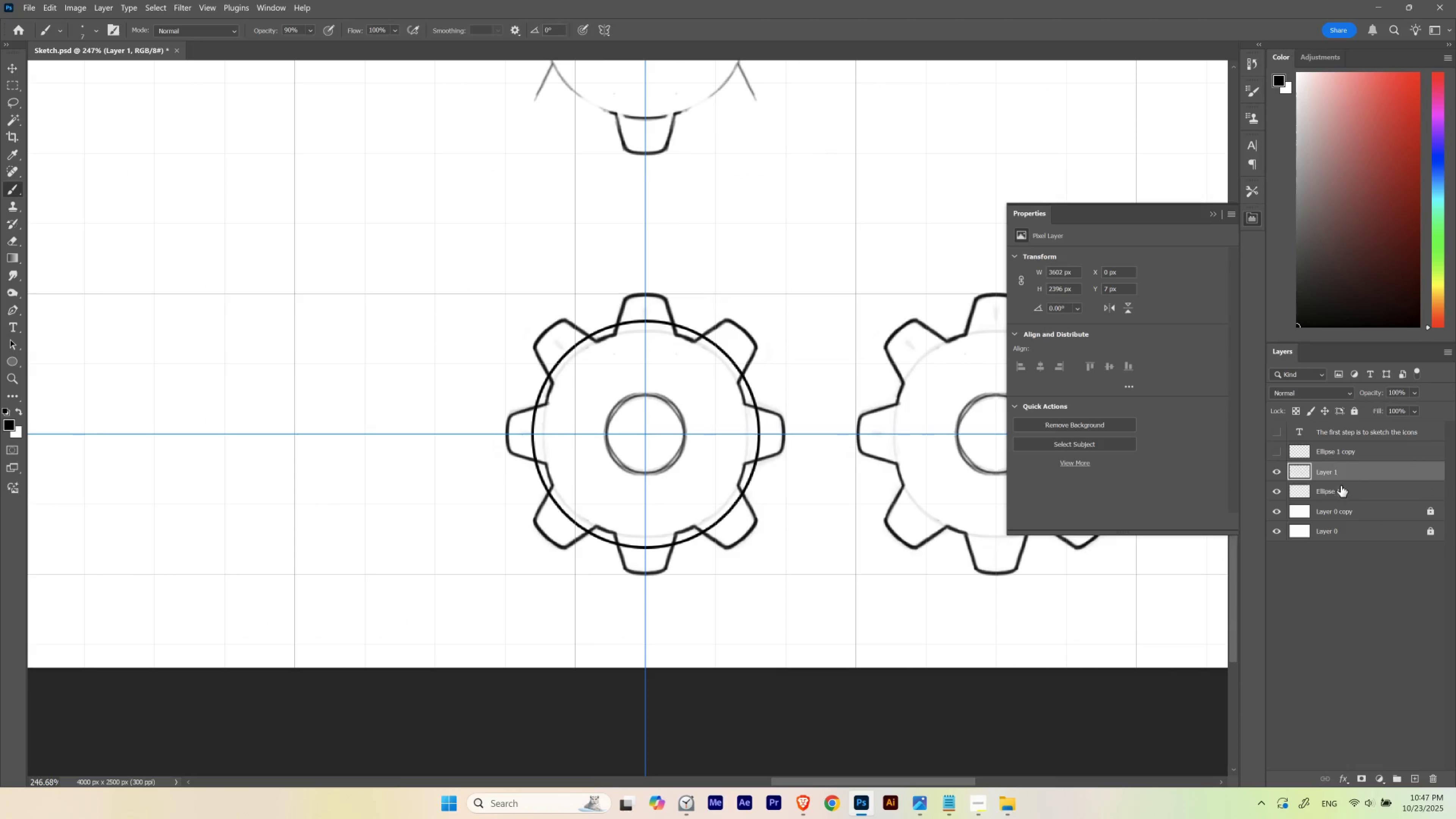 
left_click([1340, 491])
 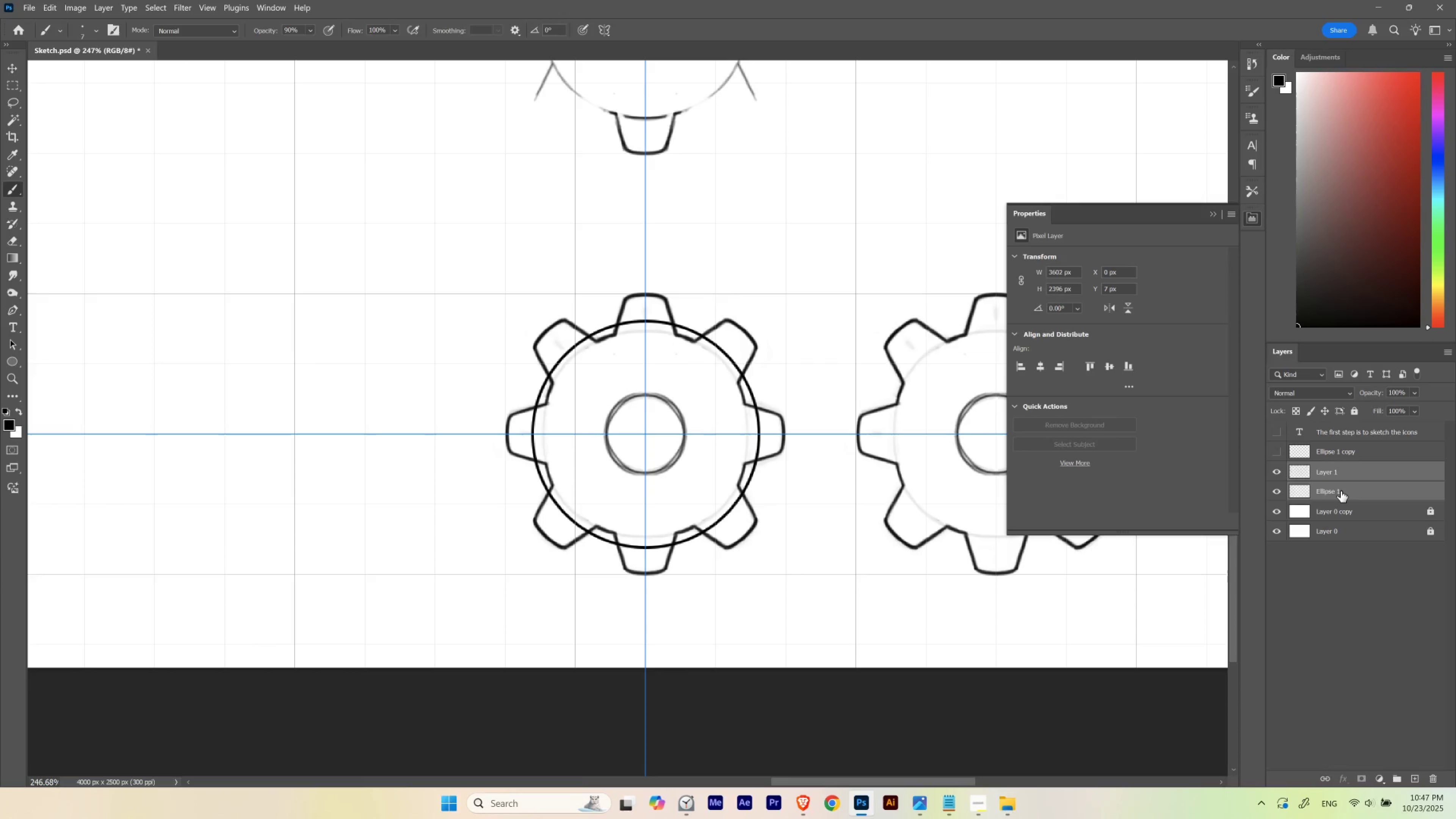 
key(Control+E)
 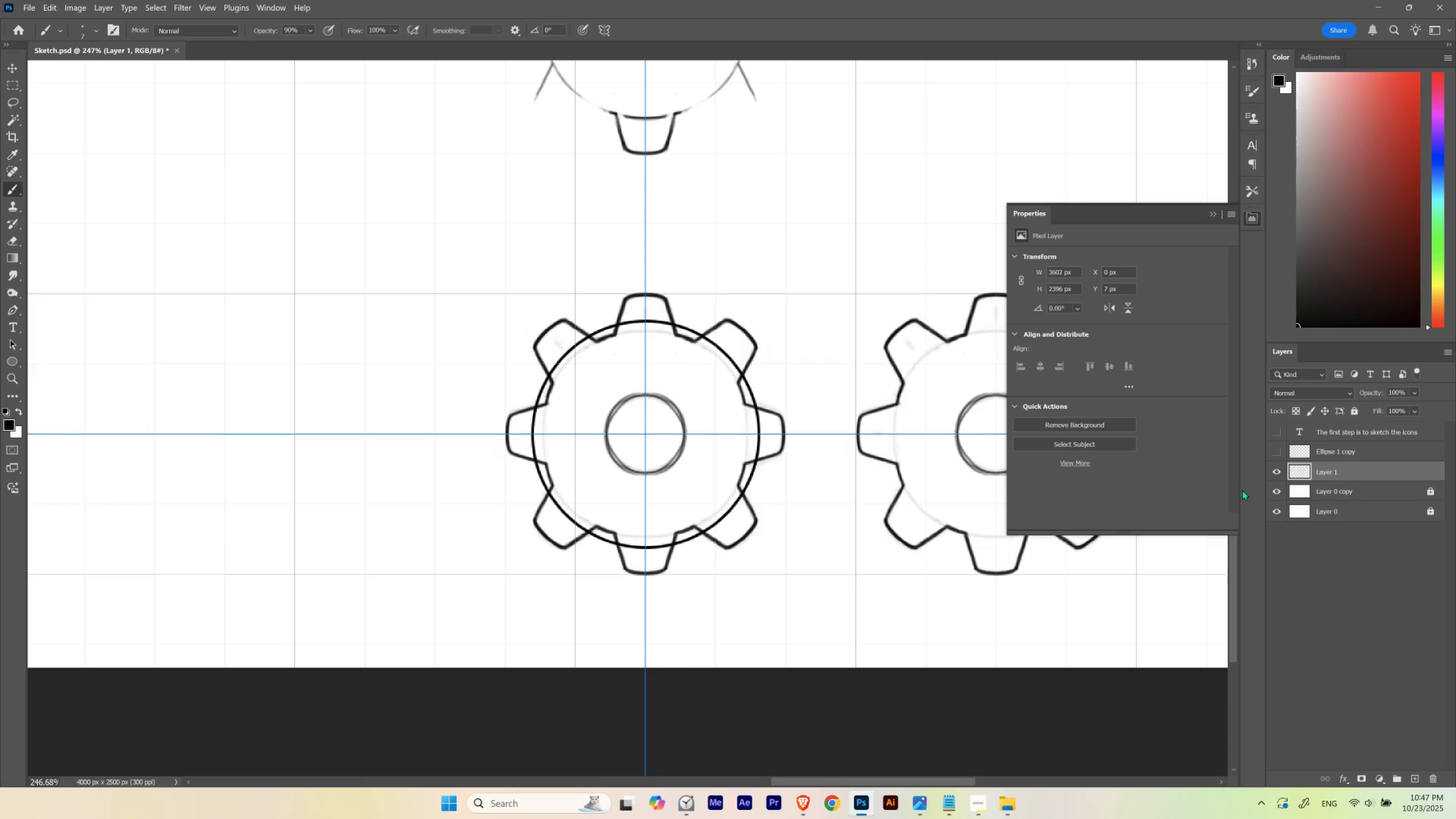 
hold_key(key=Space, duration=0.98)
 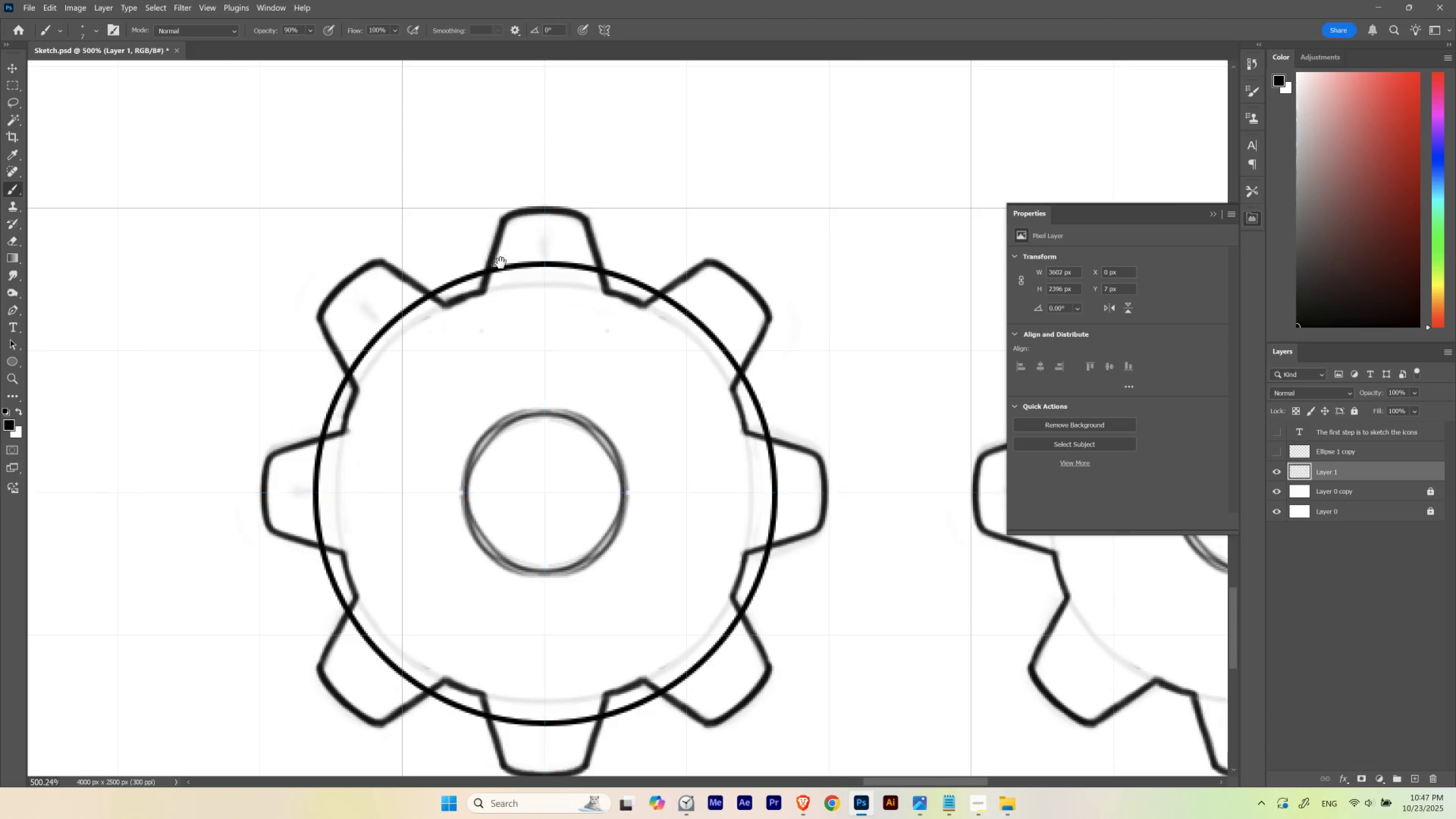 
hold_key(key=ControlLeft, duration=0.8)
left_click_drag(start_coordinate=[743, 376], to_coordinate=[767, 399])
 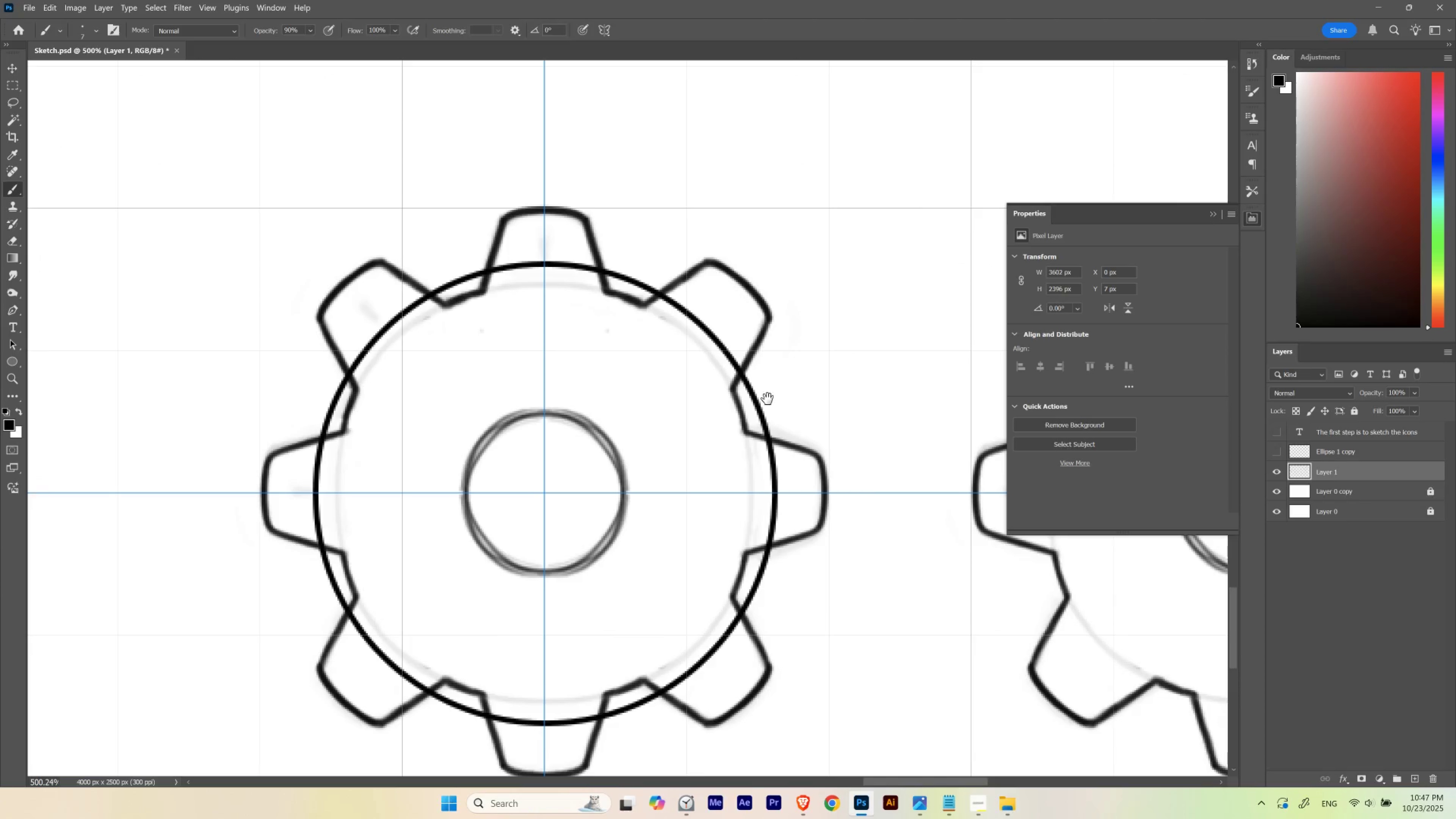 
hold_key(key=Space, duration=0.46)
 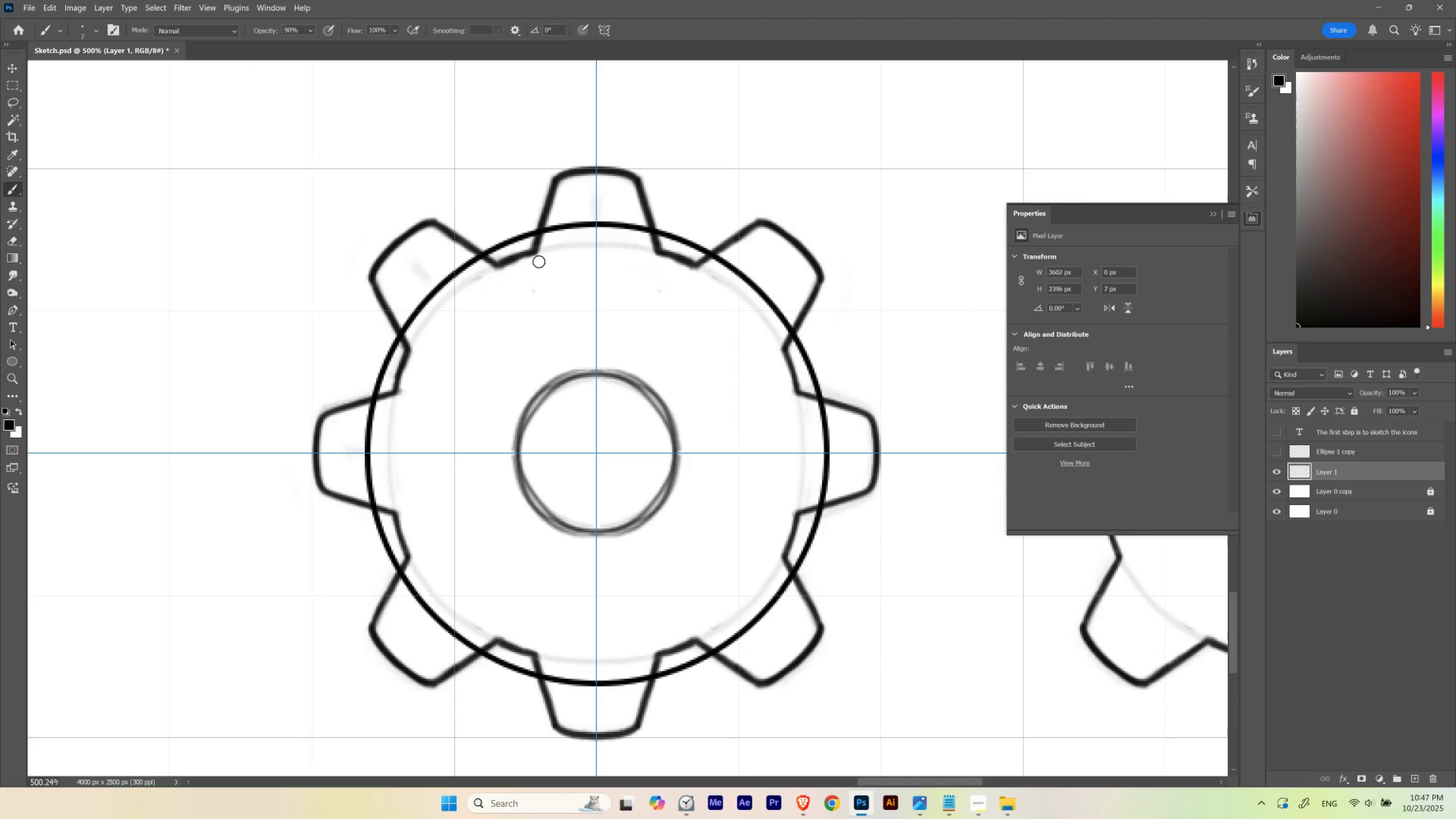 
left_click_drag(start_coordinate=[494, 265], to_coordinate=[546, 225])
 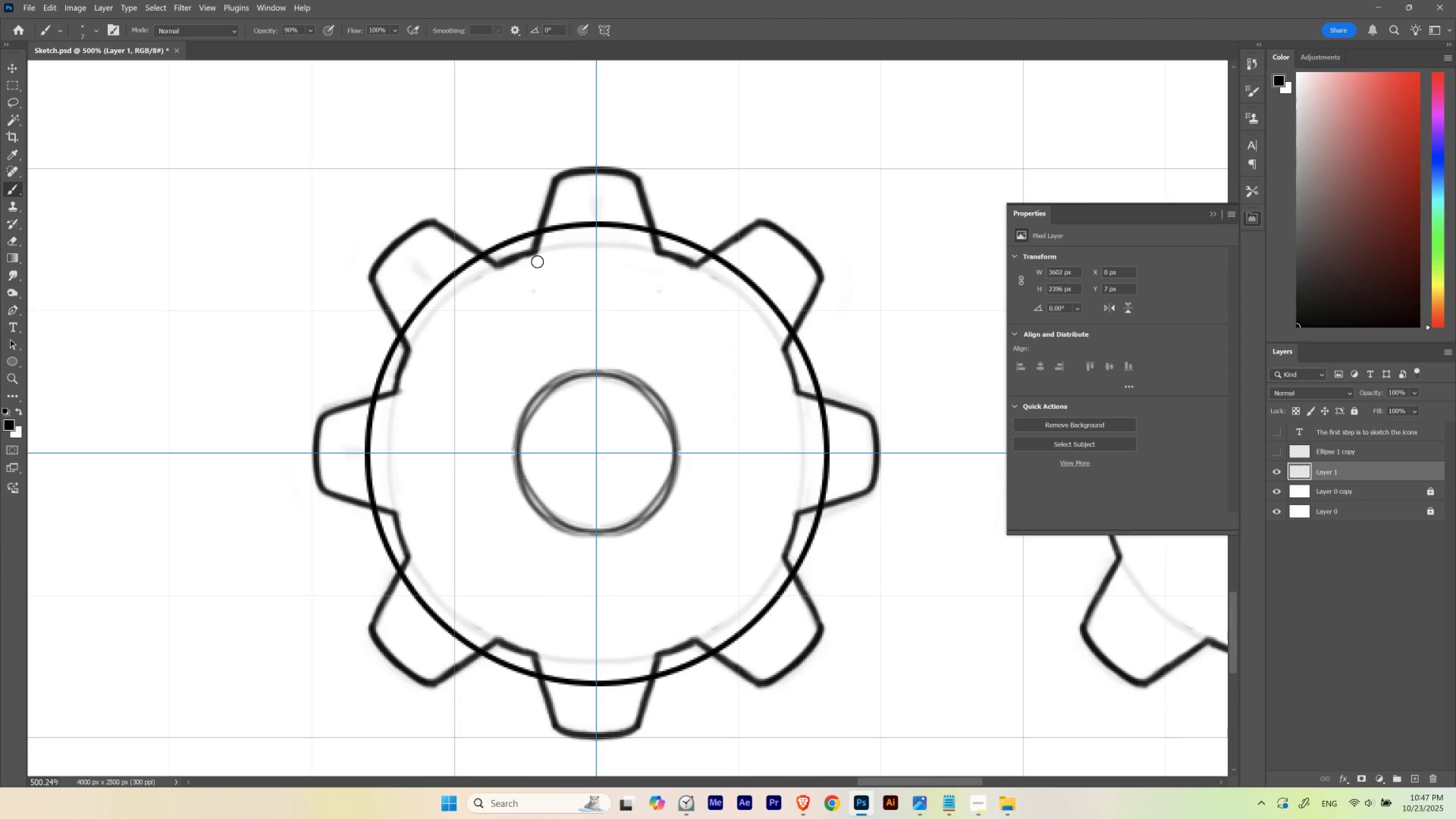 
type(ff)
 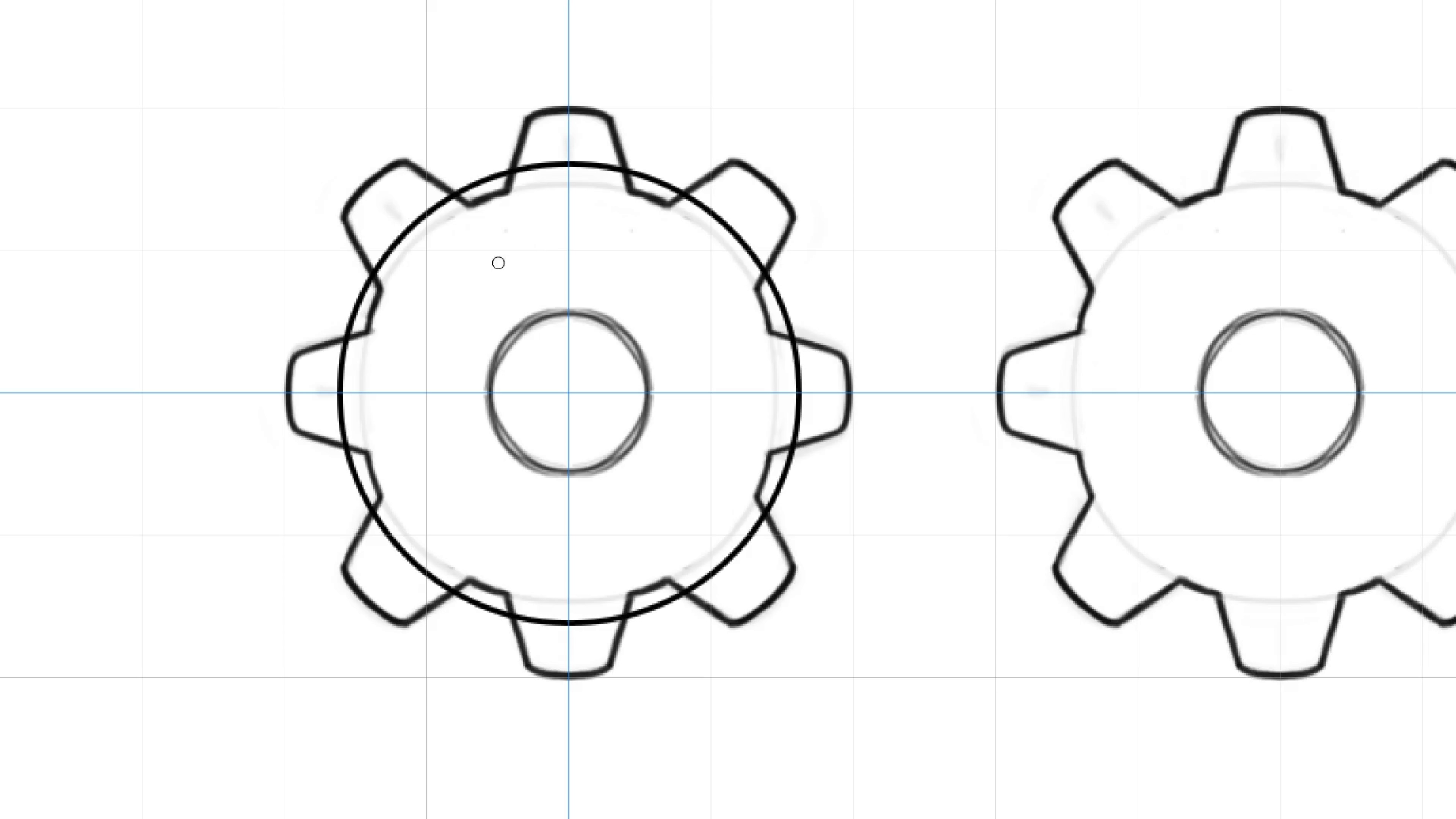 
hold_key(key=E, duration=1.52)
 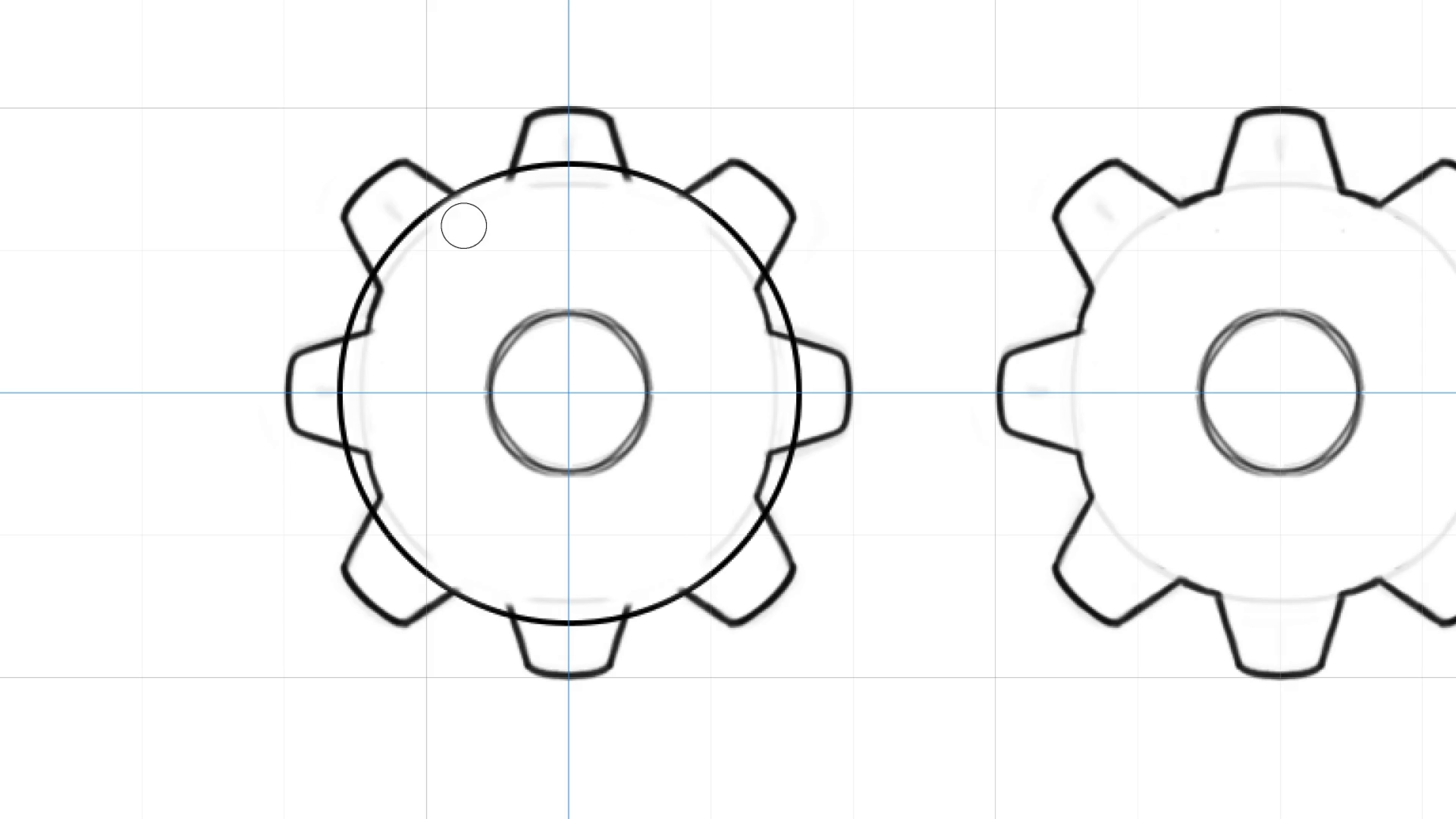 
hold_key(key=E, duration=1.52)
 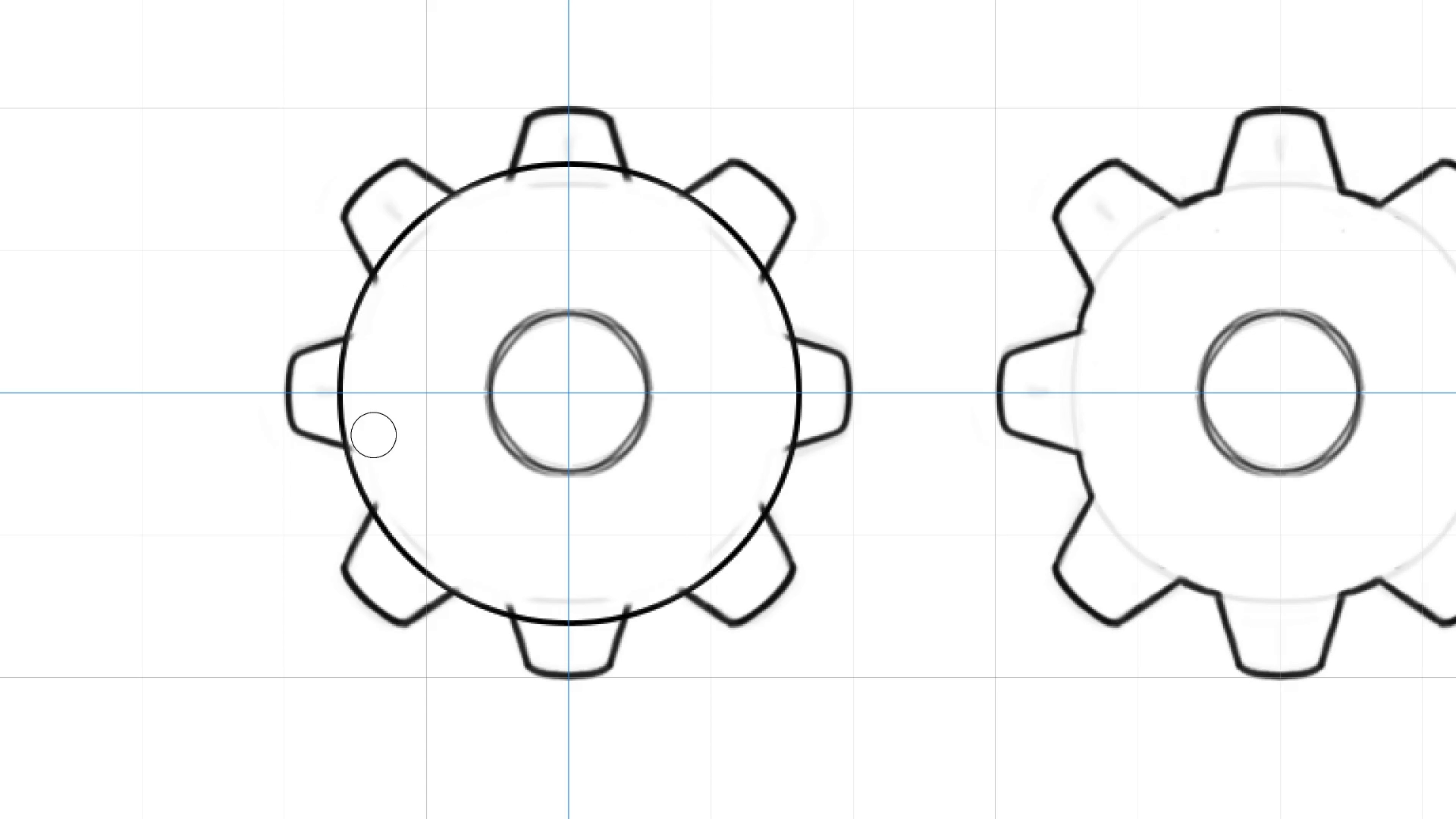 
hold_key(key=E, duration=1.52)
 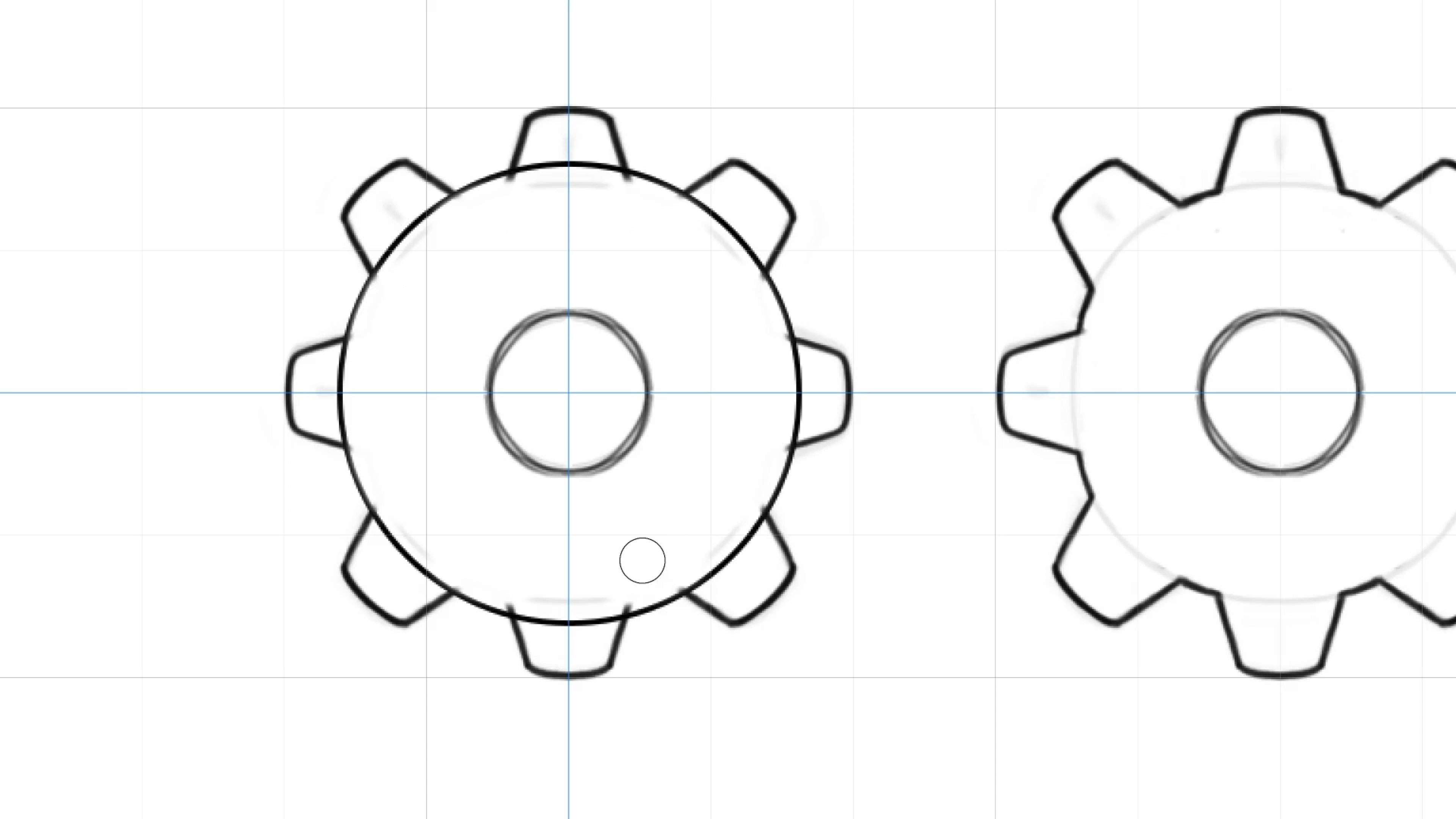 
hold_key(key=E, duration=1.52)
 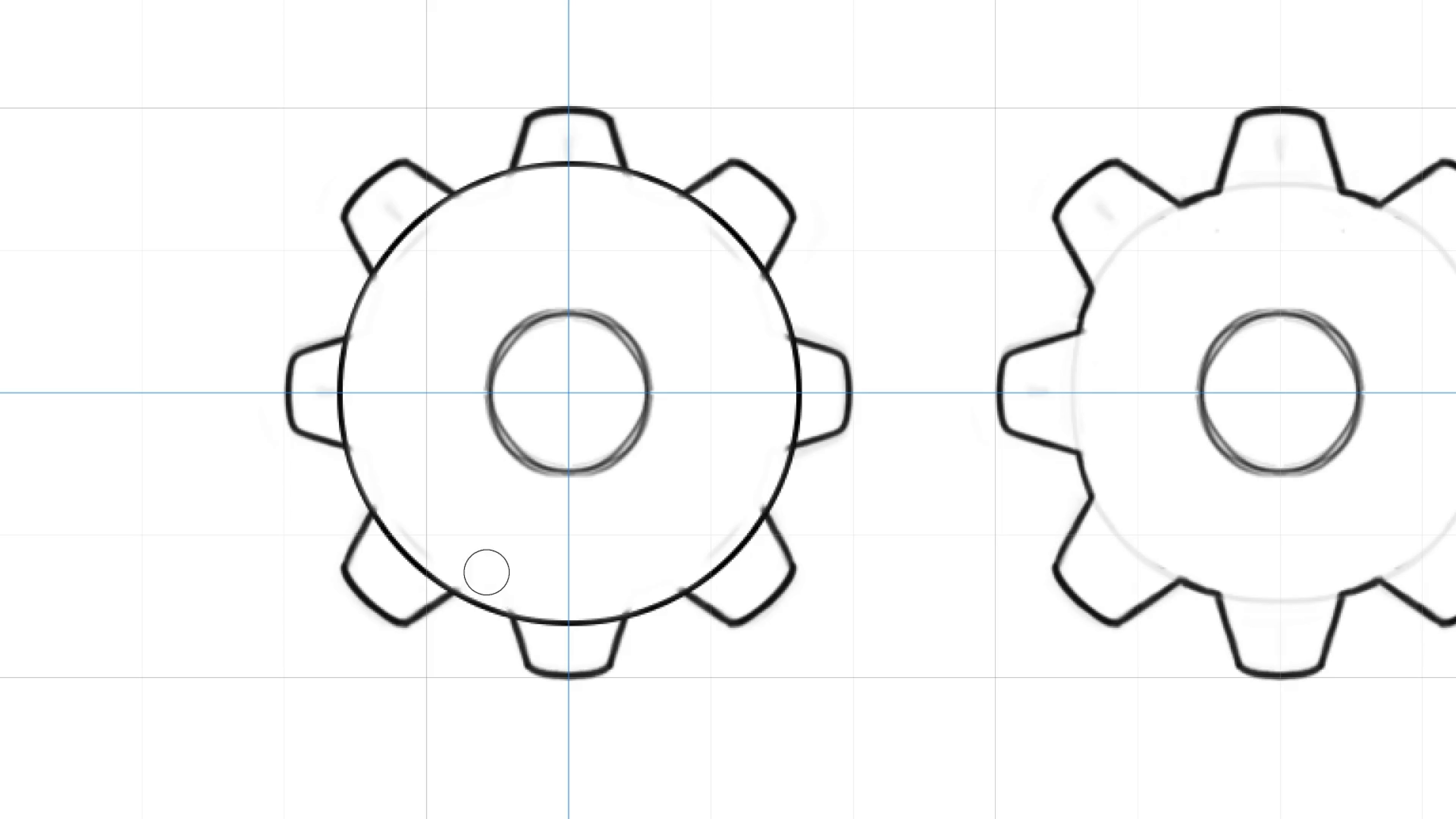 
hold_key(key=E, duration=1.52)
 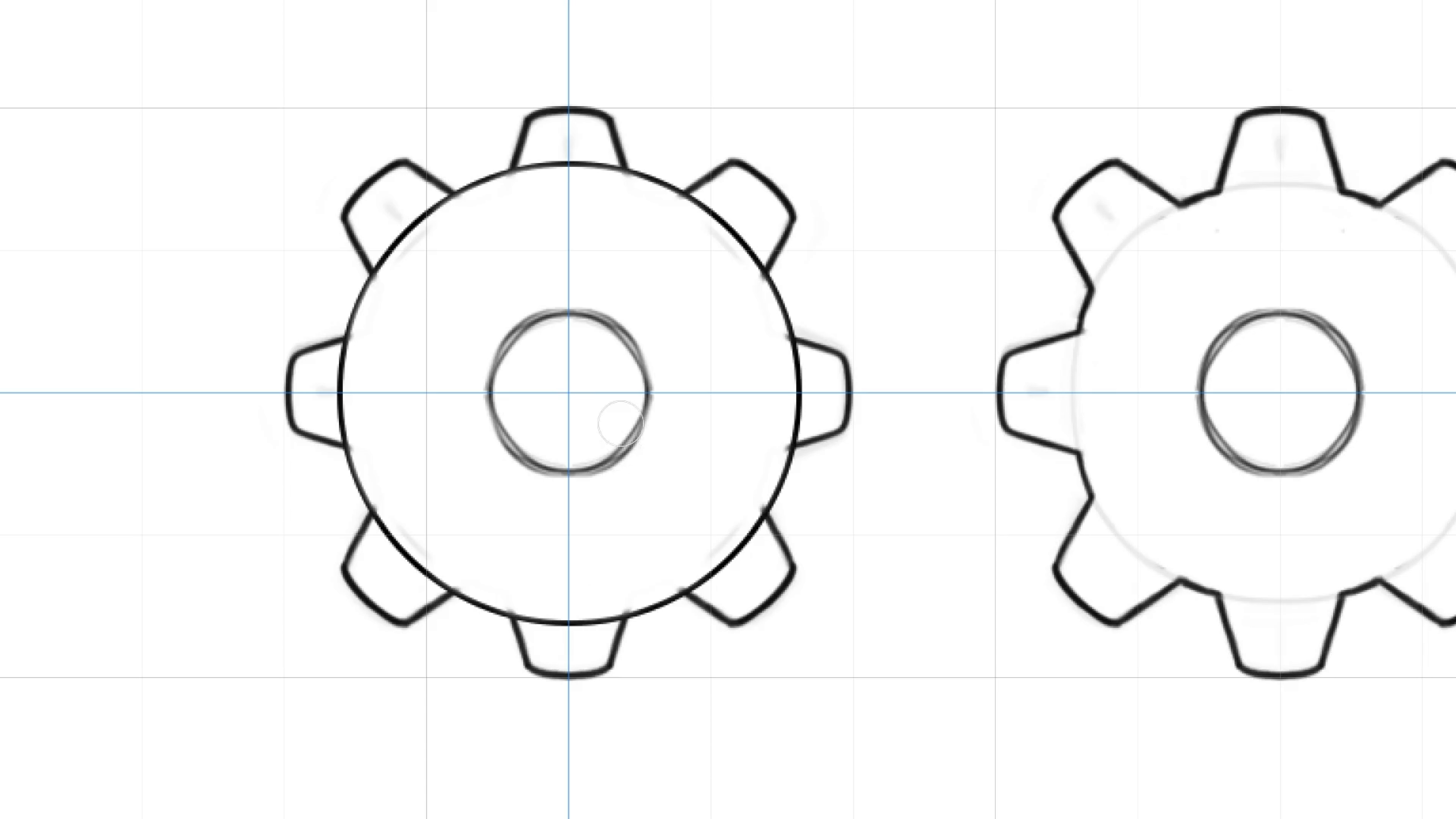 
hold_key(key=E, duration=1.52)
 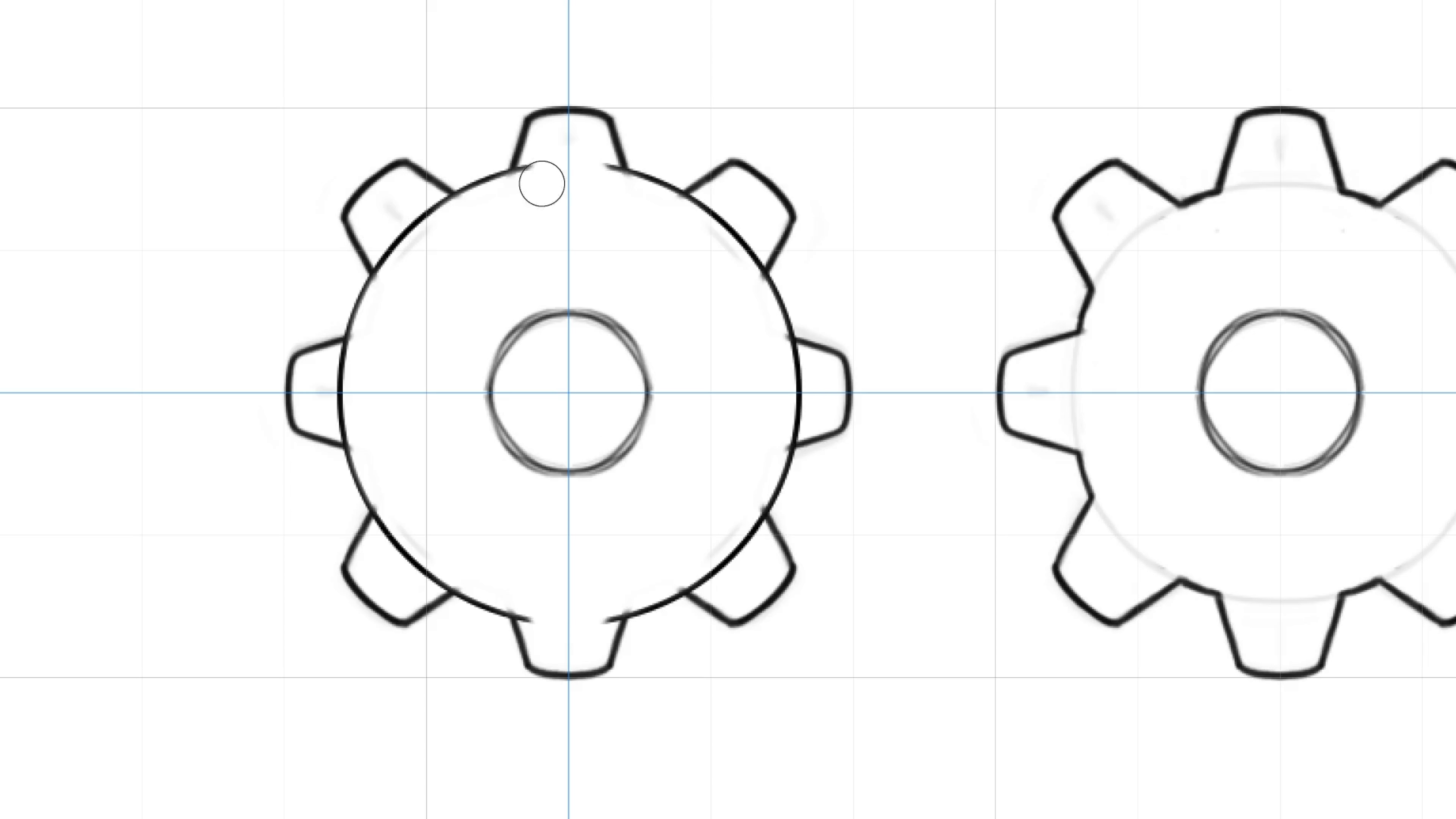 
hold_key(key=E, duration=1.52)
 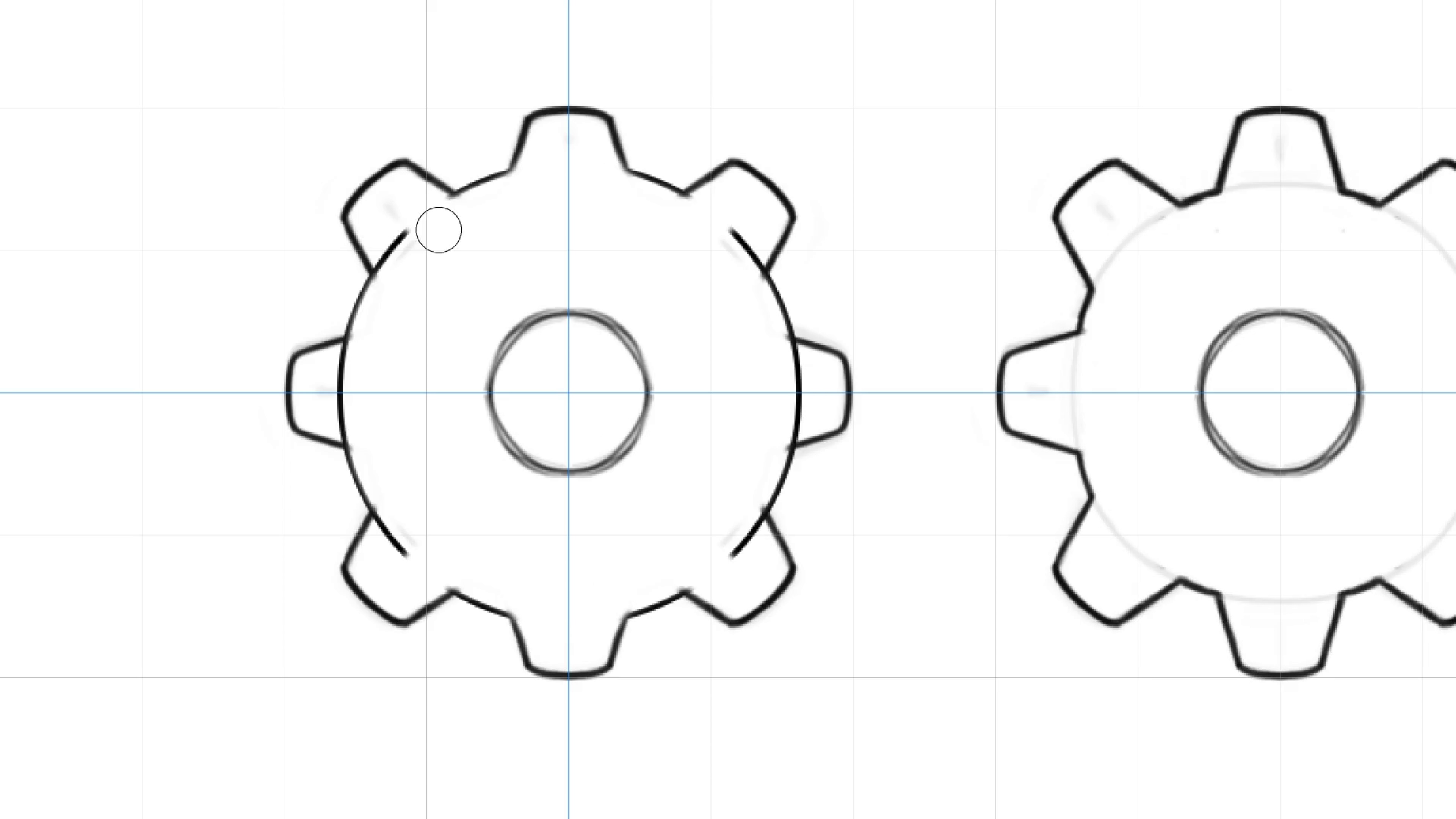 
hold_key(key=E, duration=1.51)
 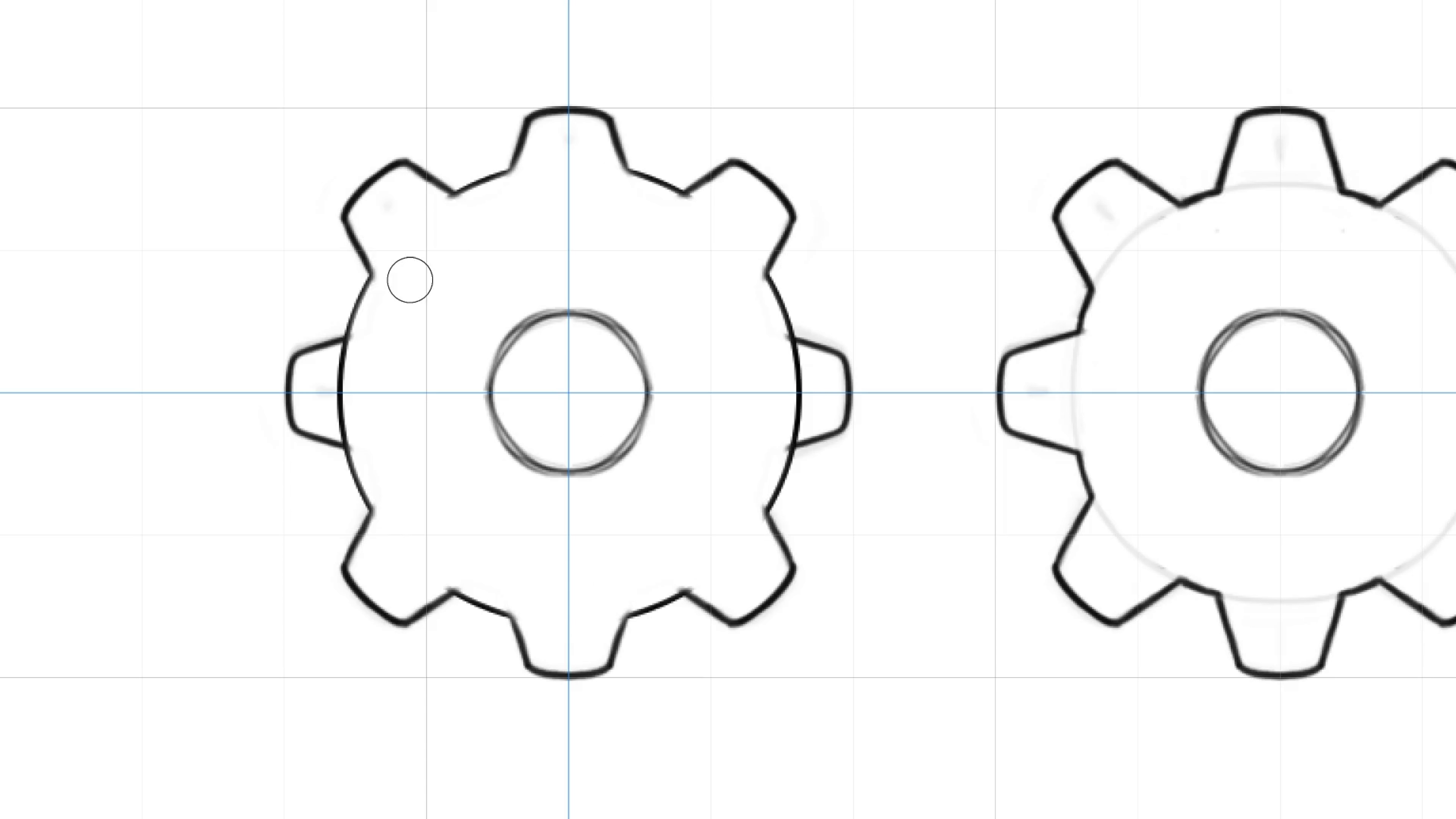 
hold_key(key=E, duration=1.01)
 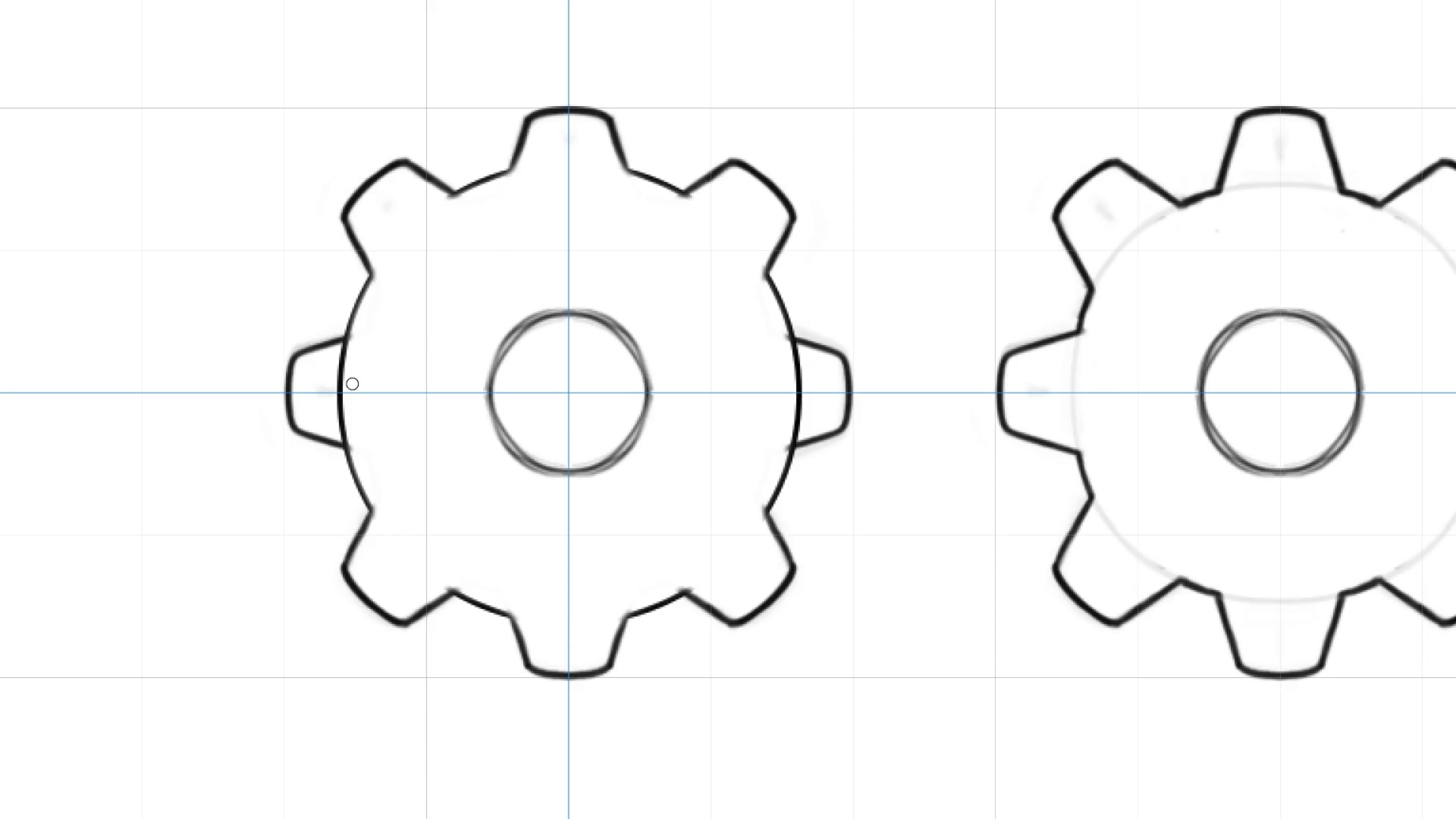 
hold_key(key=E, duration=1.53)
 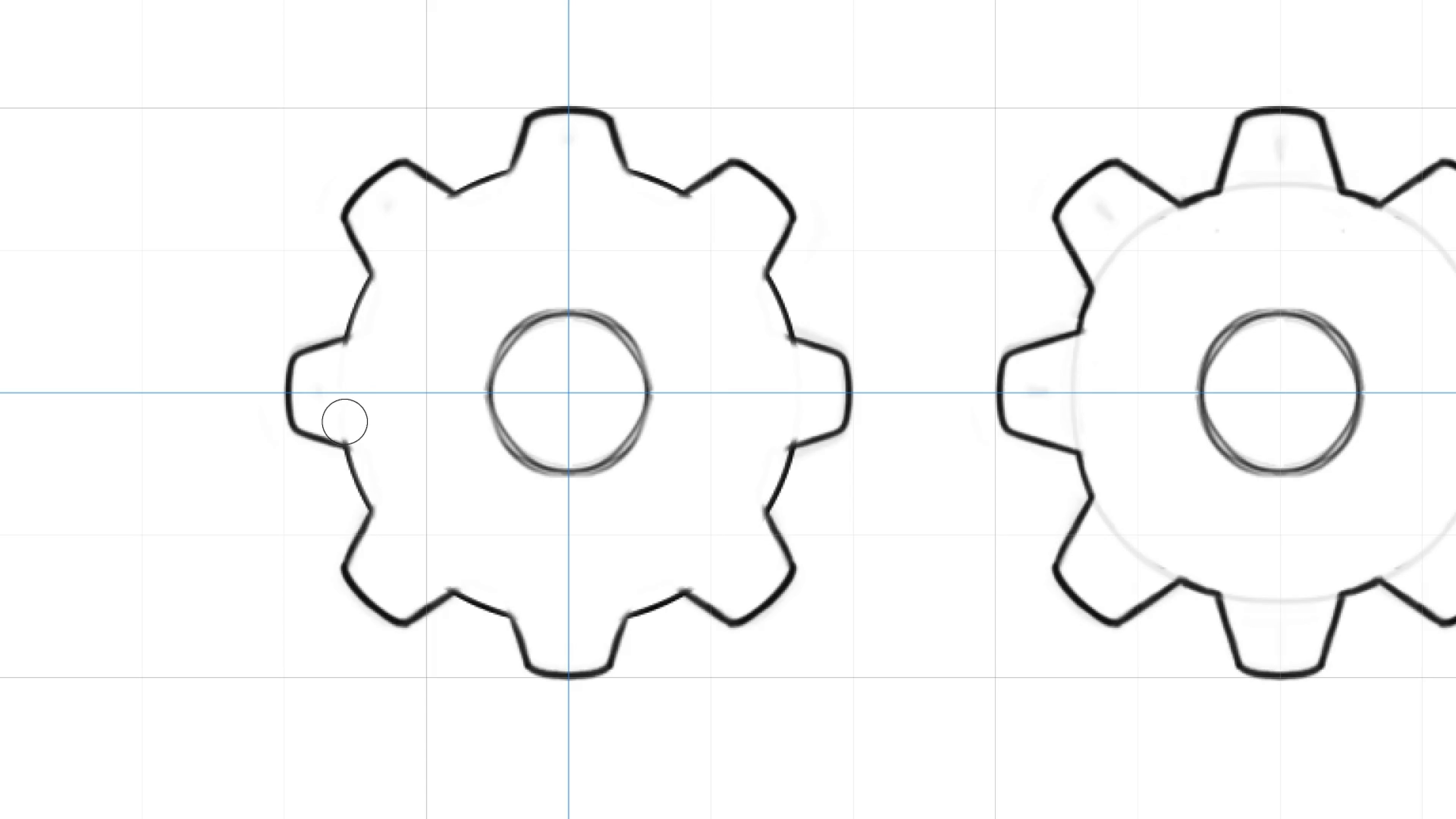 
hold_key(key=E, duration=1.45)
 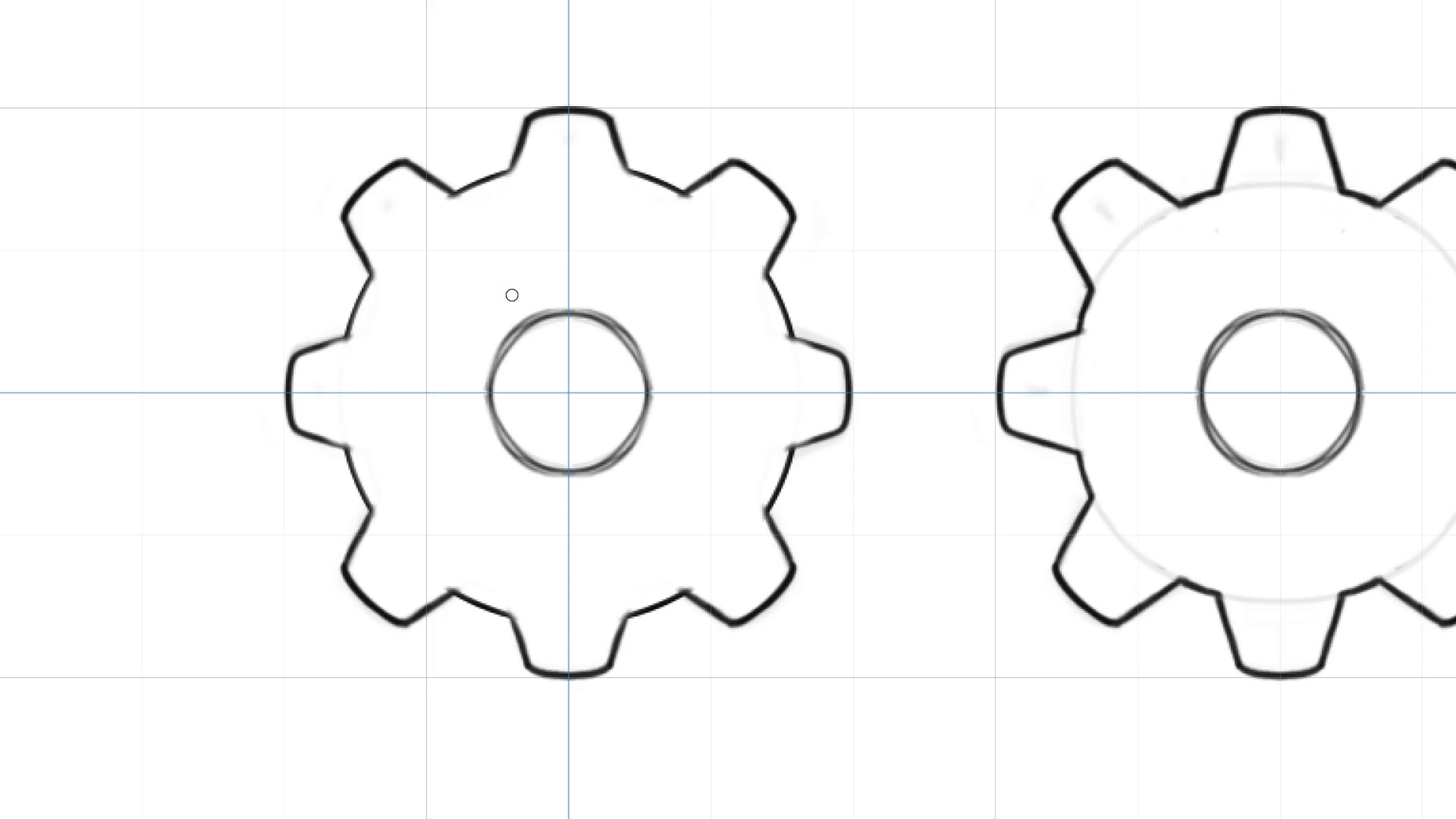 
hold_key(key=ControlLeft, duration=2.5)
 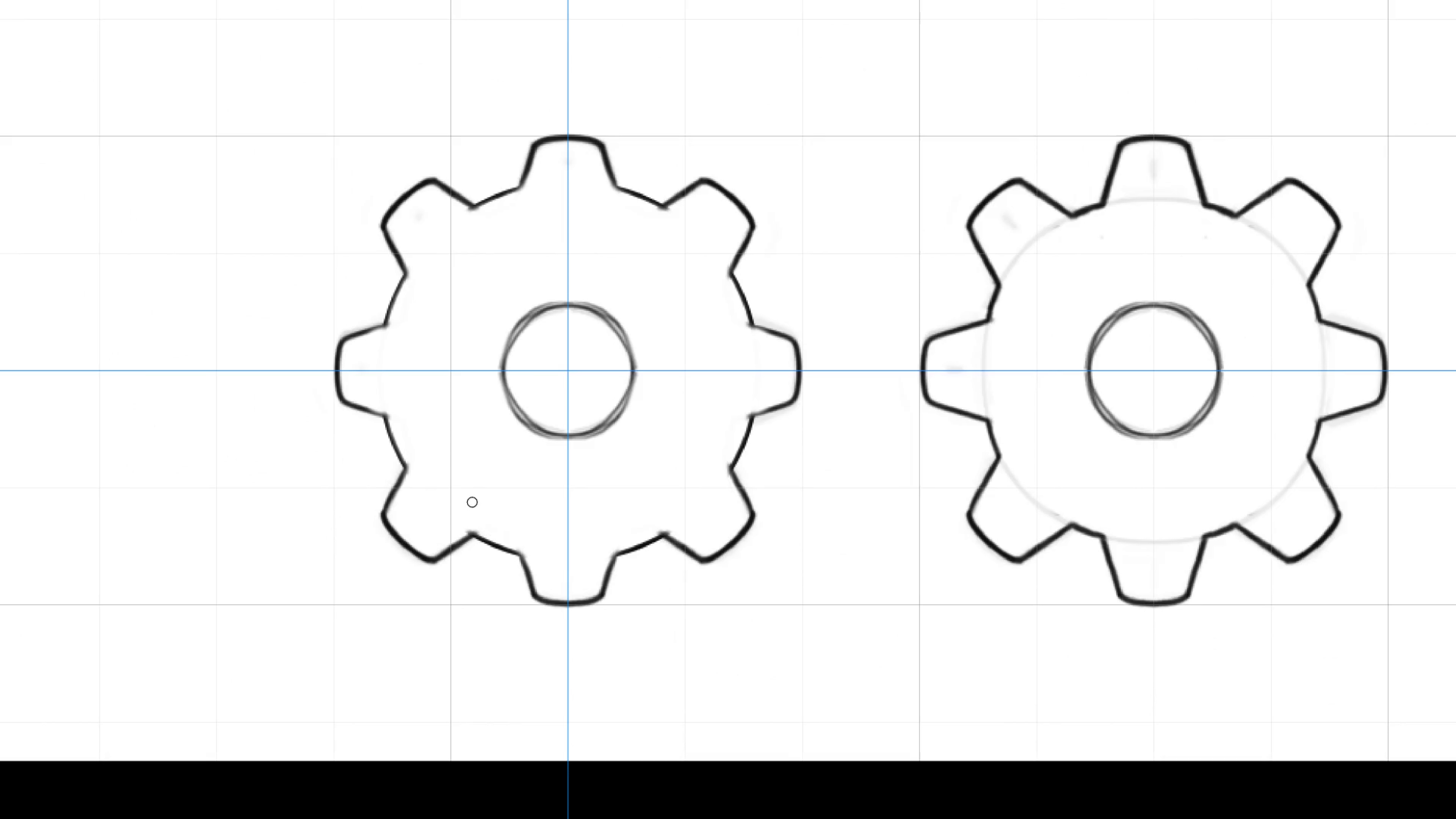 
hold_key(key=Space, duration=1.52)
 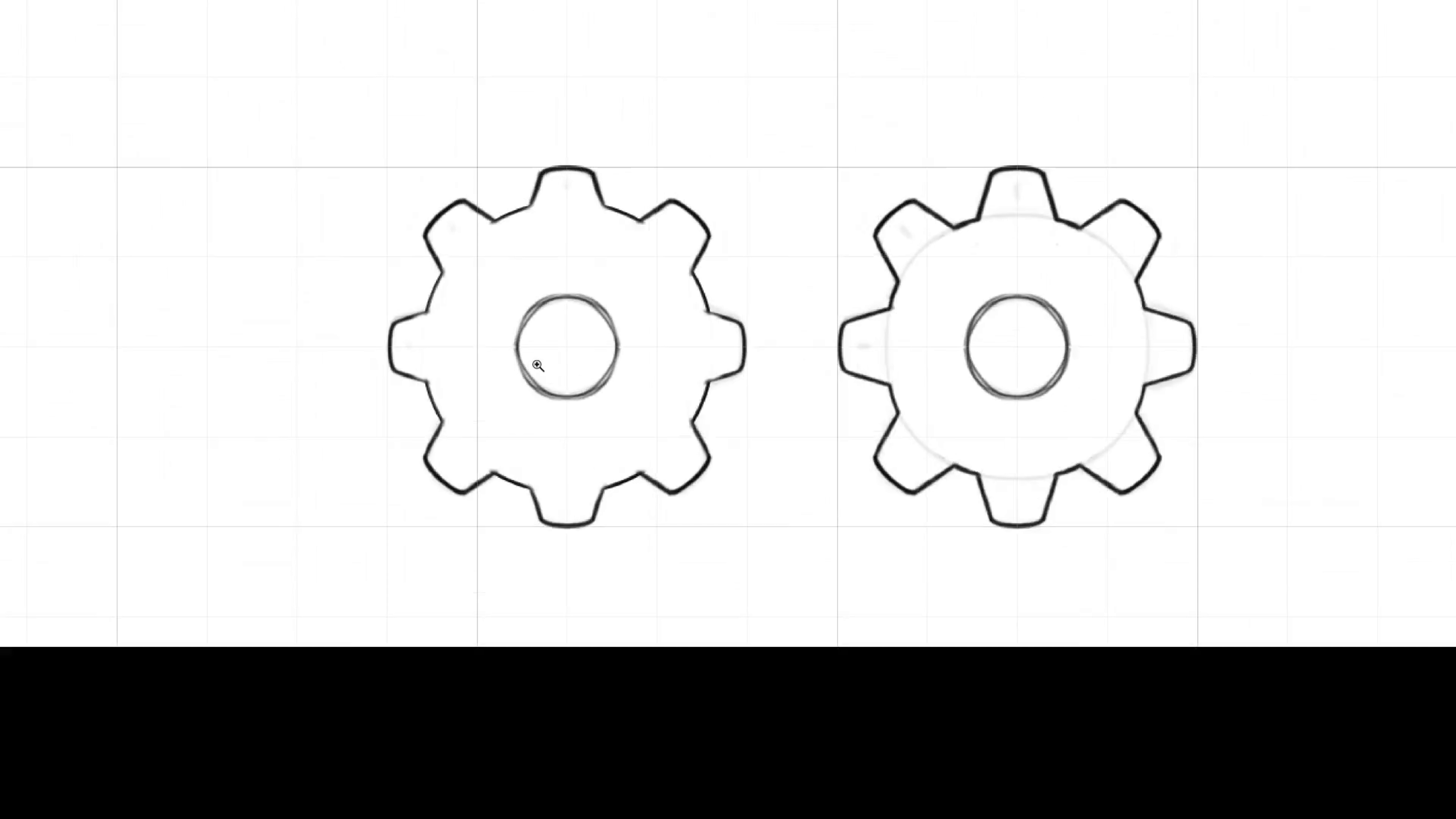 
left_click_drag(start_coordinate=[564, 267], to_coordinate=[542, 374])
 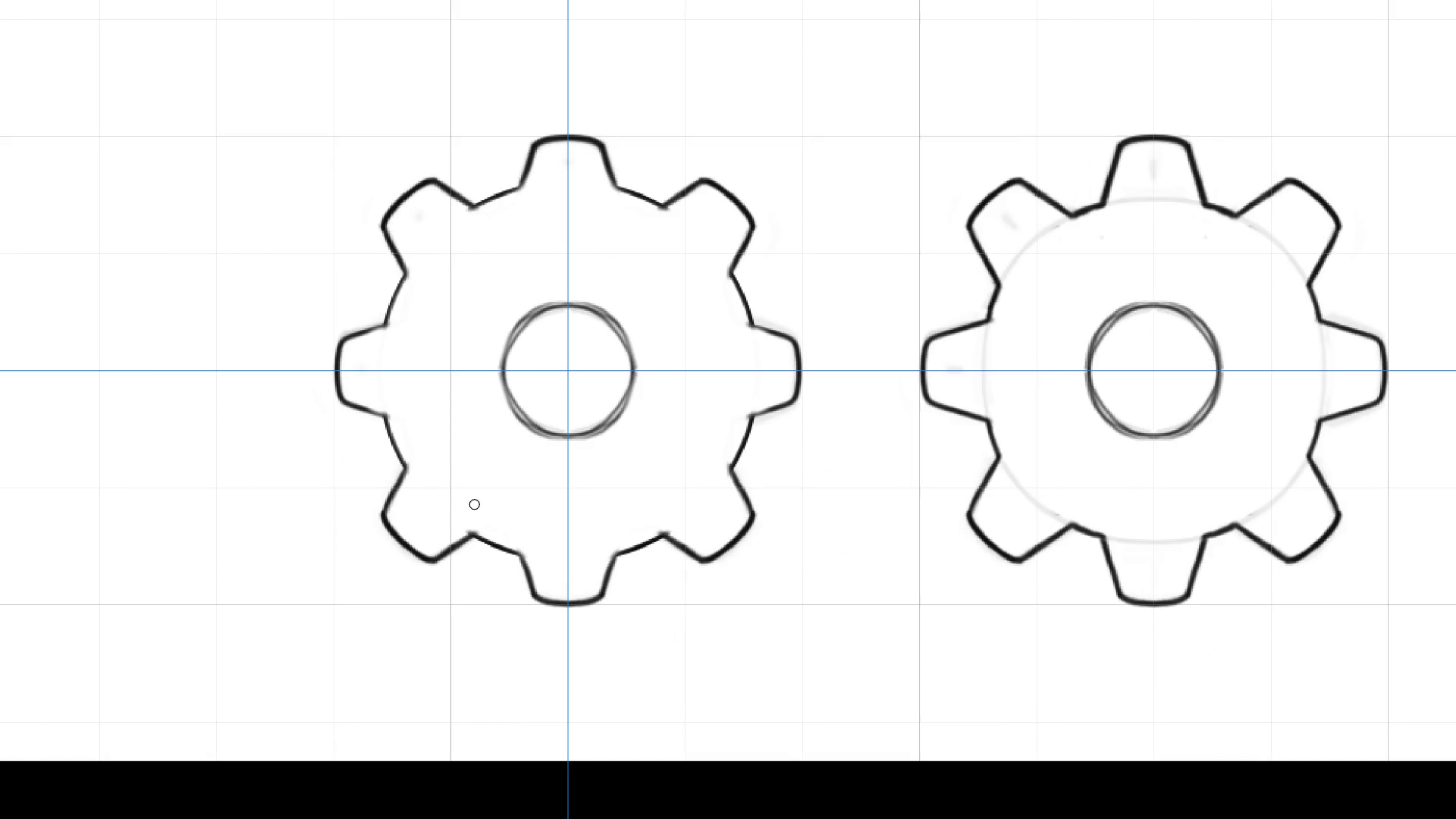 
hold_key(key=Space, duration=0.98)
 